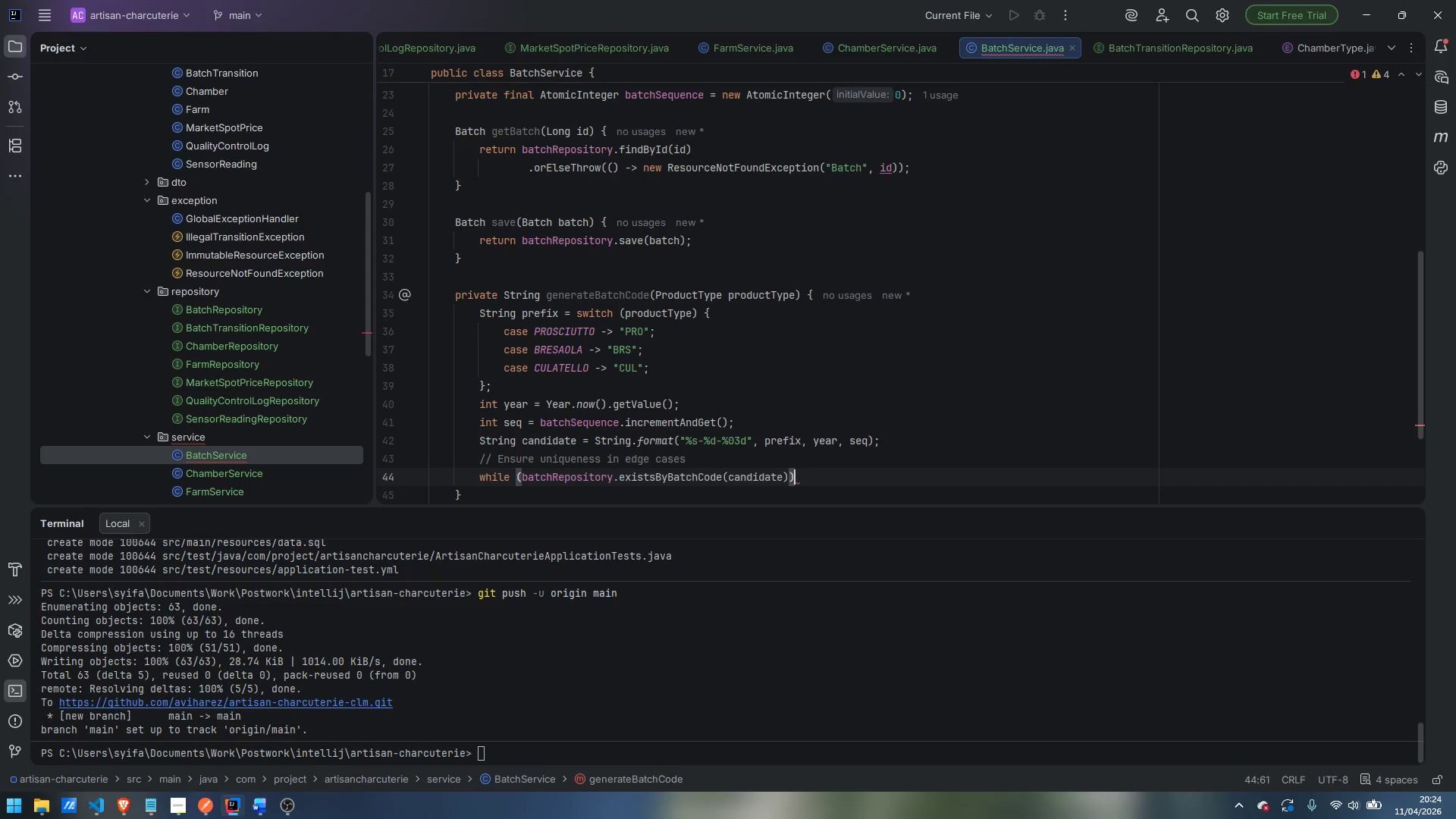 
key(Space)
 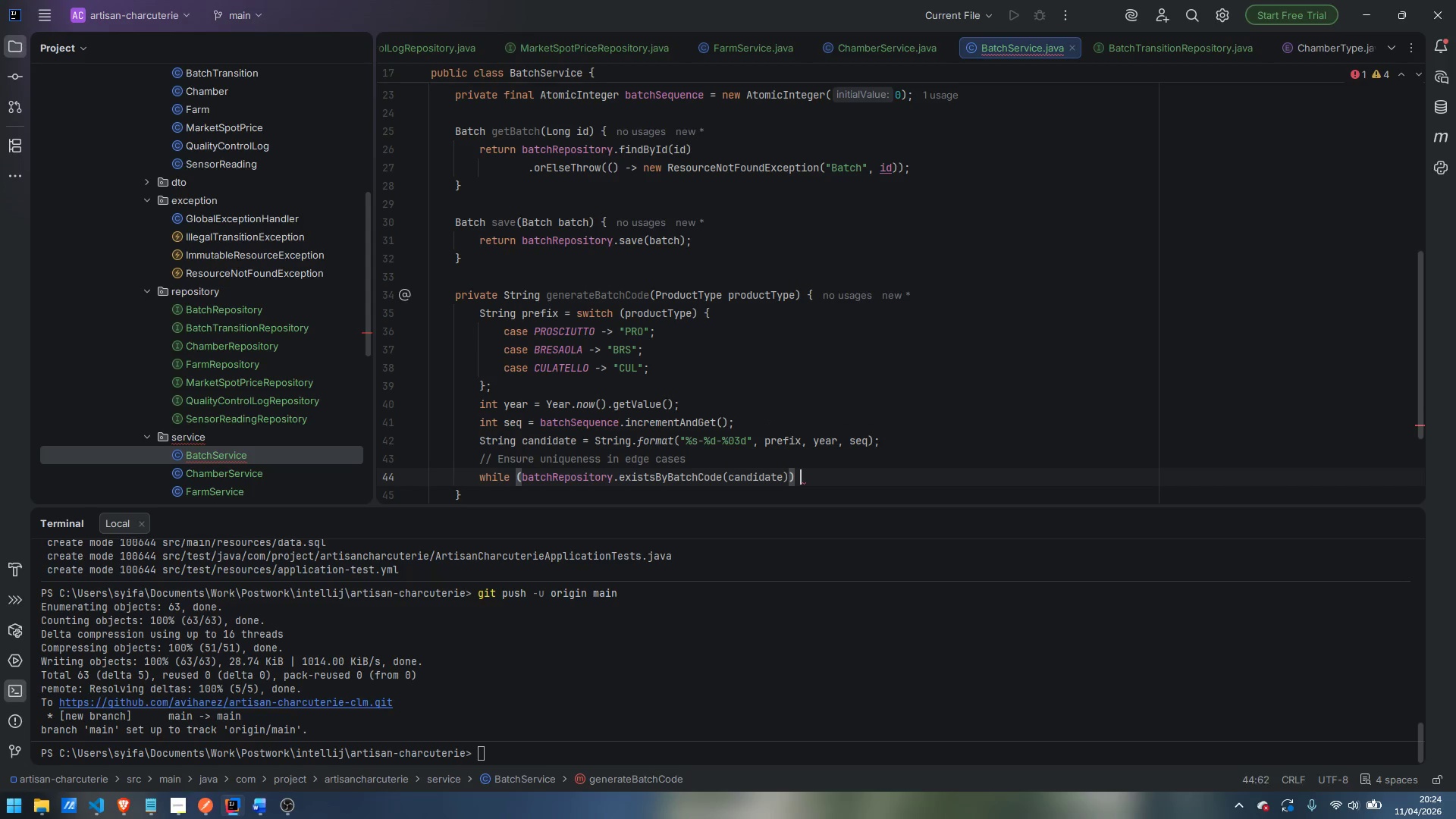 
key(Shift+ShiftLeft)
 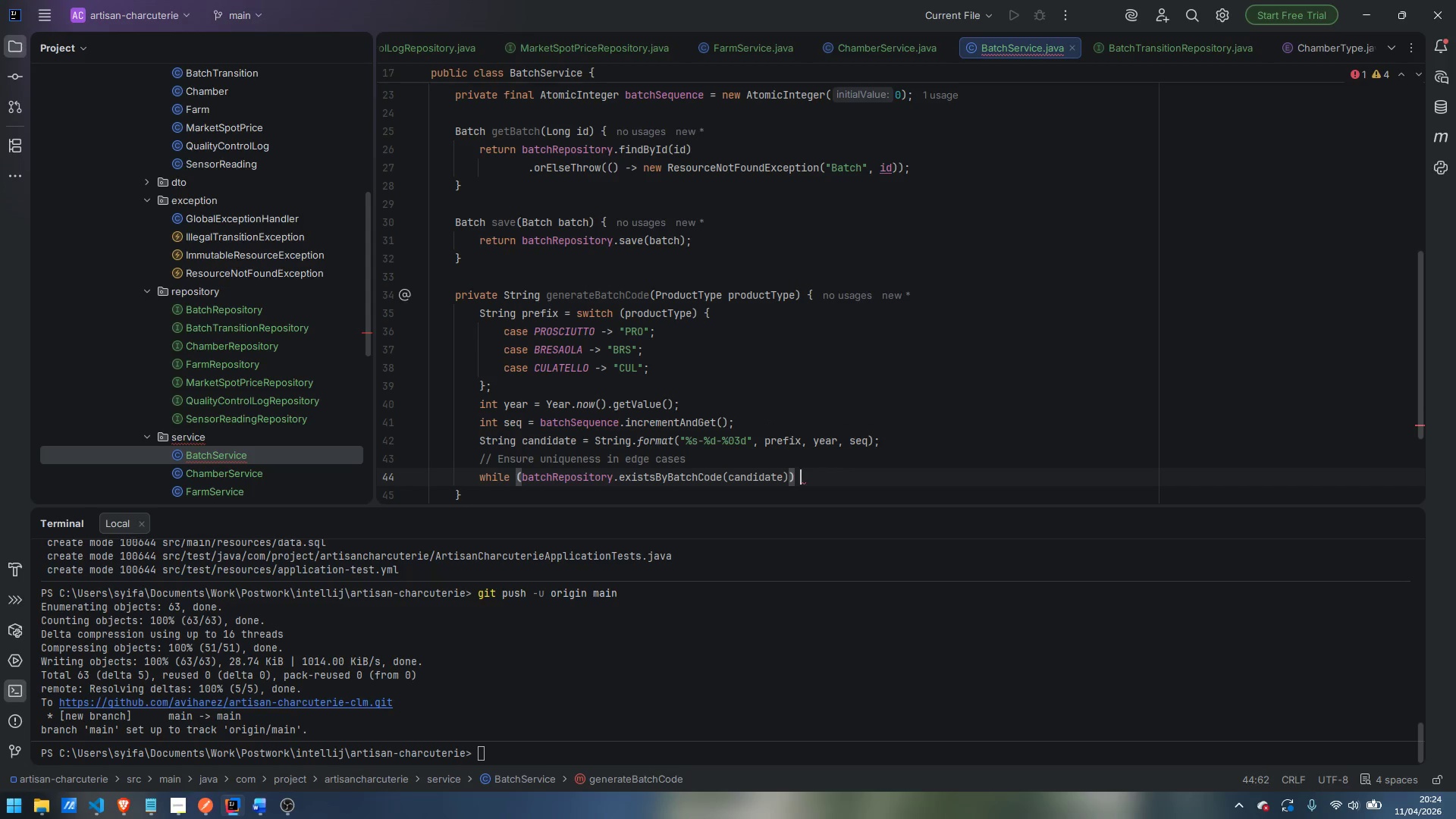 
key(Shift+BracketLeft)
 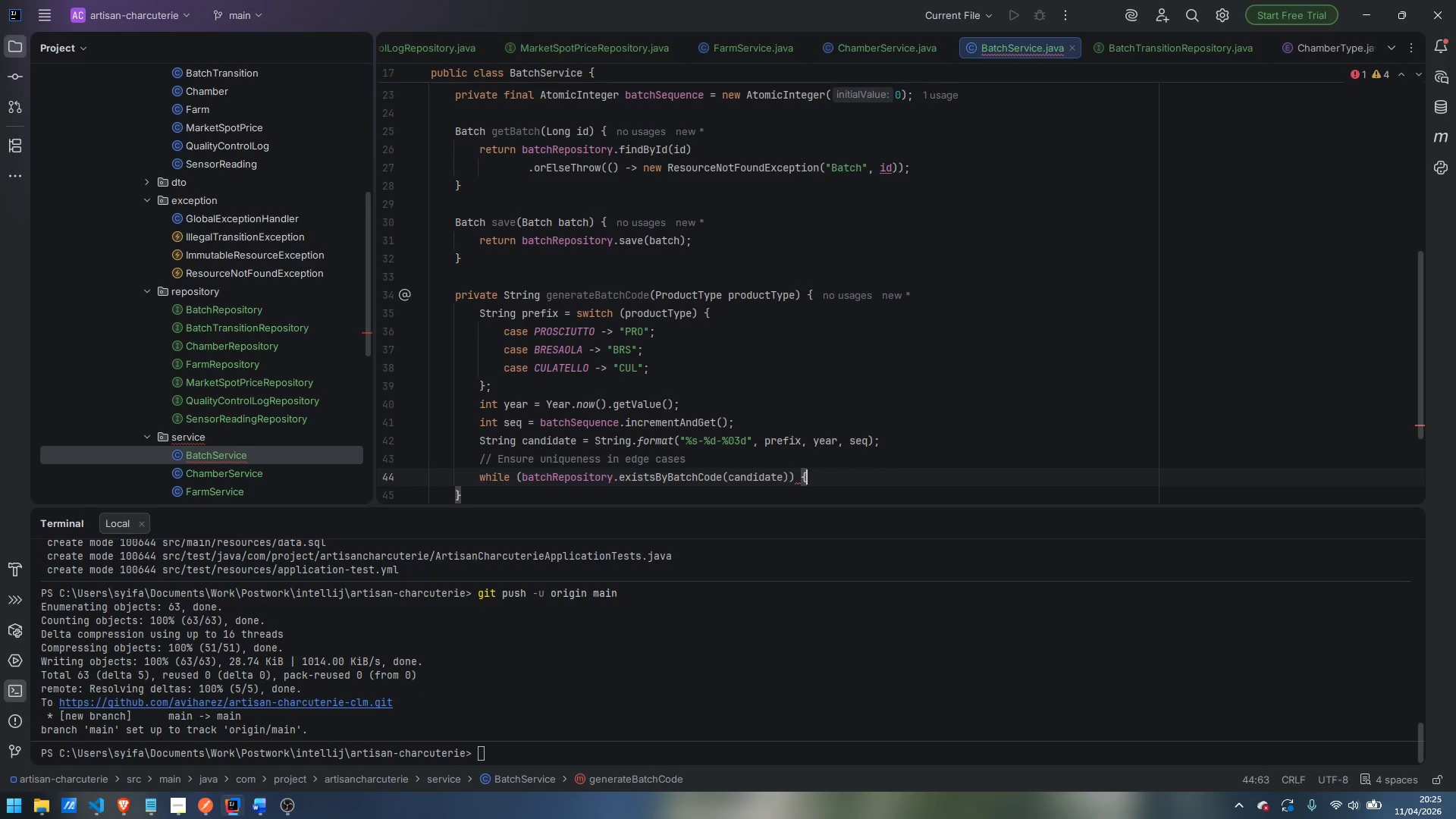 
key(Enter)
 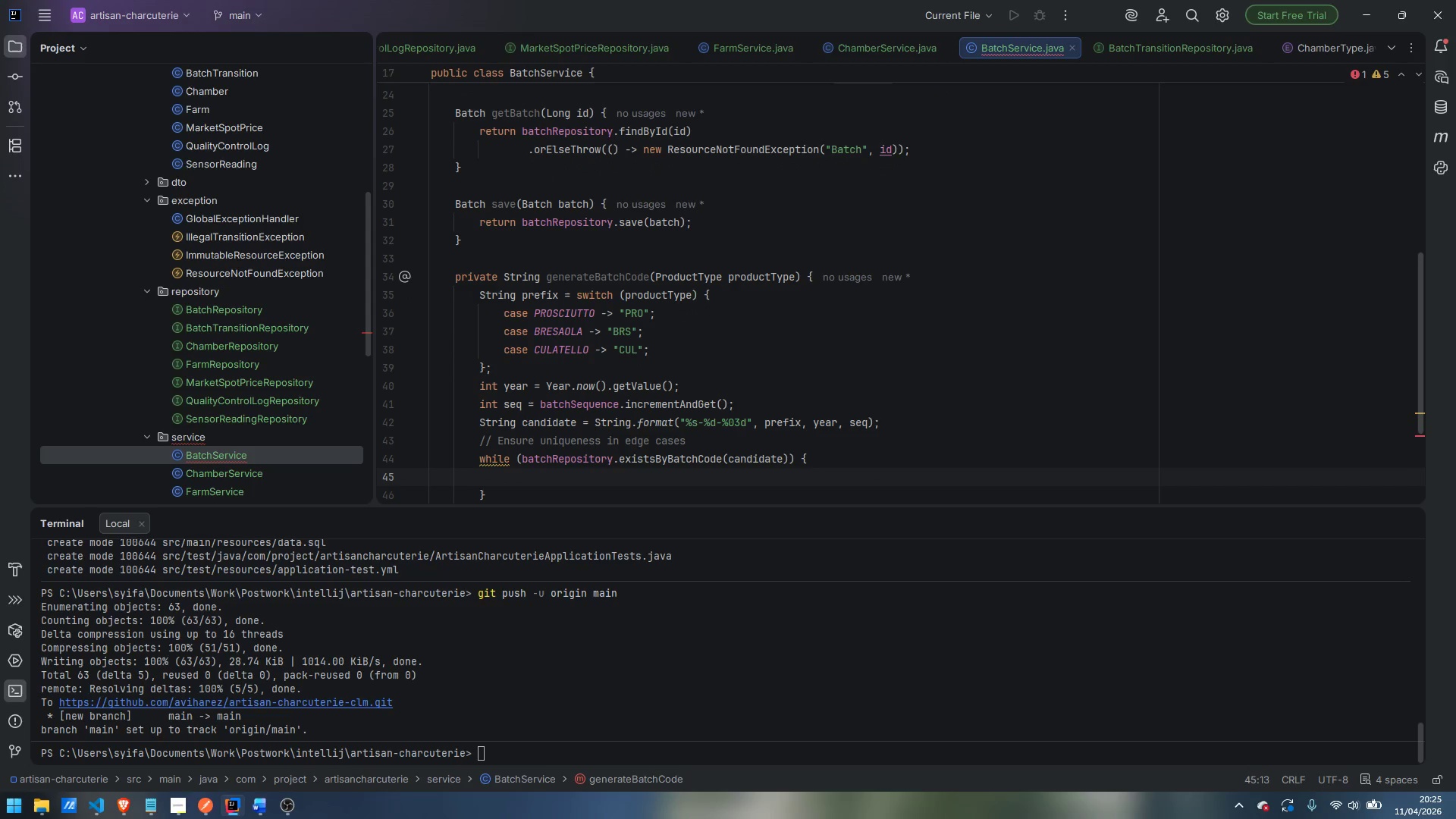 
wait(6.89)
 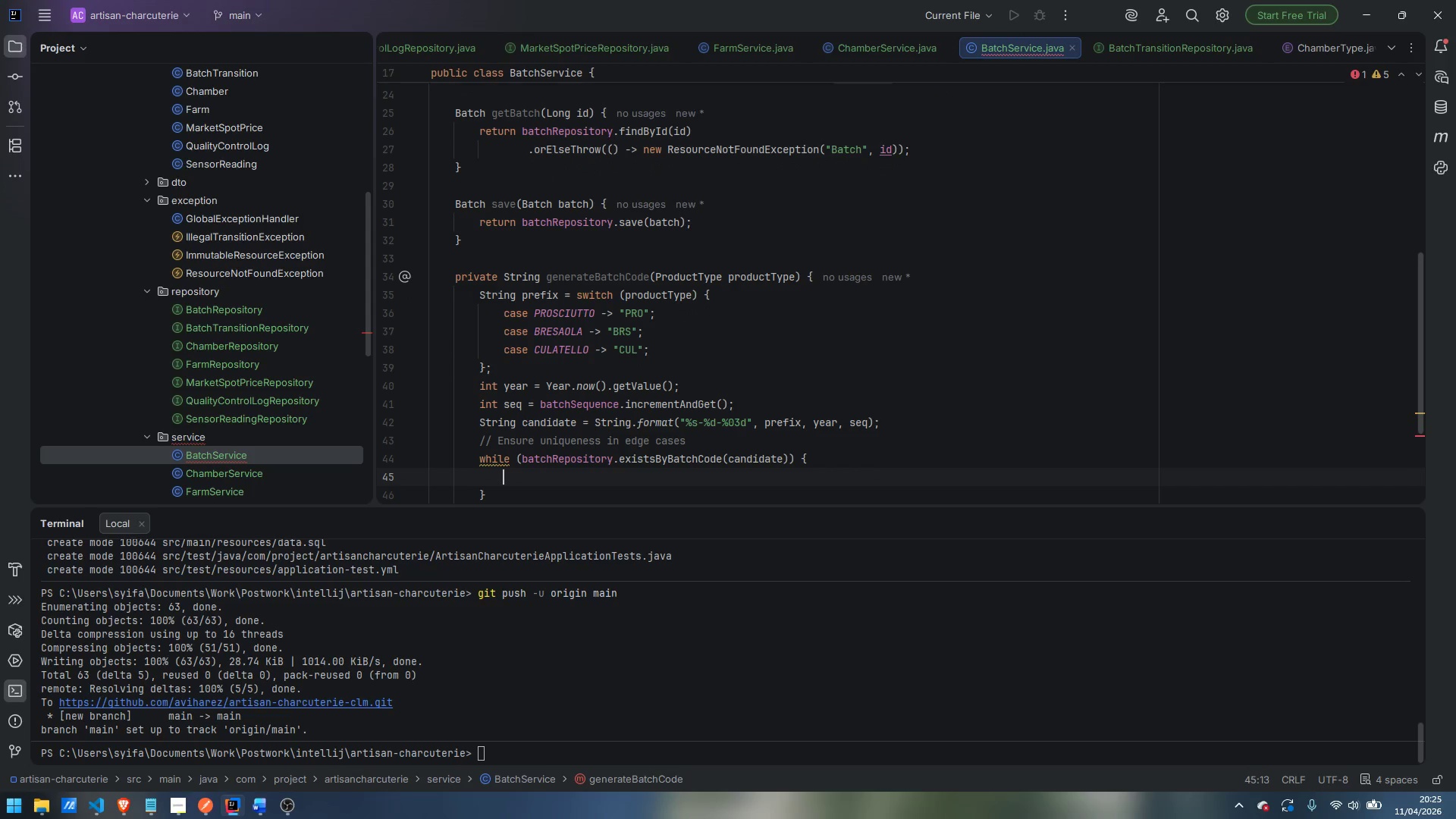 
type(seq = batchSequence.incrementAndGet)
 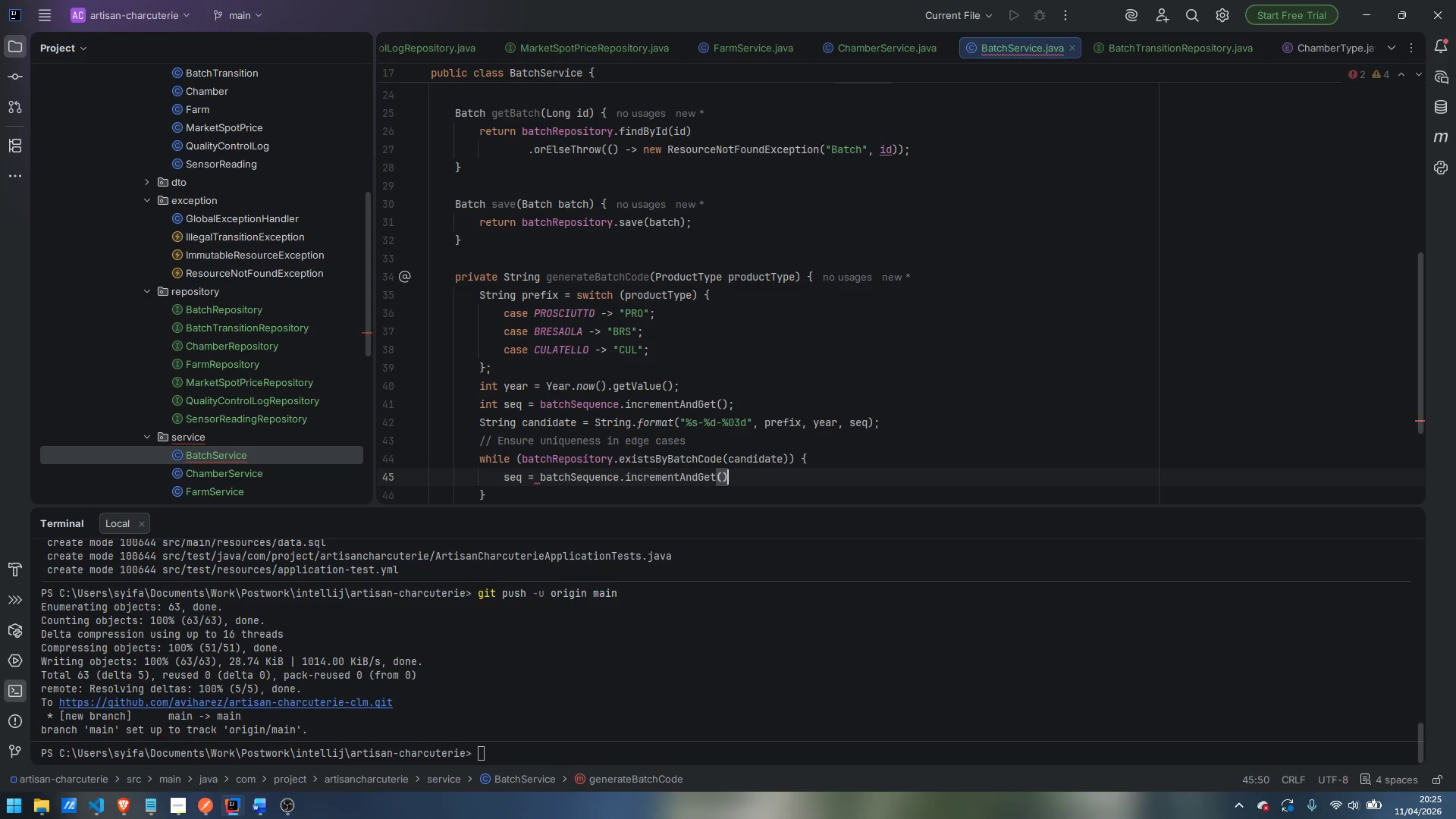 
 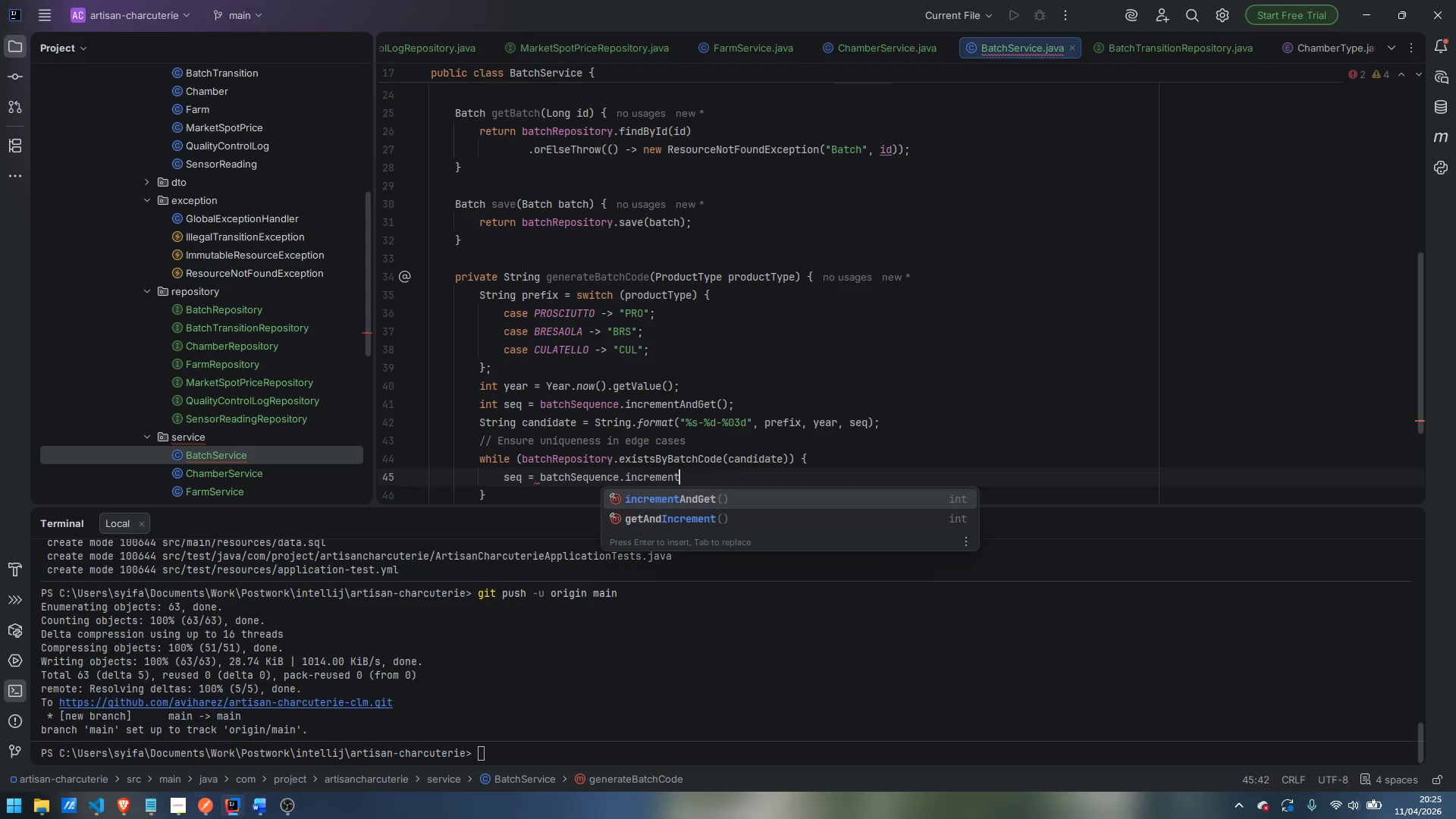 
key(Enter)
 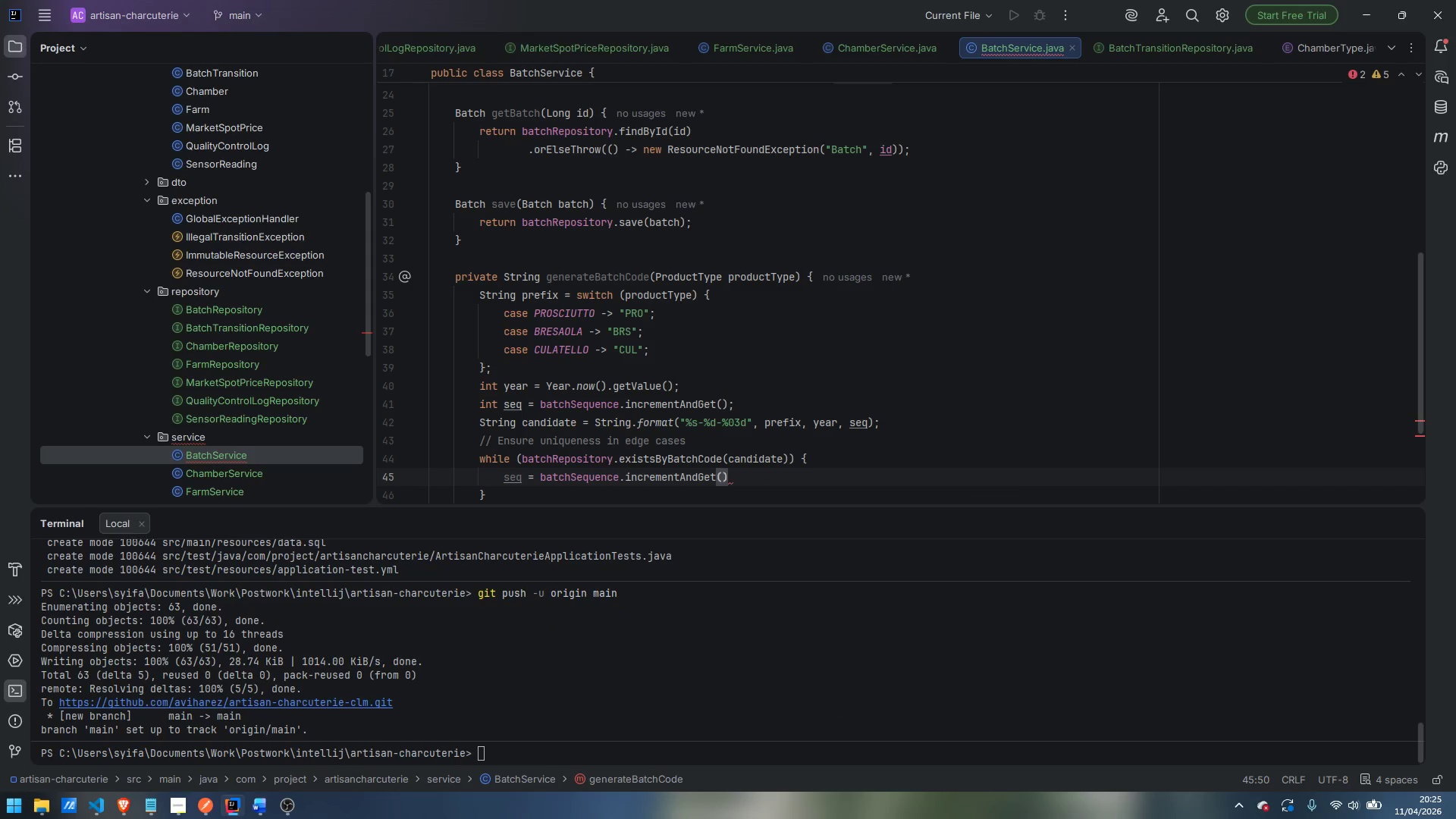 
key(Semicolon)
 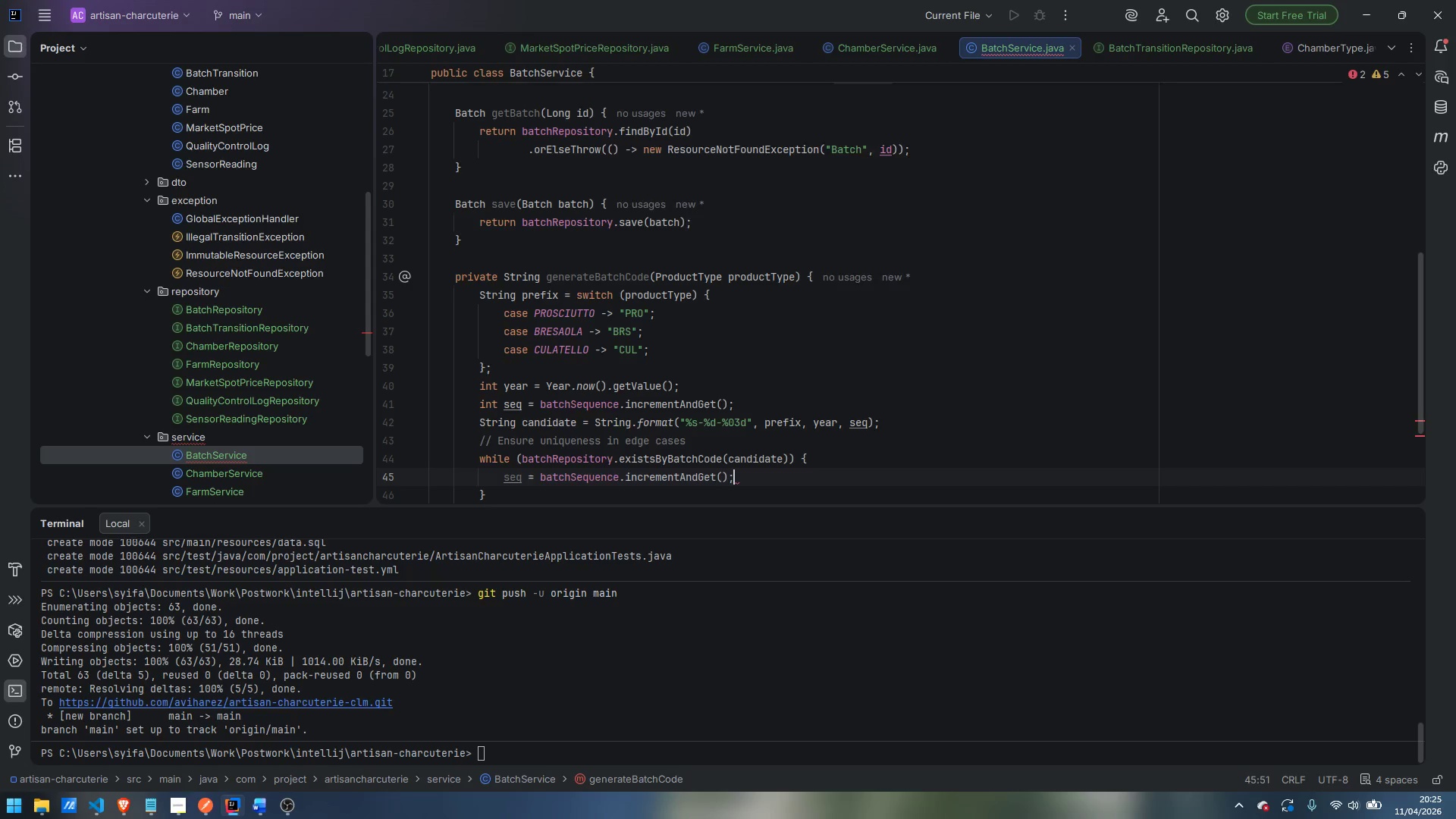 
key(Enter)
 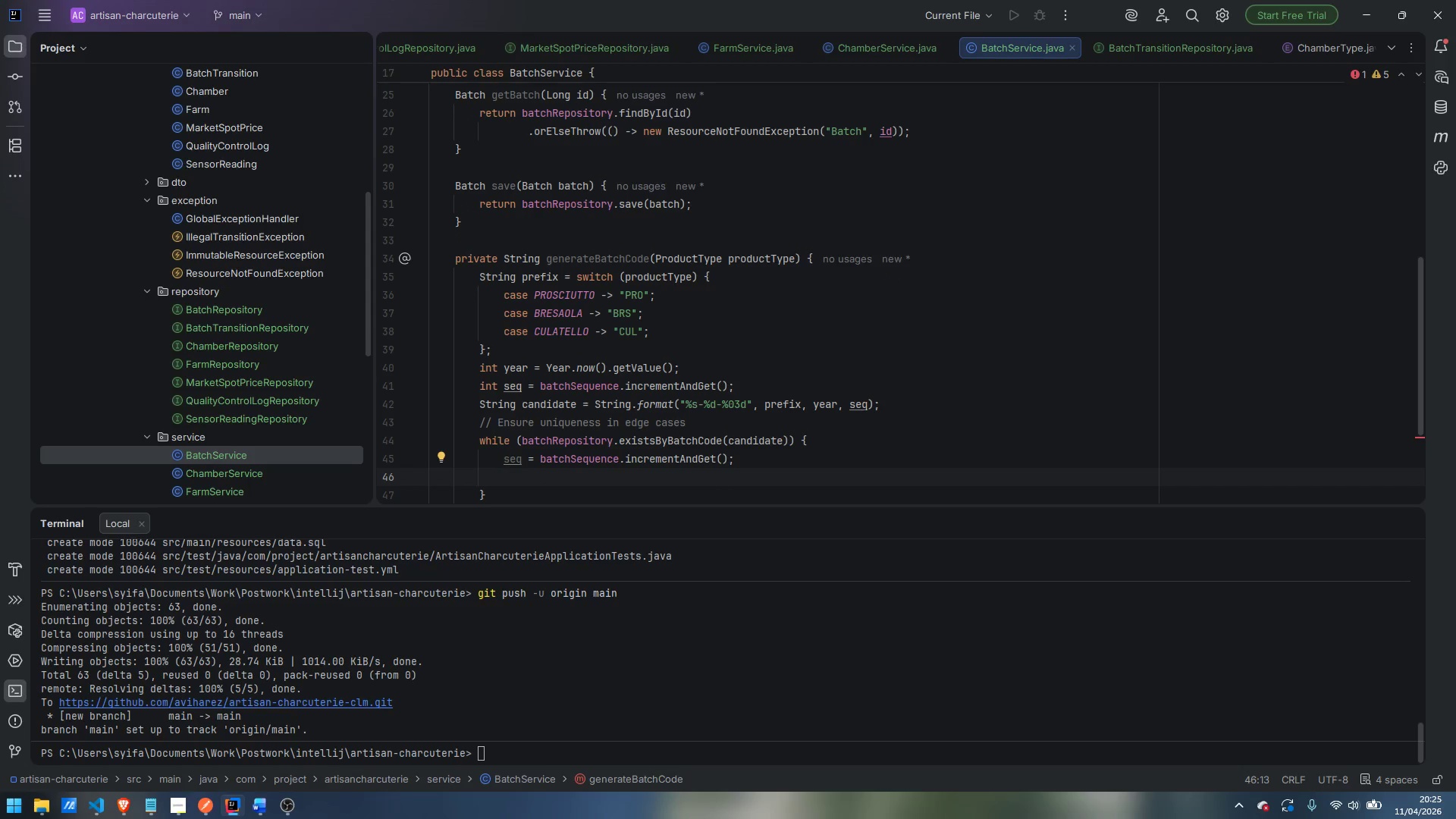 
type(cai)
key(Backspace)
type(nda)
key(Backspace)
type(idate = String.format)
 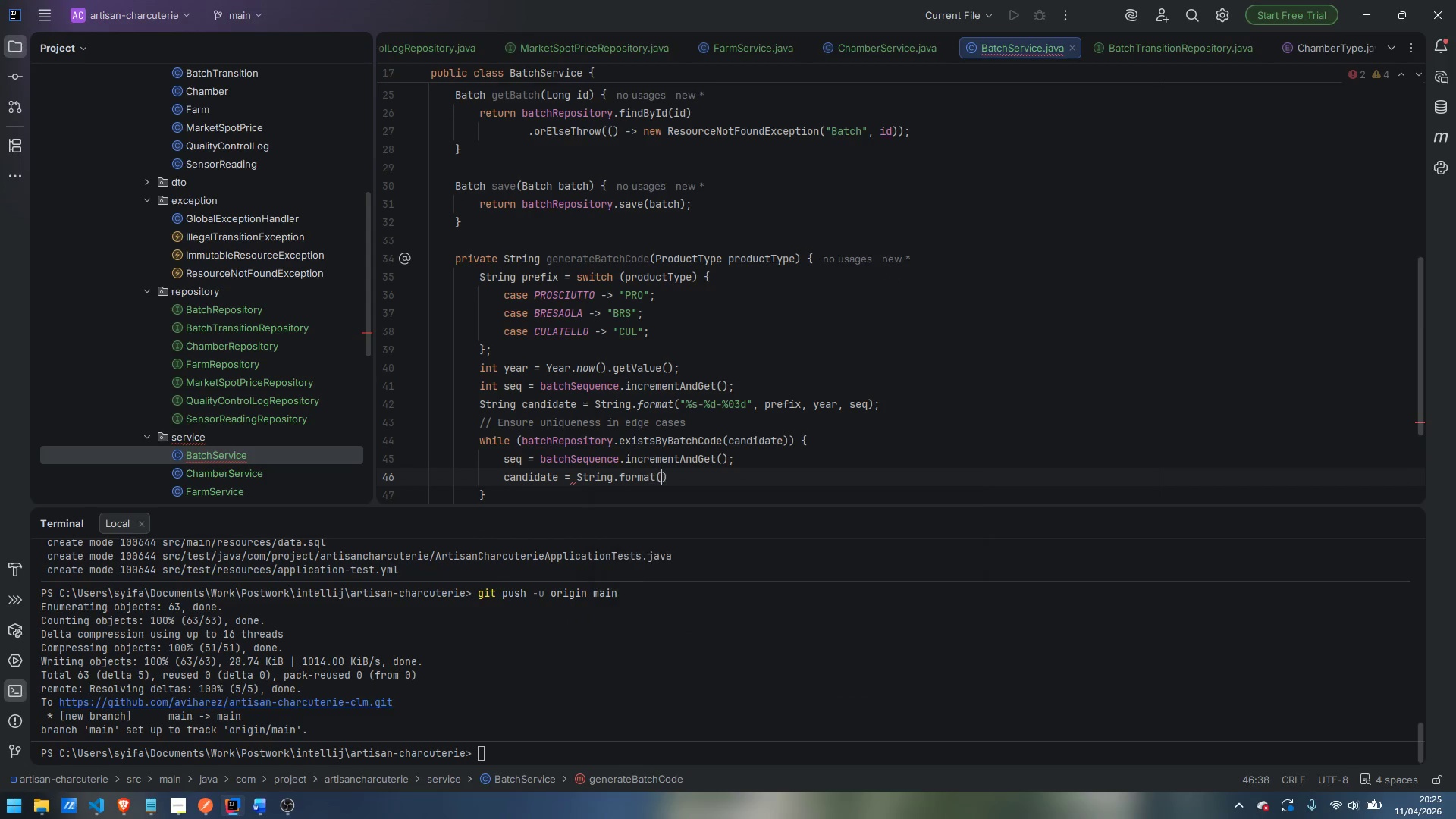 
key(Enter)
 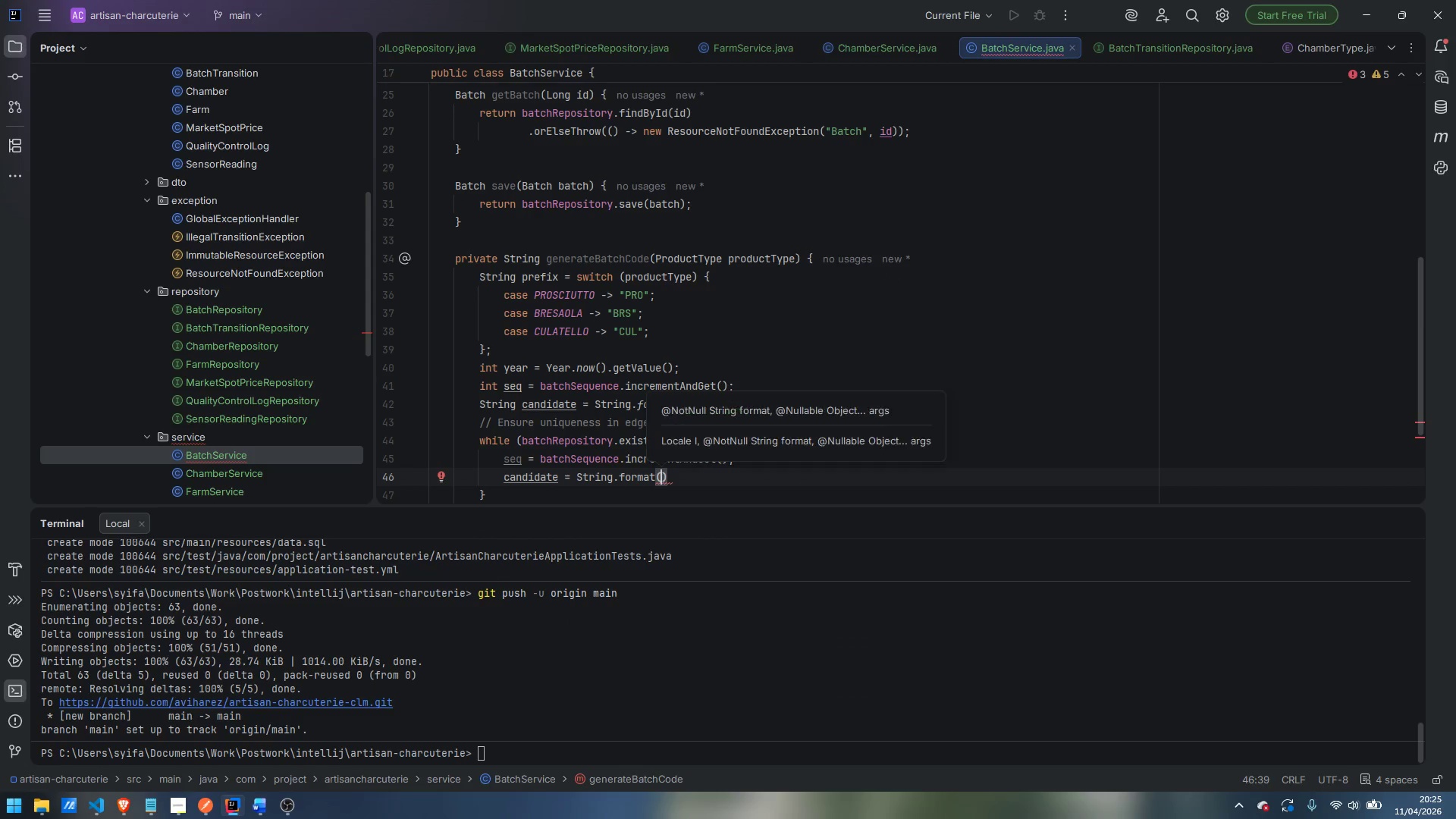 
key(Shift+Quote)
 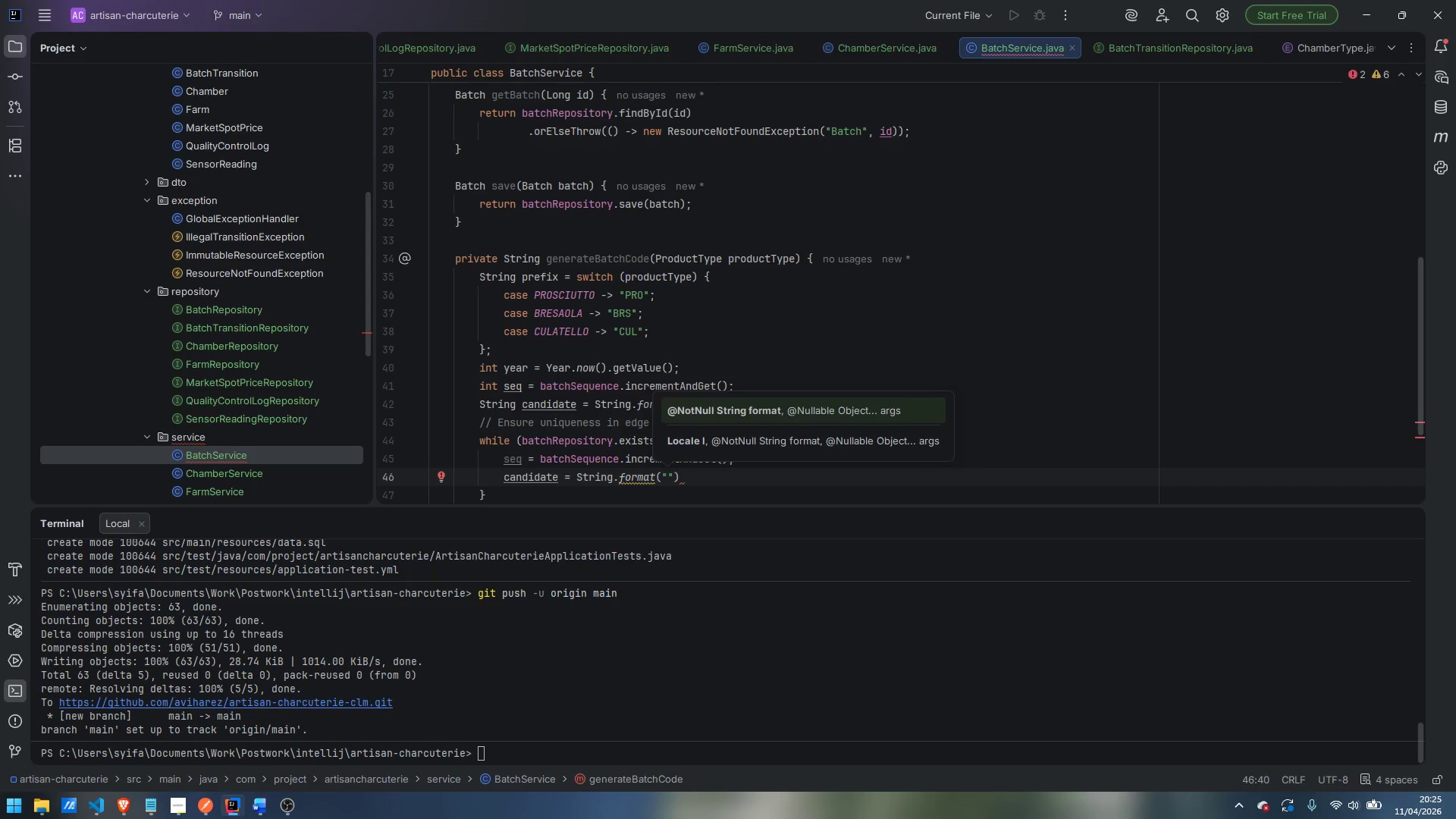 
type(%s-%d%)
key(Backspace)
type(-%3)
key(Backspace)
type(03d)
 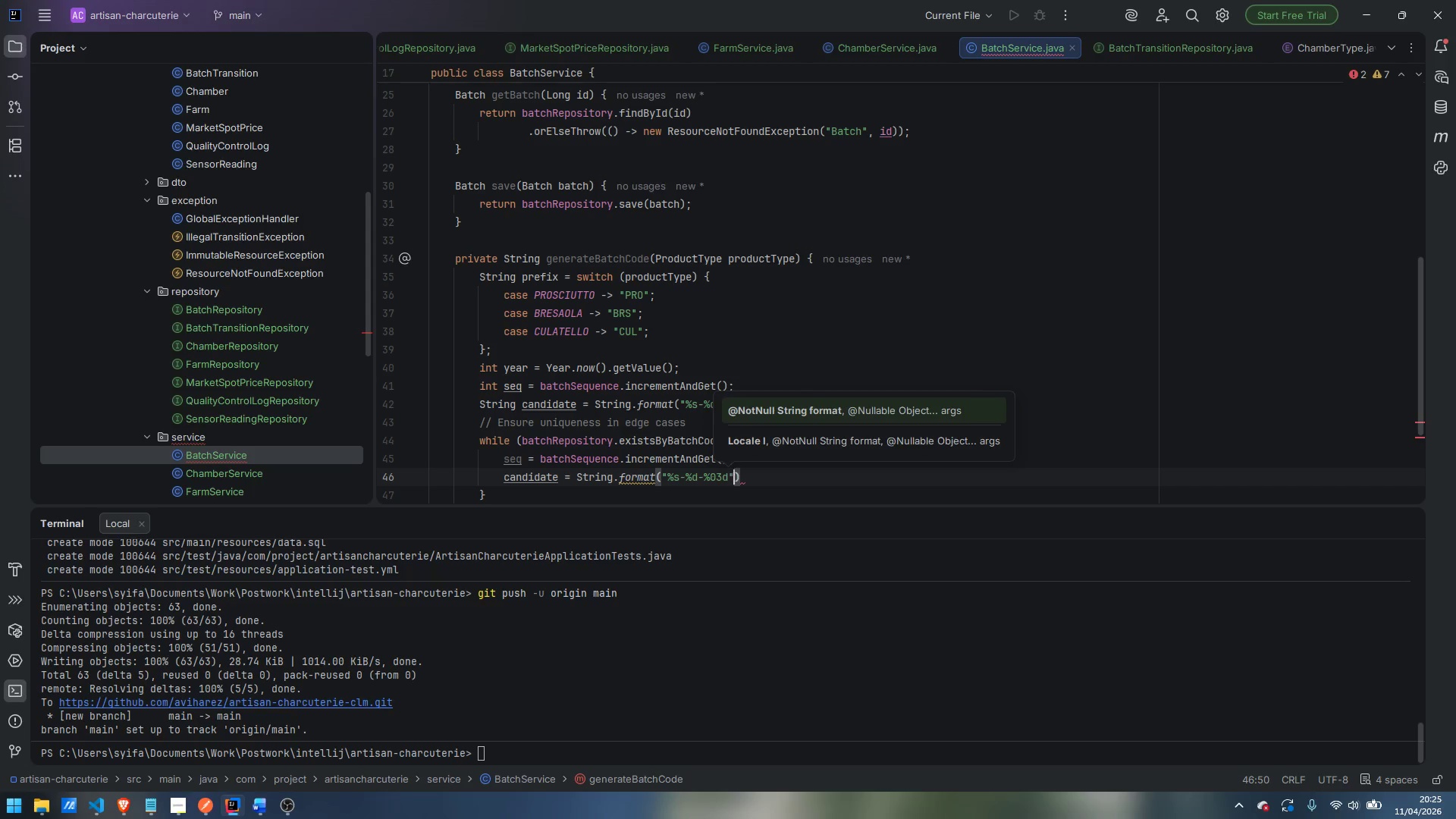 
 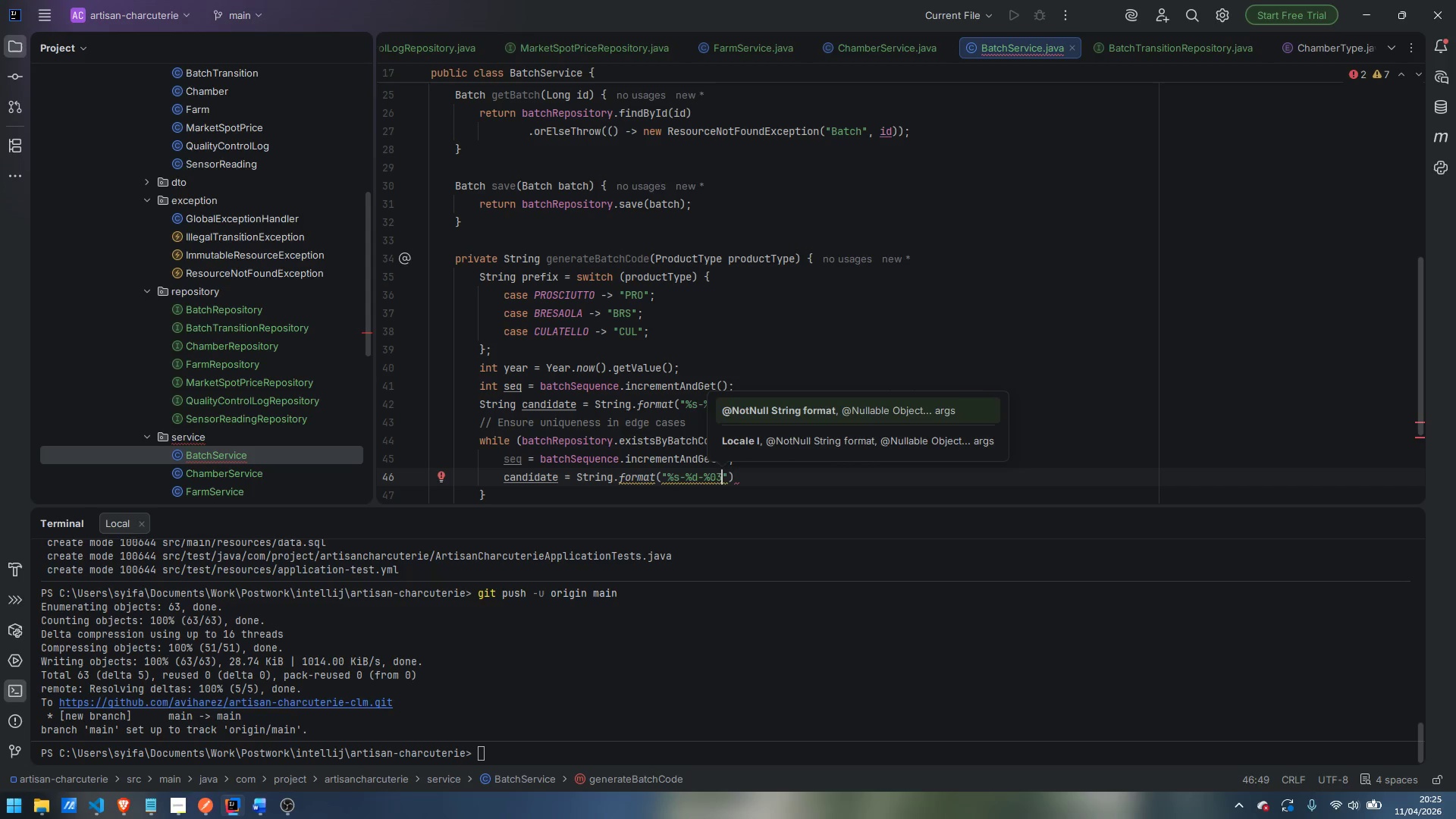 
key(ArrowRight)
 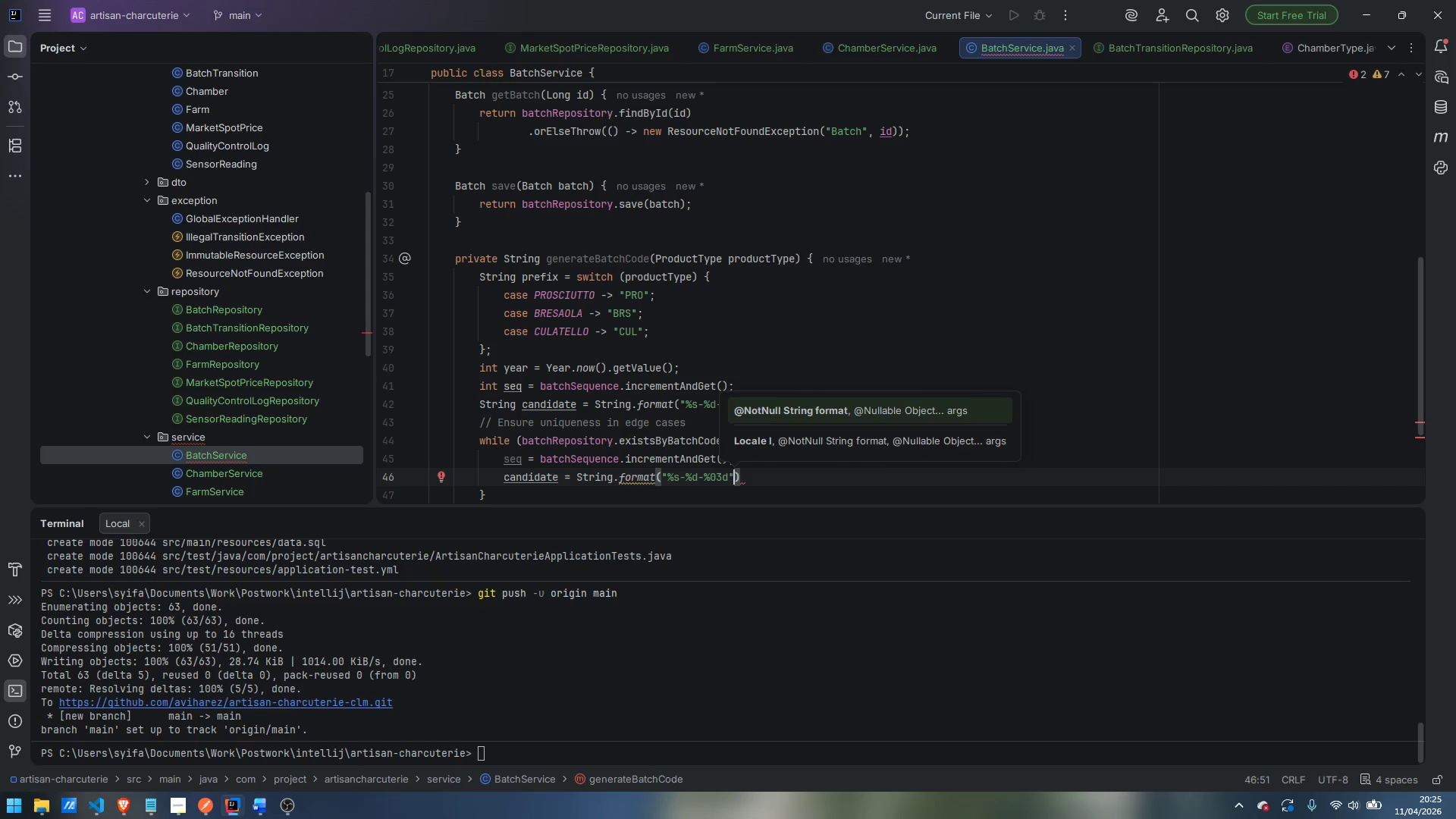 
type(, prefix, year )
key(Backspace)
type(, seq)
 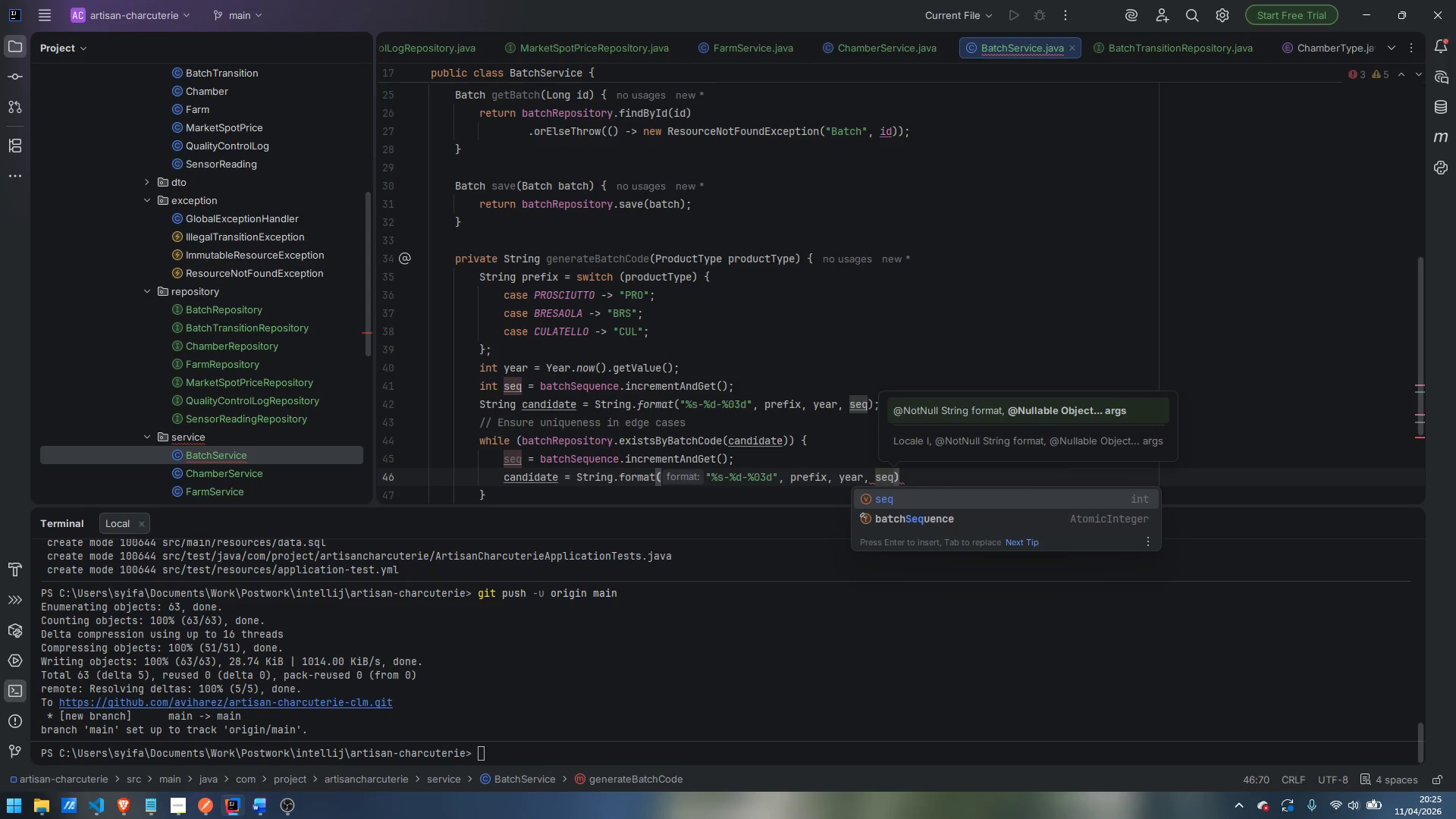 
key(ArrowRight)
 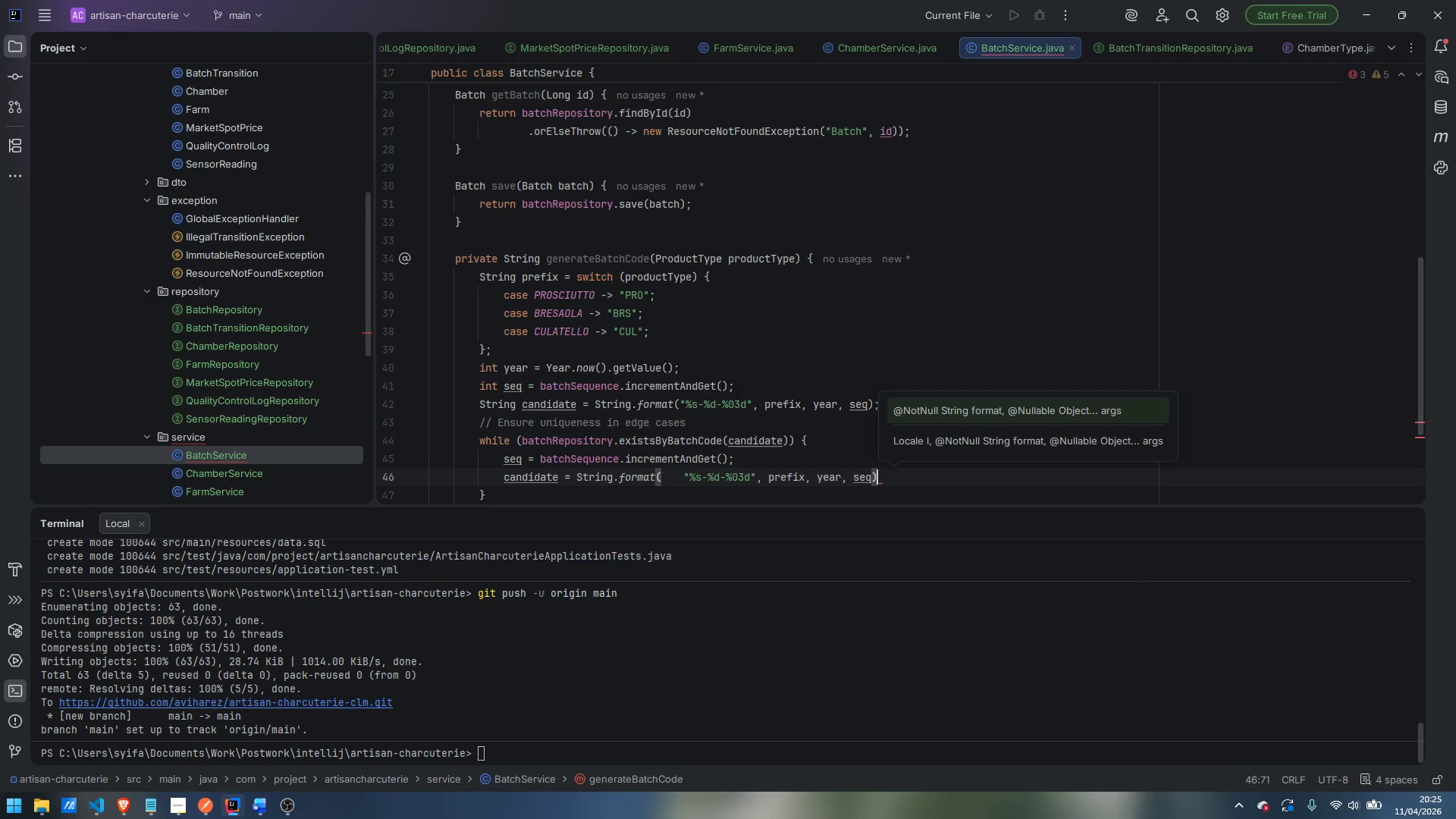 
key(Semicolon)
 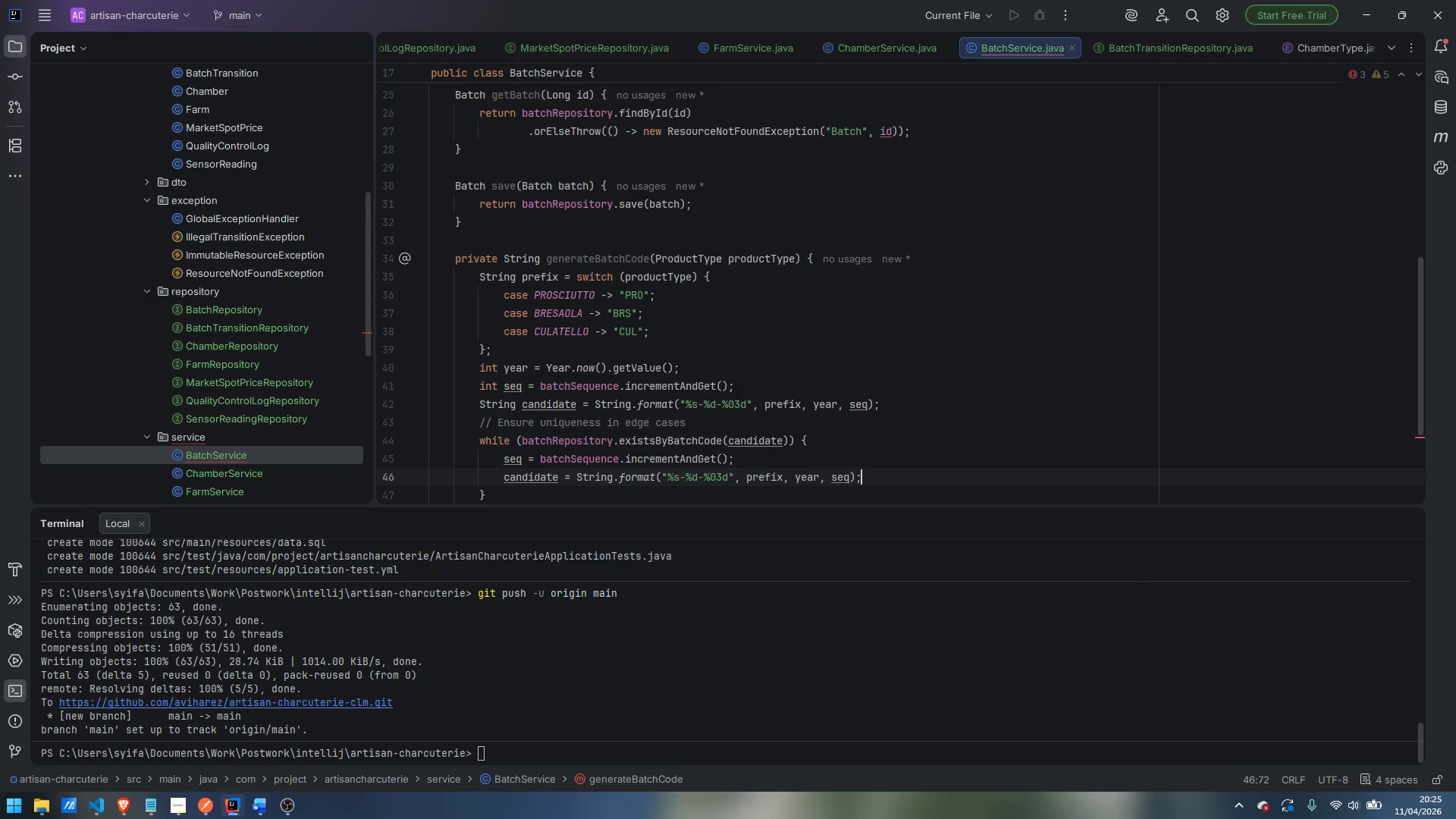 
key(ArrowDown)
 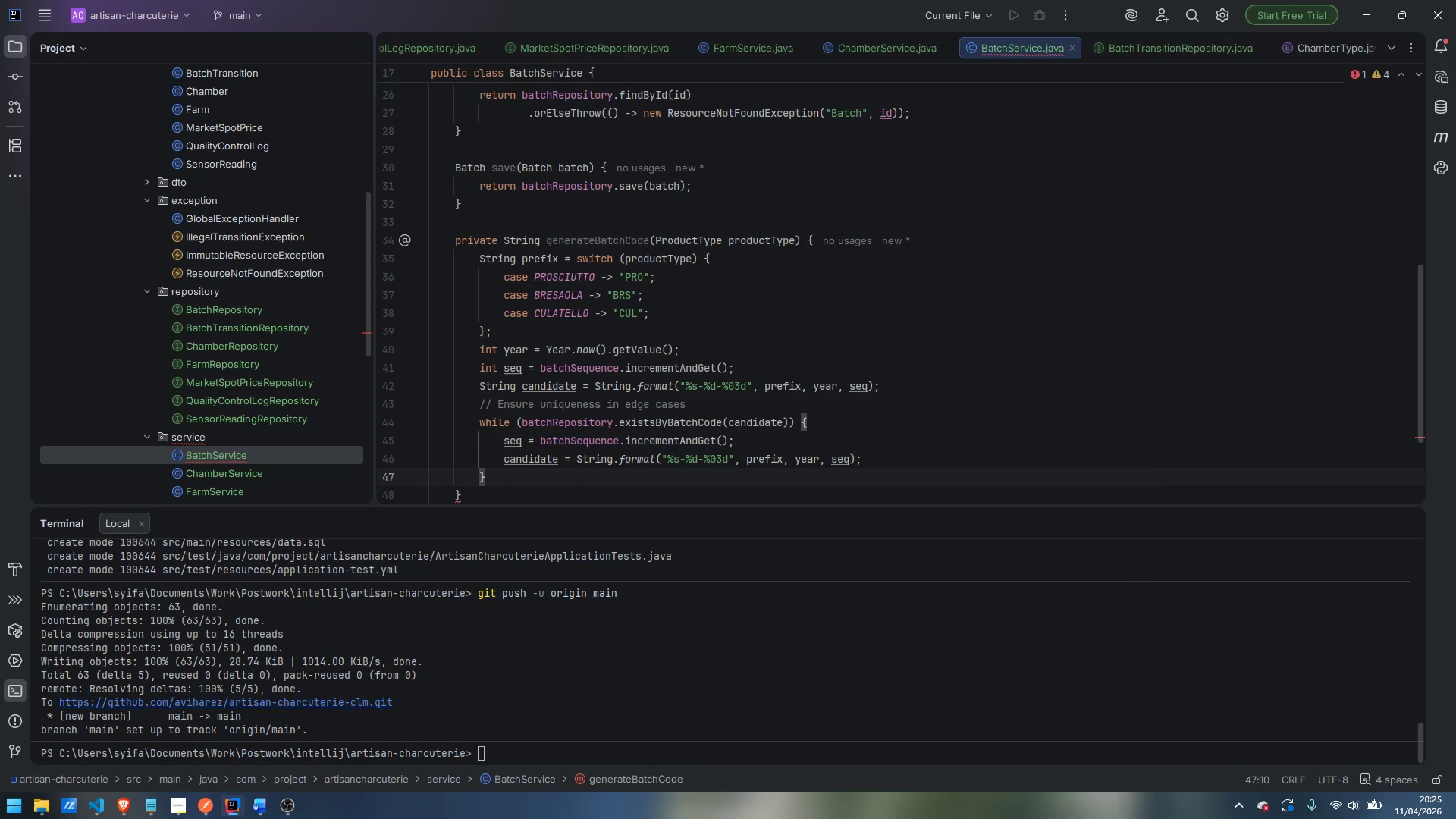 
key(Enter)
 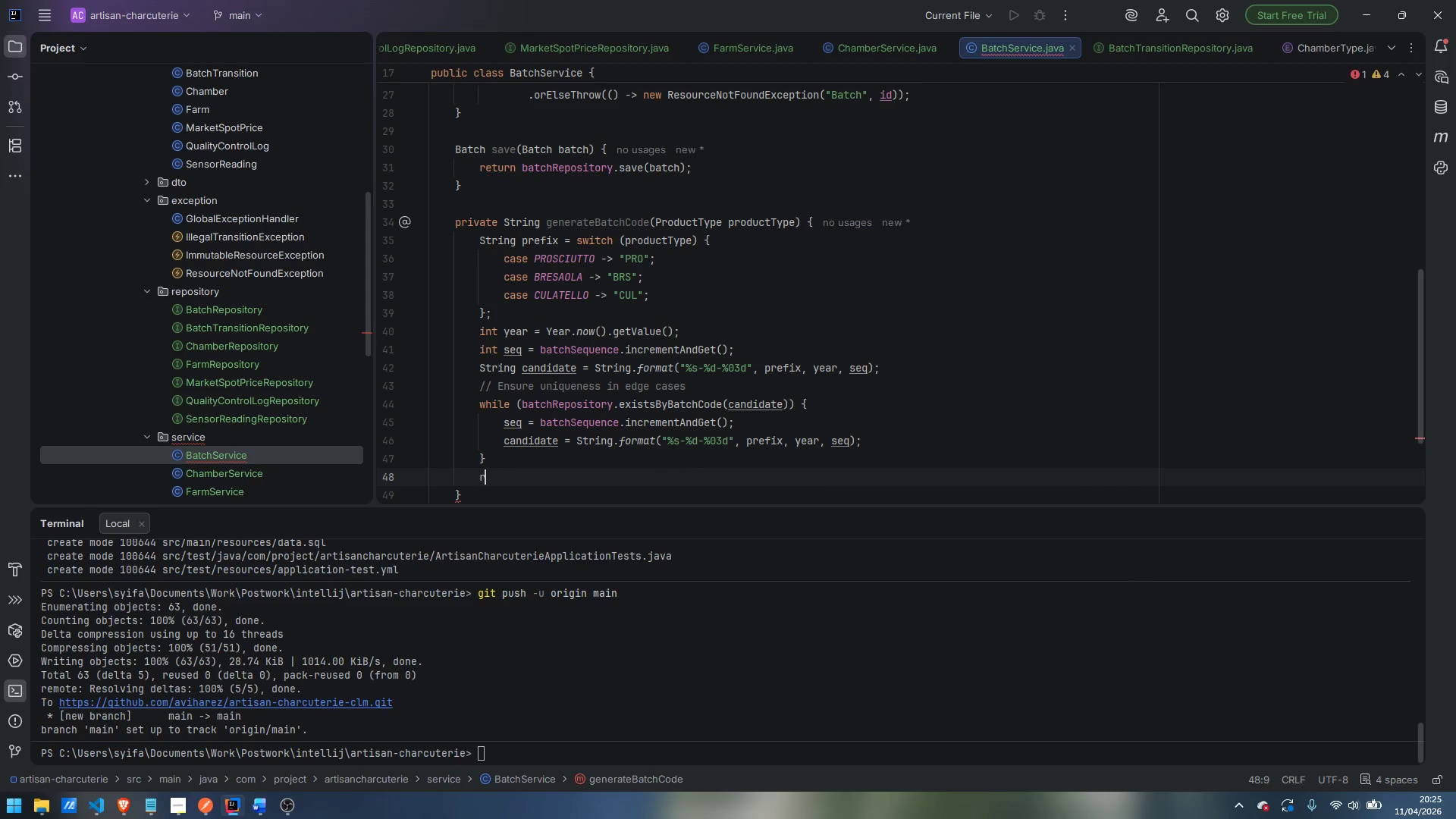 
type(return candidata)
key(Backspace)
type(e;)
 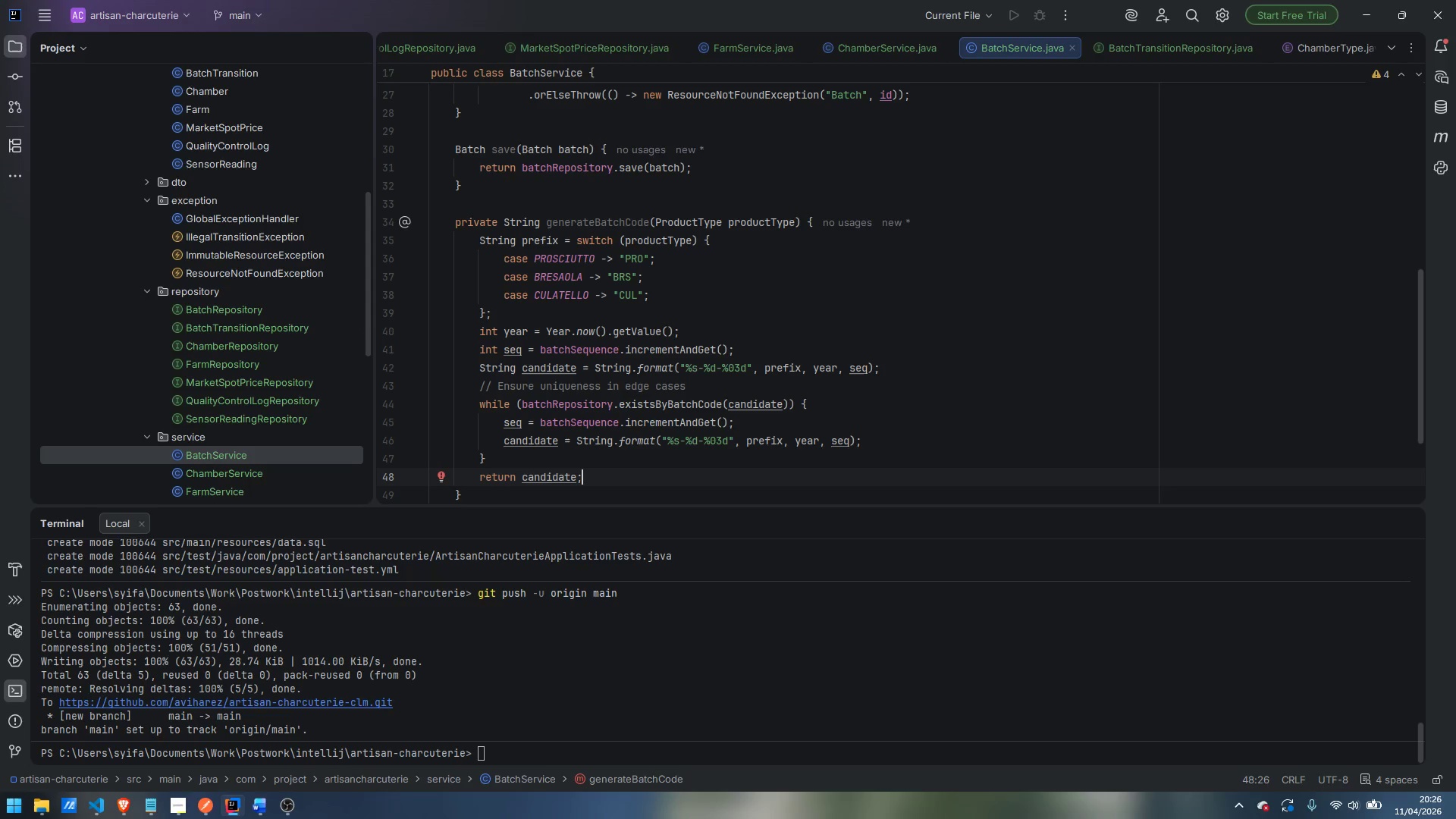 
scroll: coordinate [643, 167], scroll_direction: up, amount: 8.0
 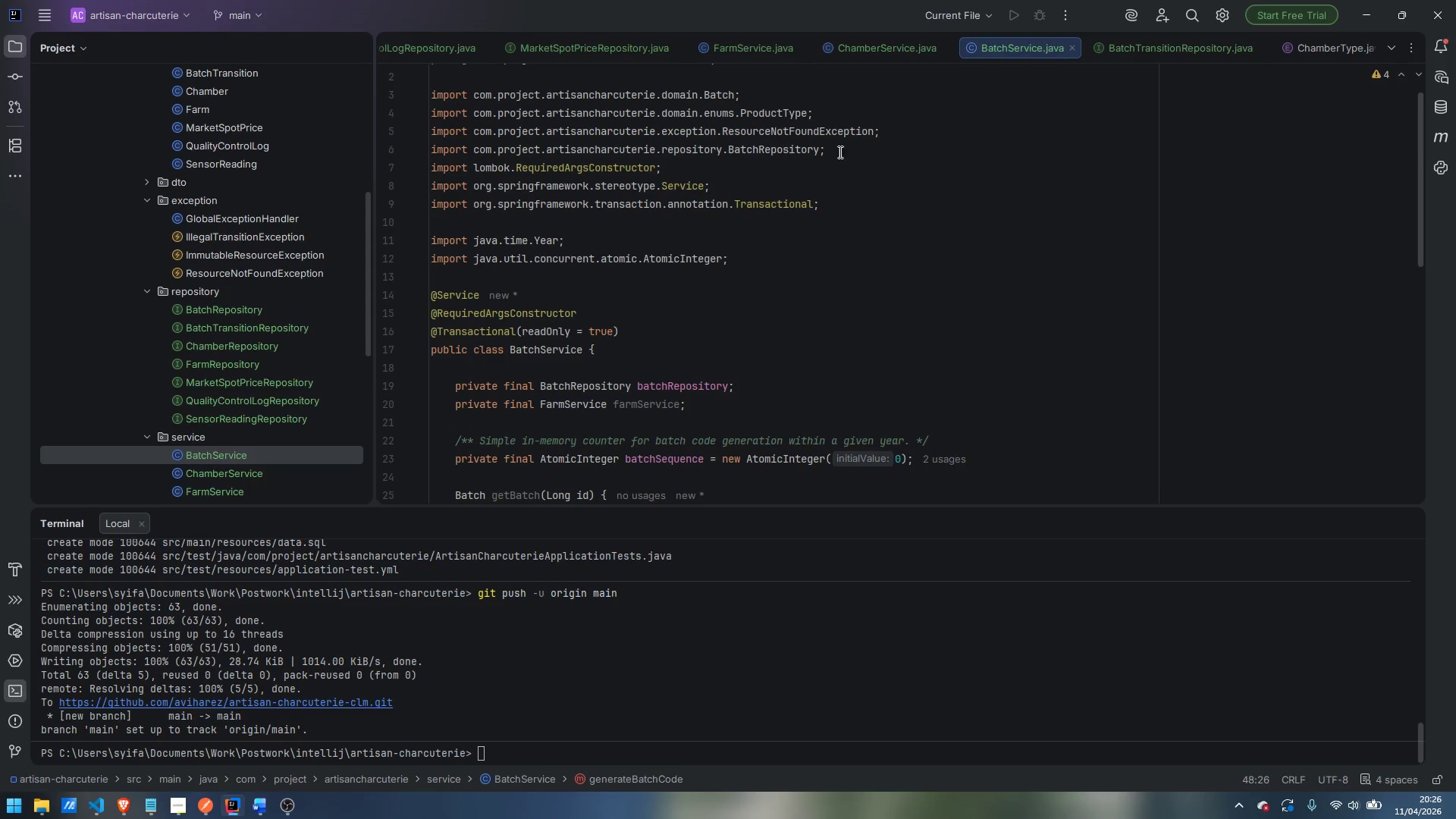 
scroll: coordinate [902, 166], scroll_direction: down, amount: 3.0
 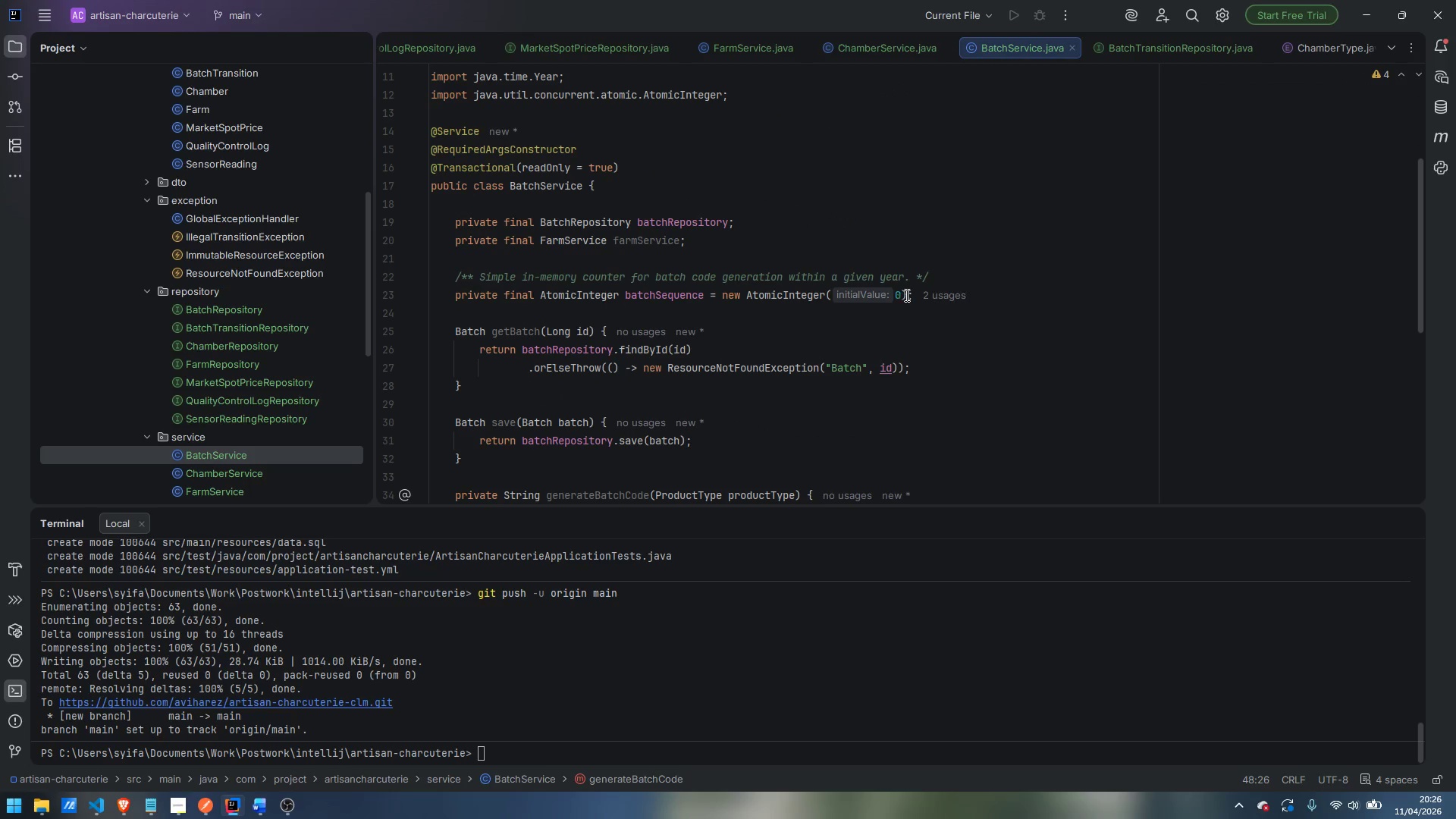 
left_click([915, 295])
 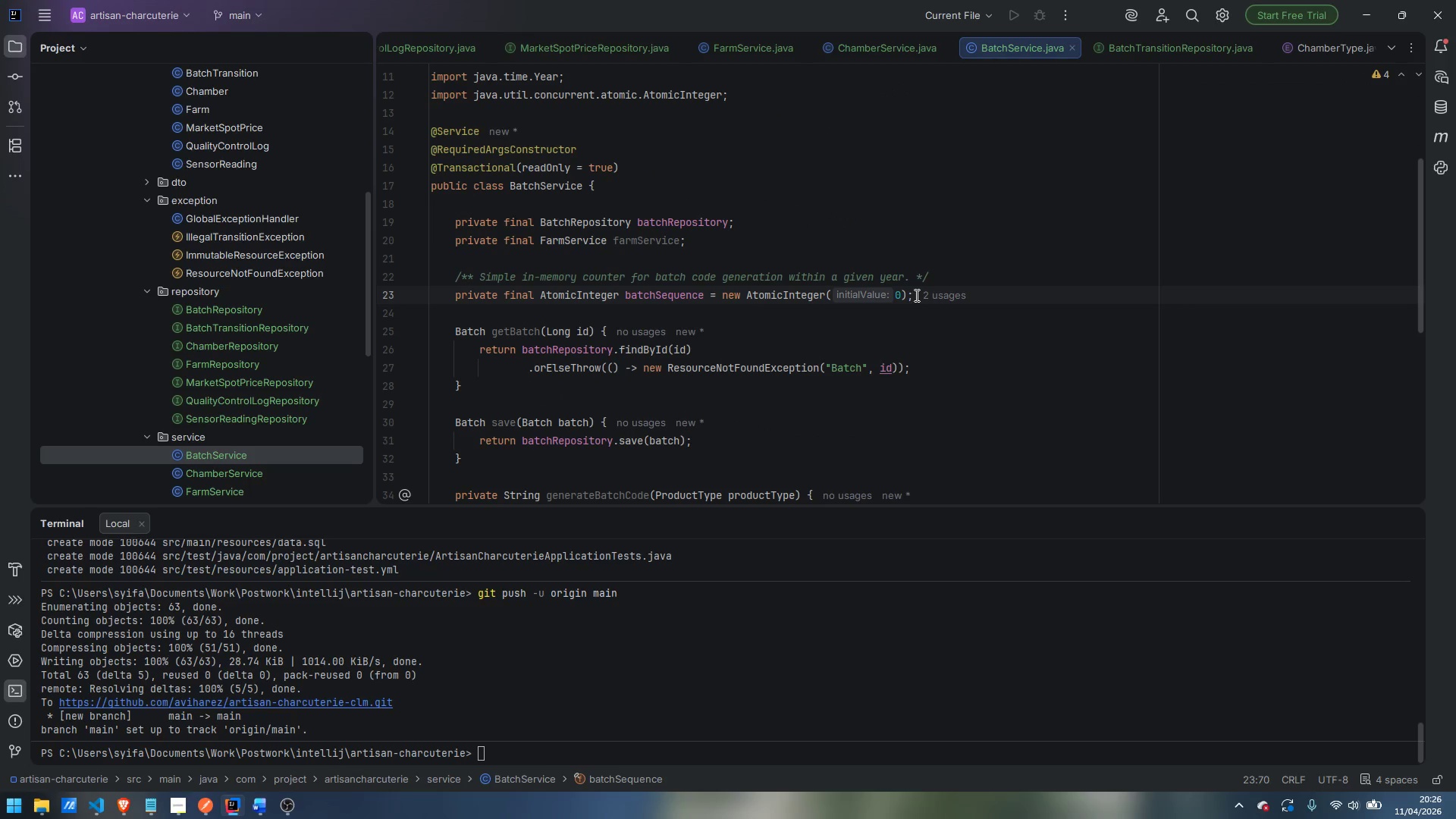 
key(Enter)
 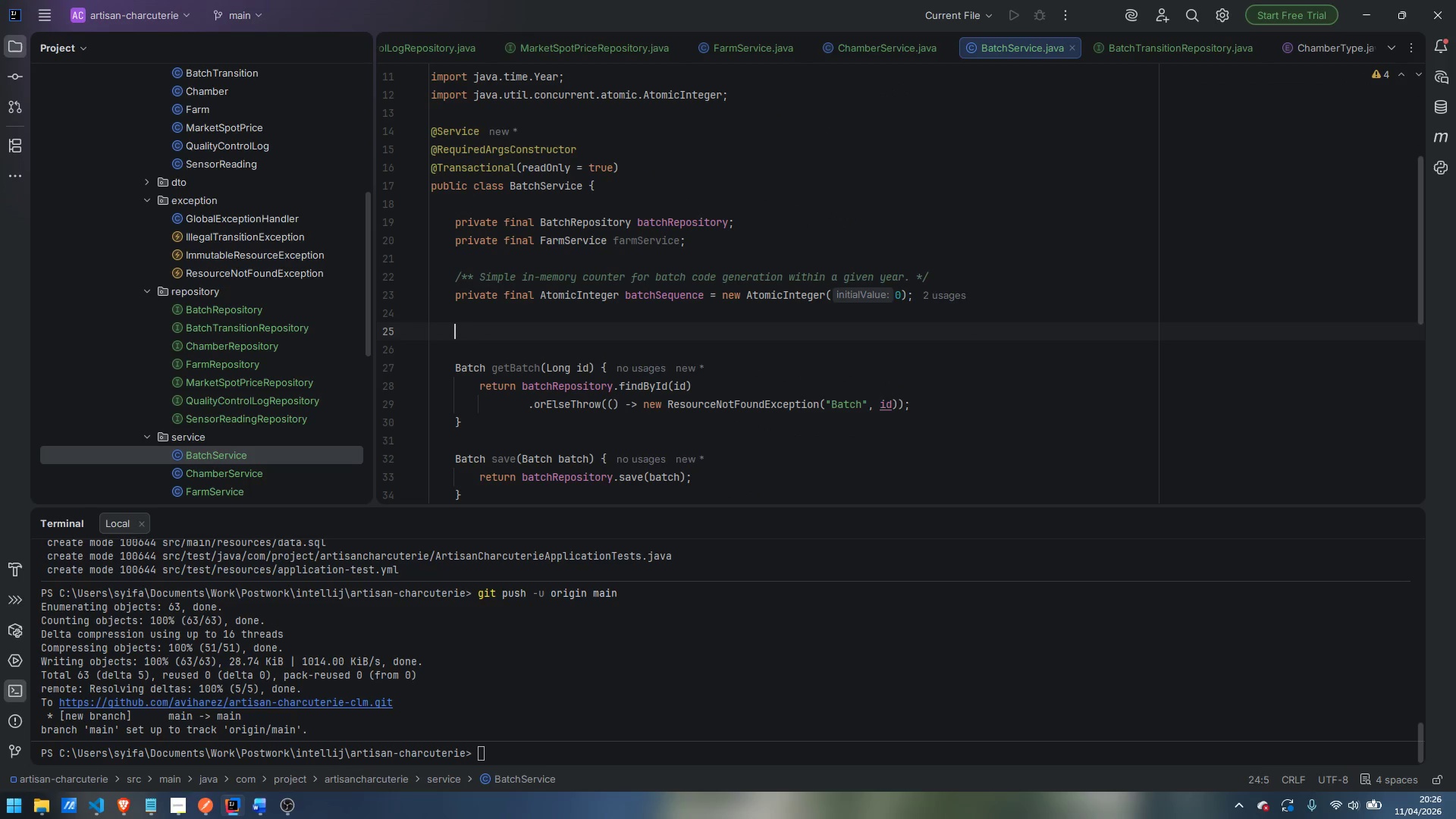 
key(Enter)
 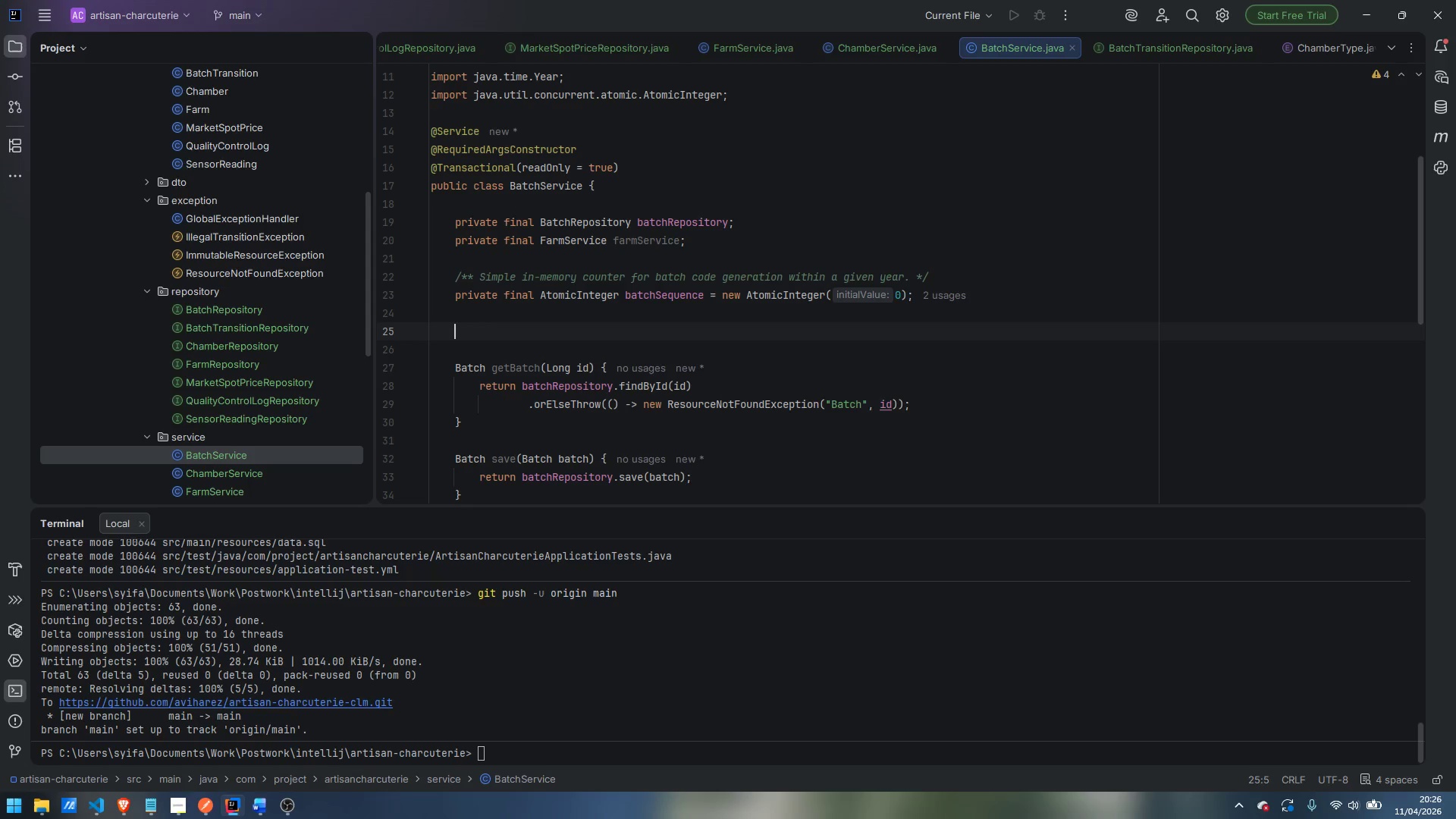 
type(public List<BatchRepo)
key(Backspace)
key(Backspace)
type(sposne)
 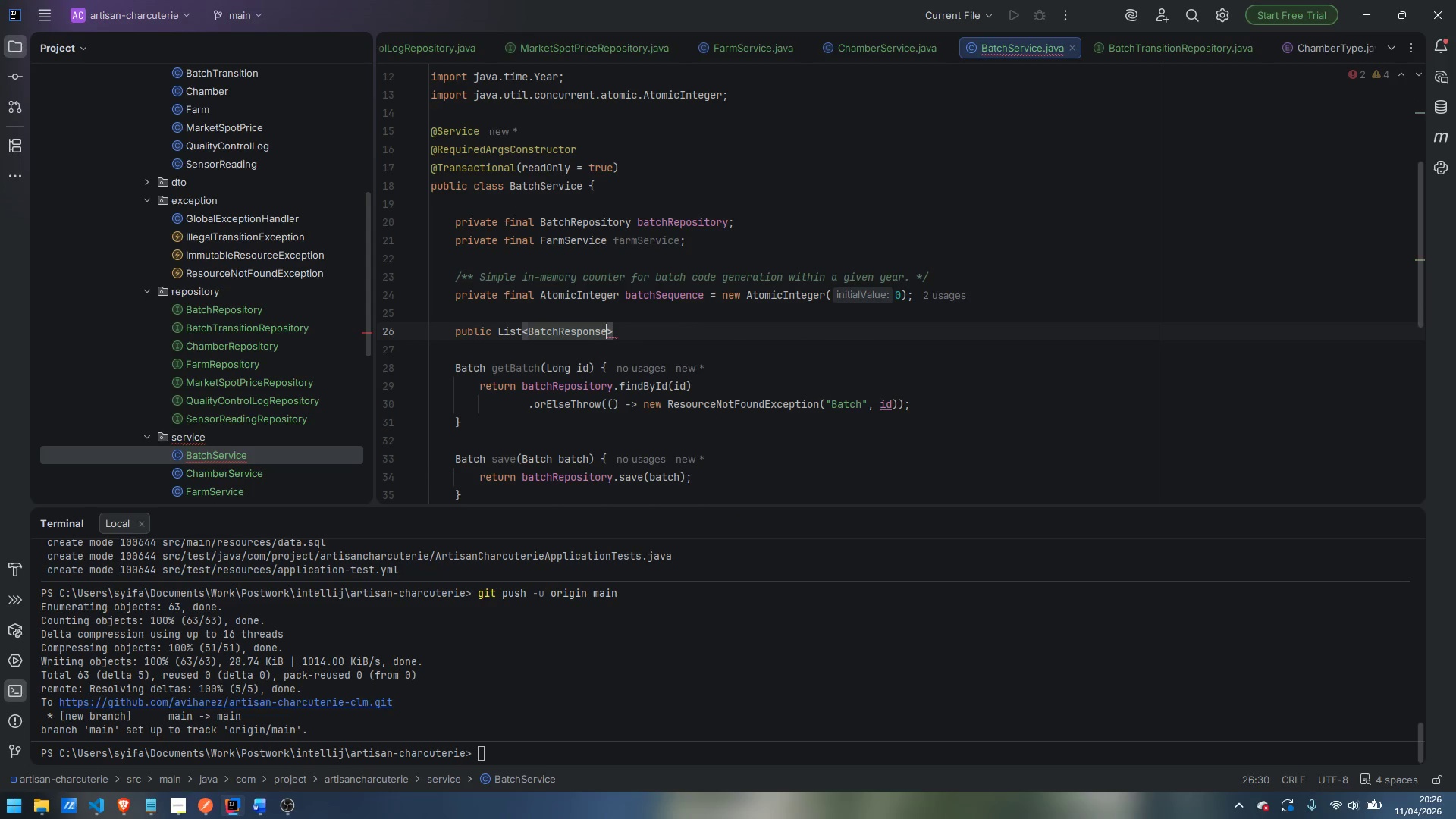 
 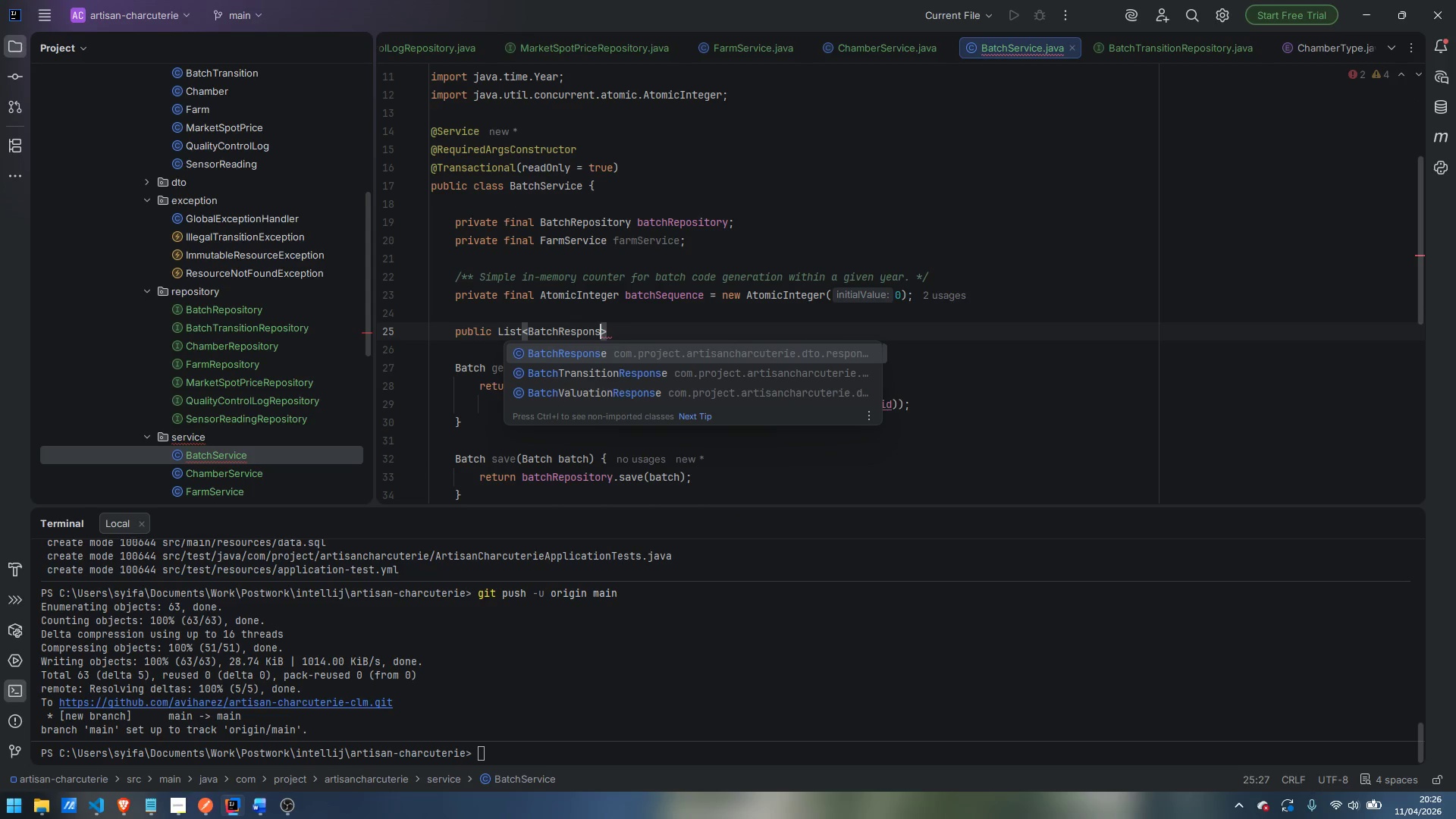 
key(Enter)
 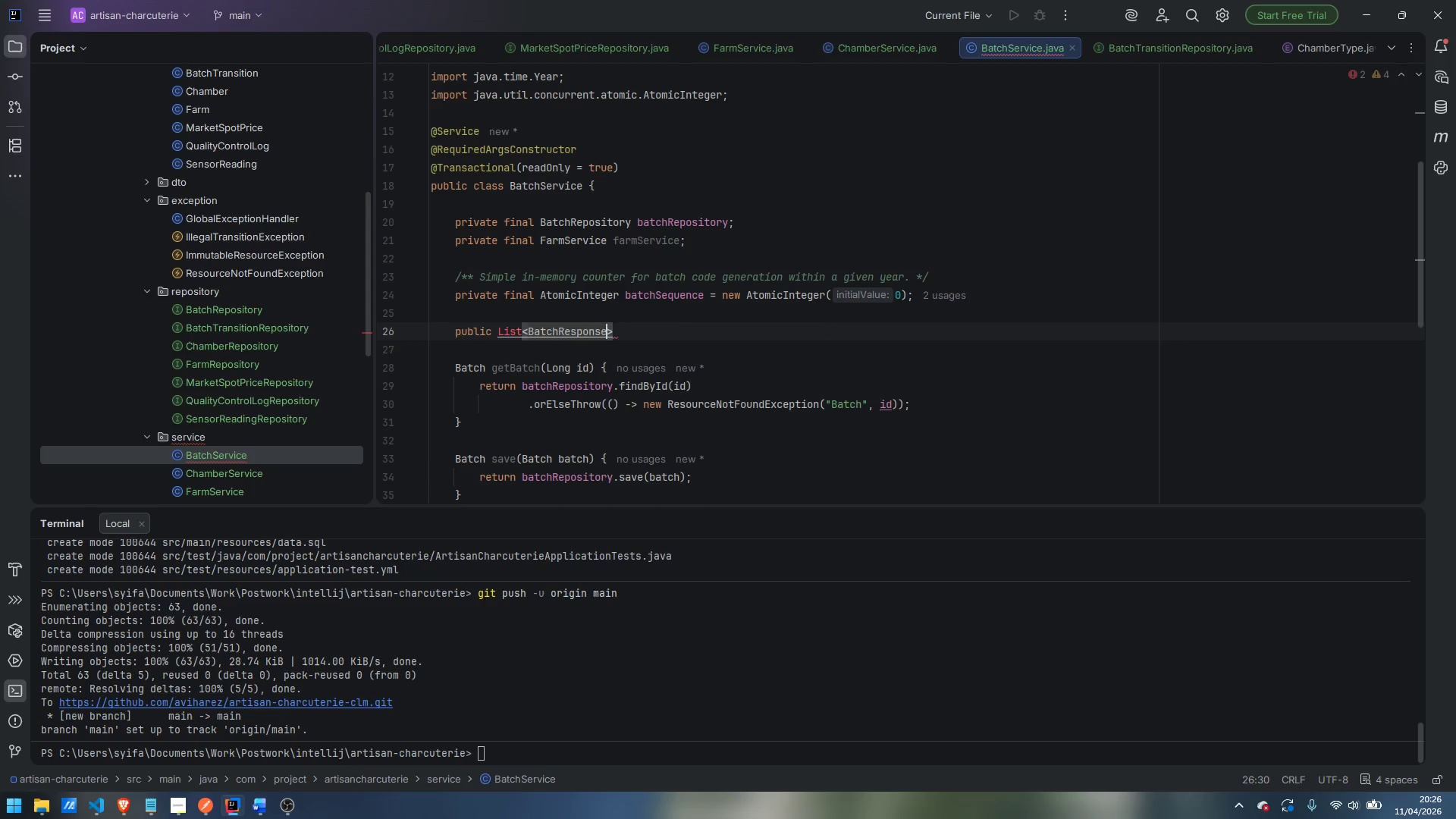 
key(ArrowRight)
 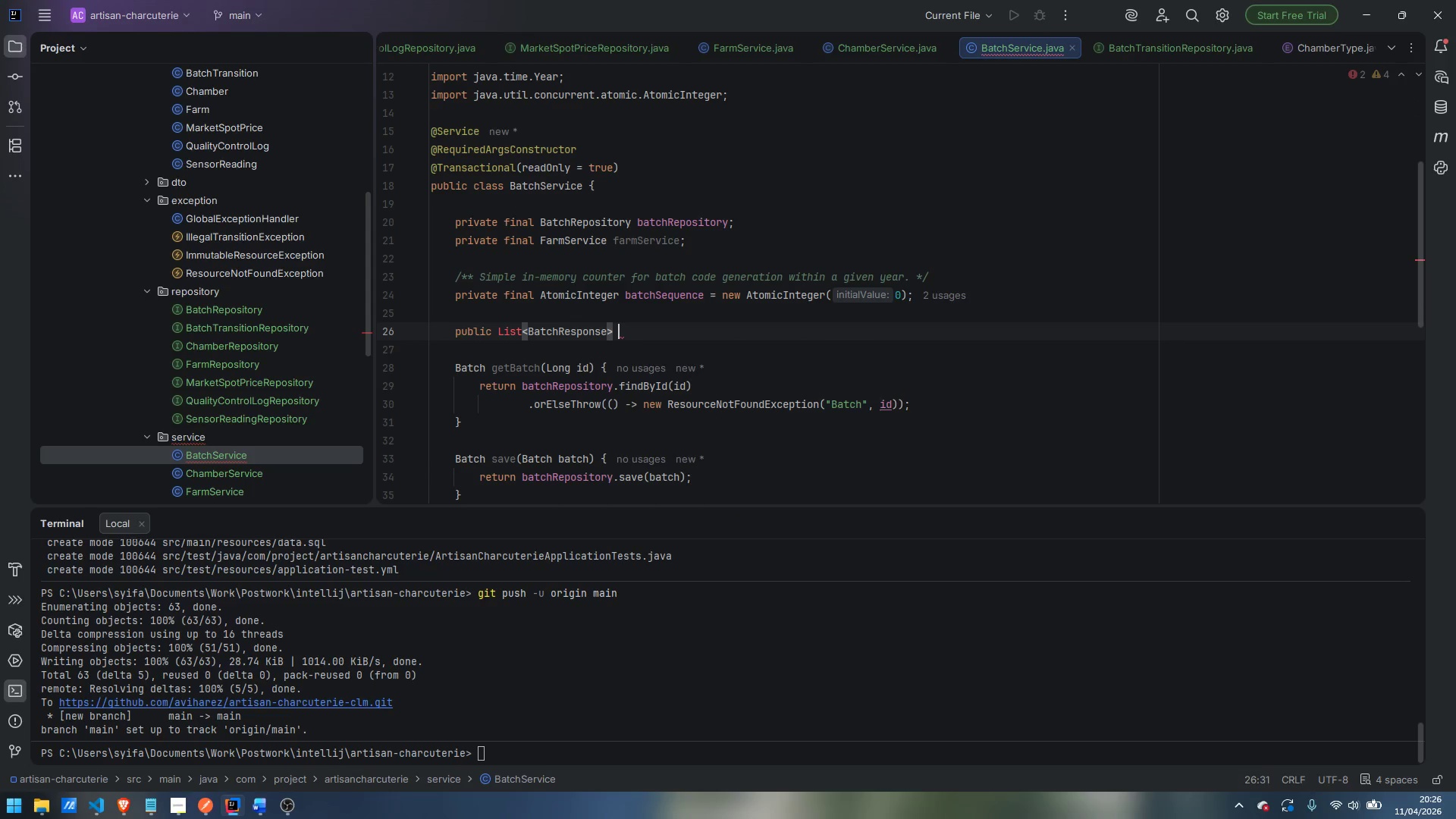 
key(Space)
 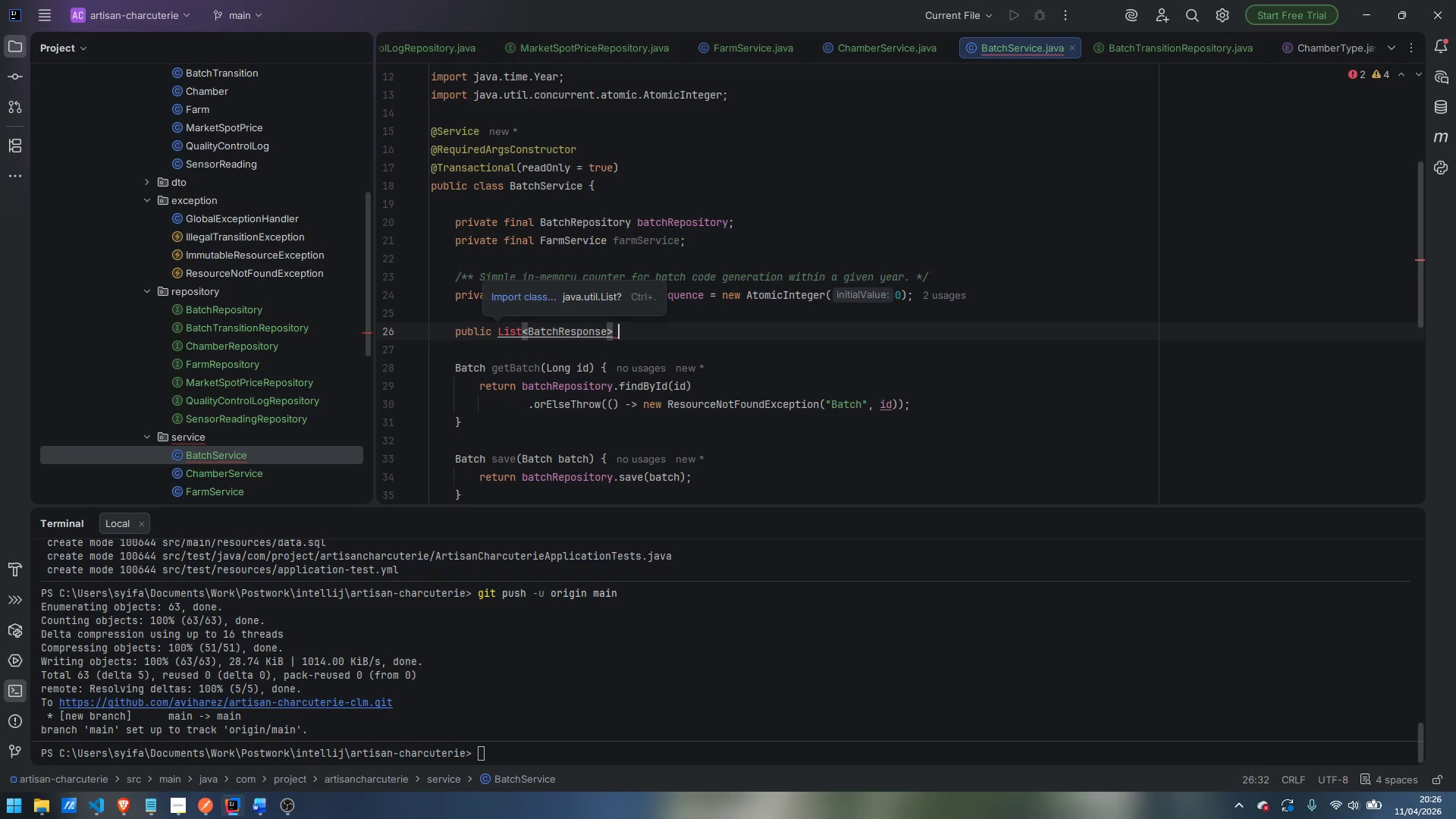 
key(Control+Period)
 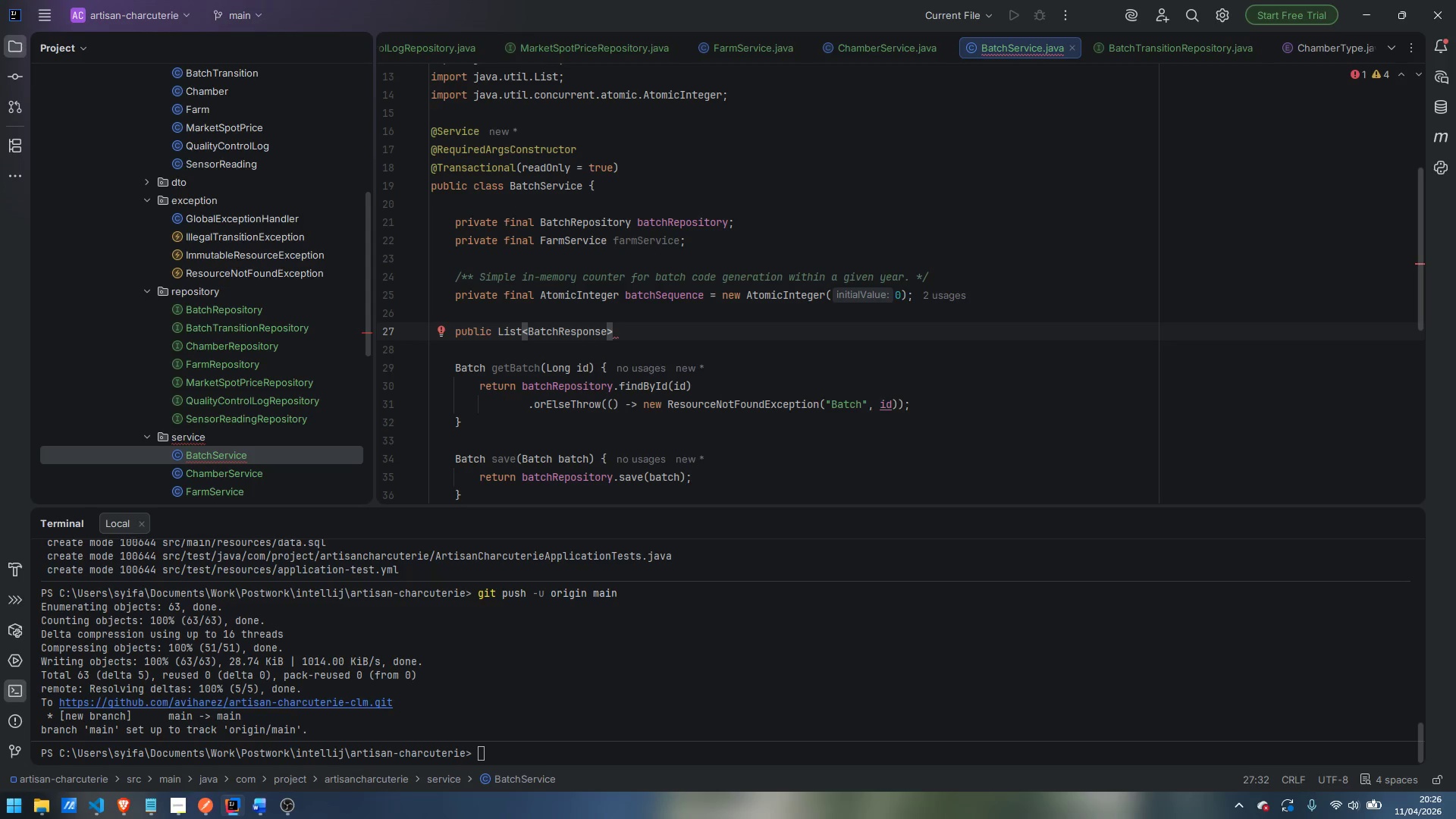 
type(findAll() {)
 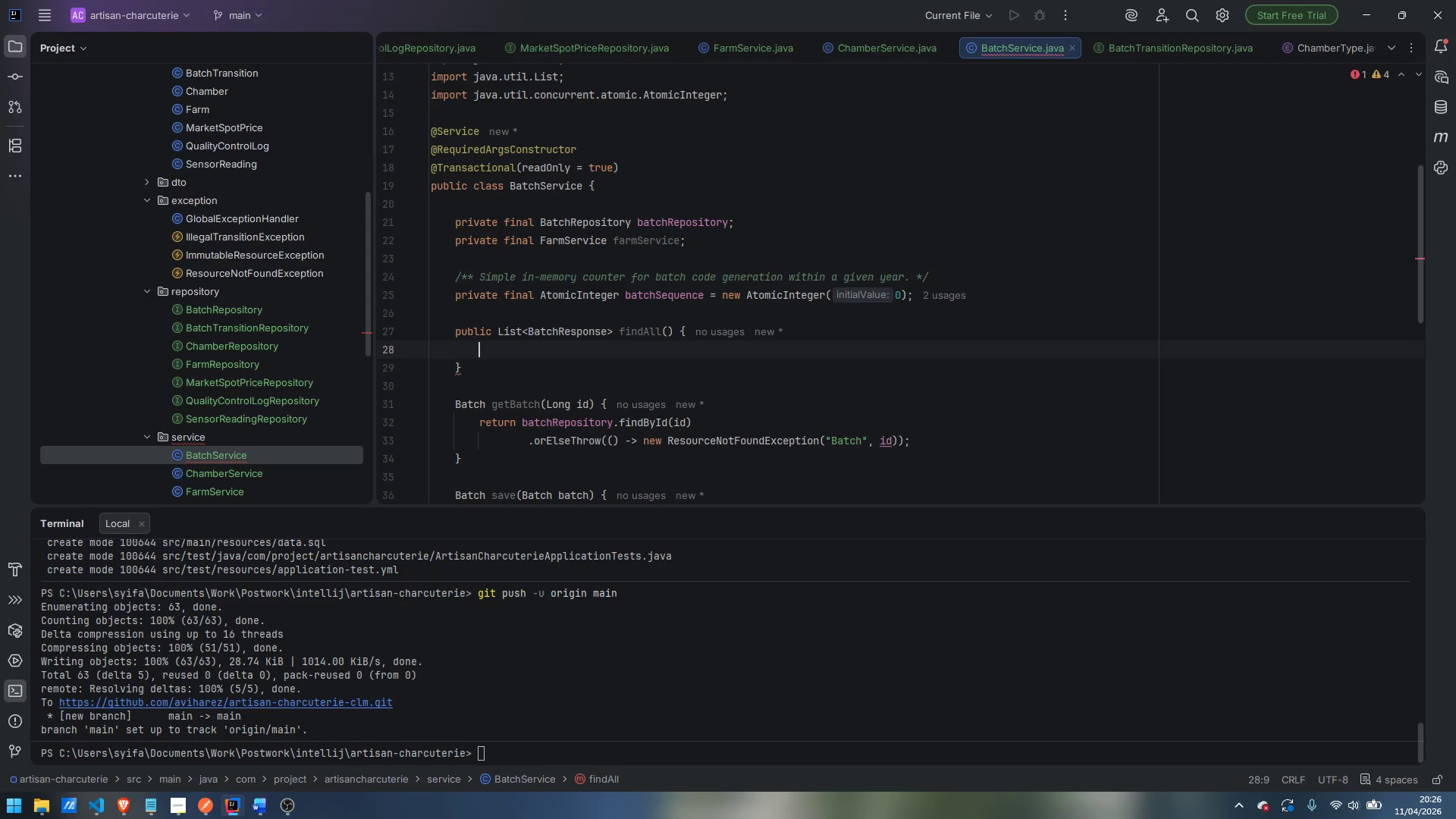 
 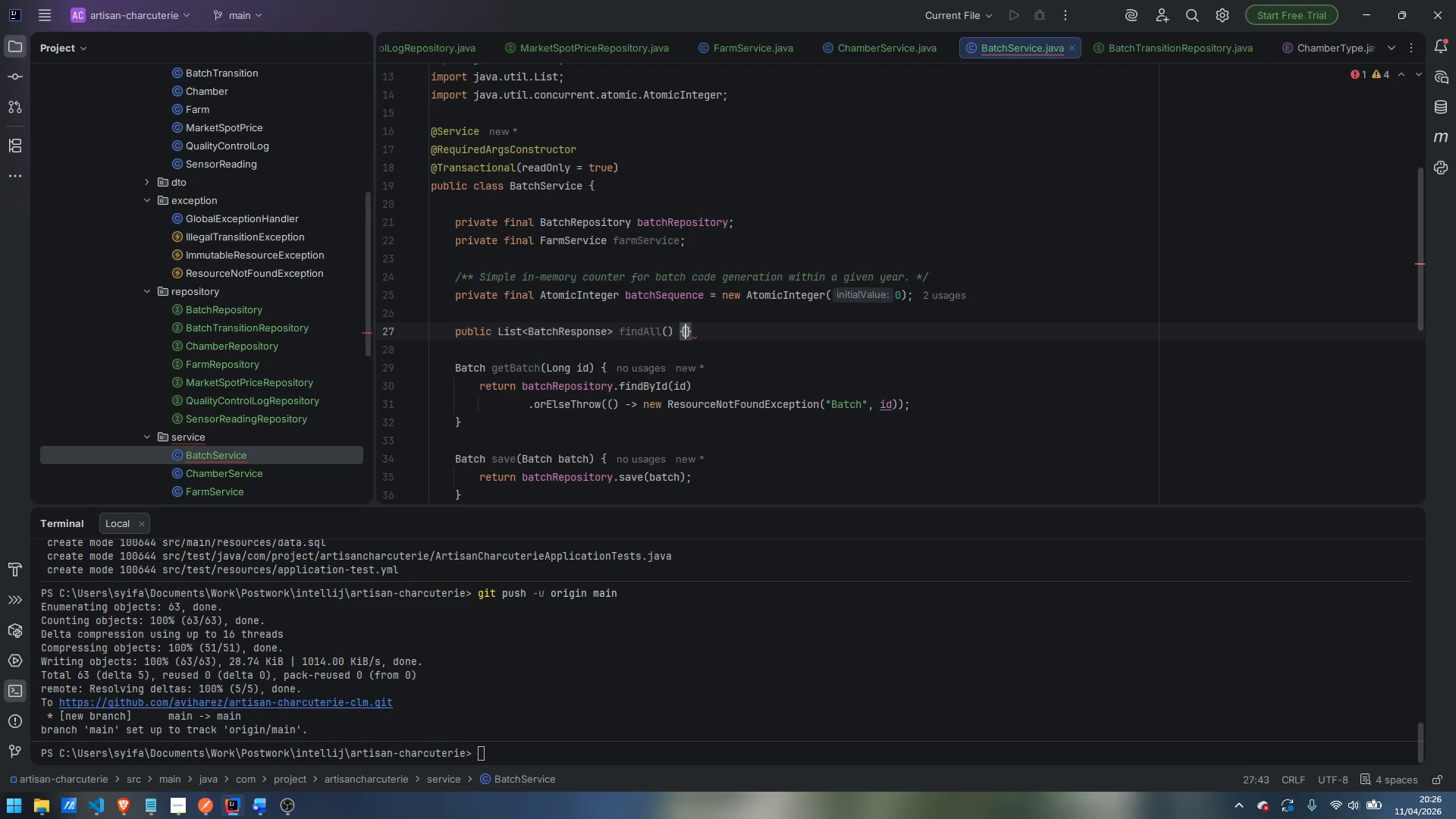 
key(Enter)
 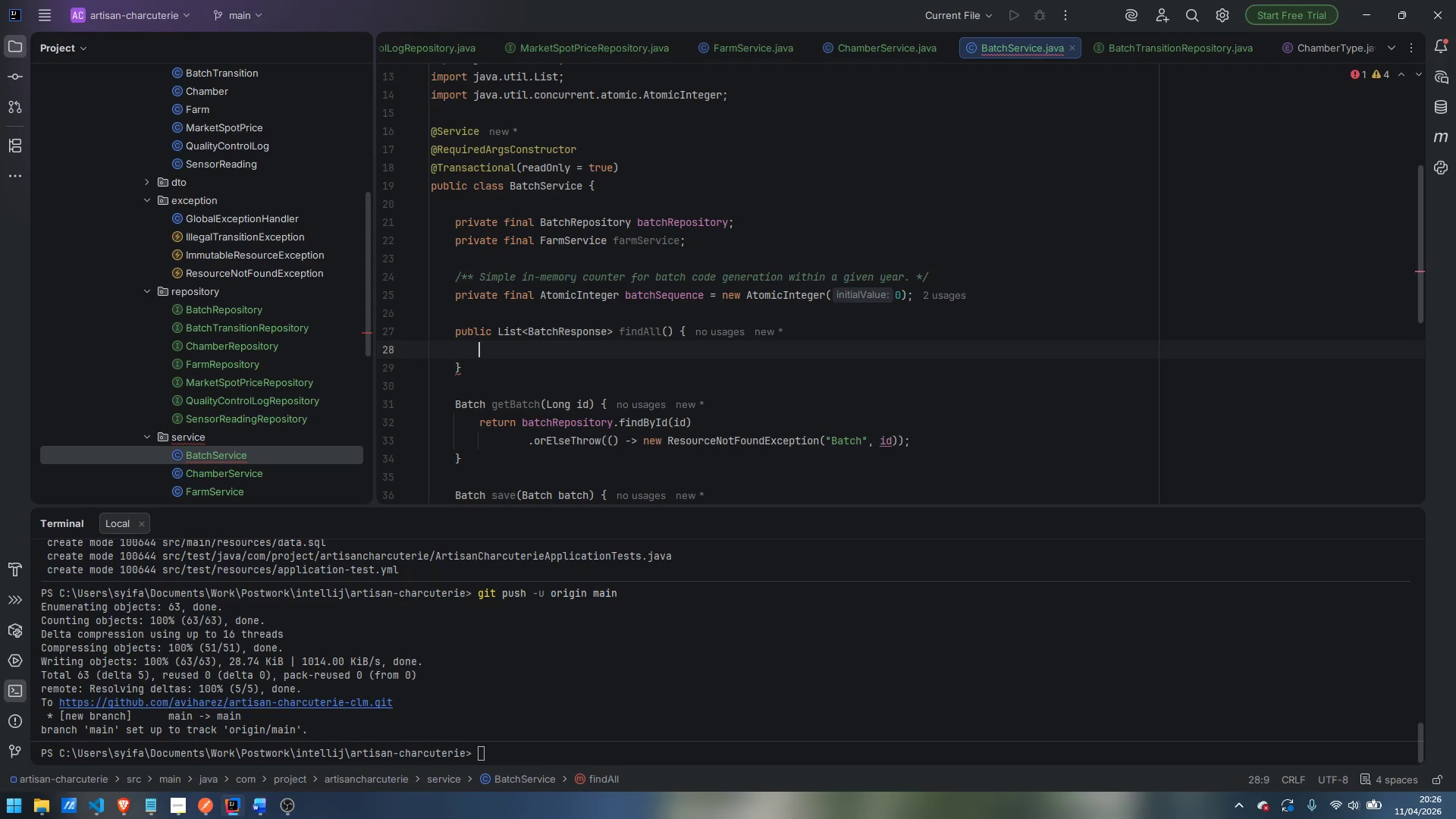 
type(return batchReposiuto)
key(Backspace)
key(Backspace)
key(Backspace)
type(tory.findAll)
 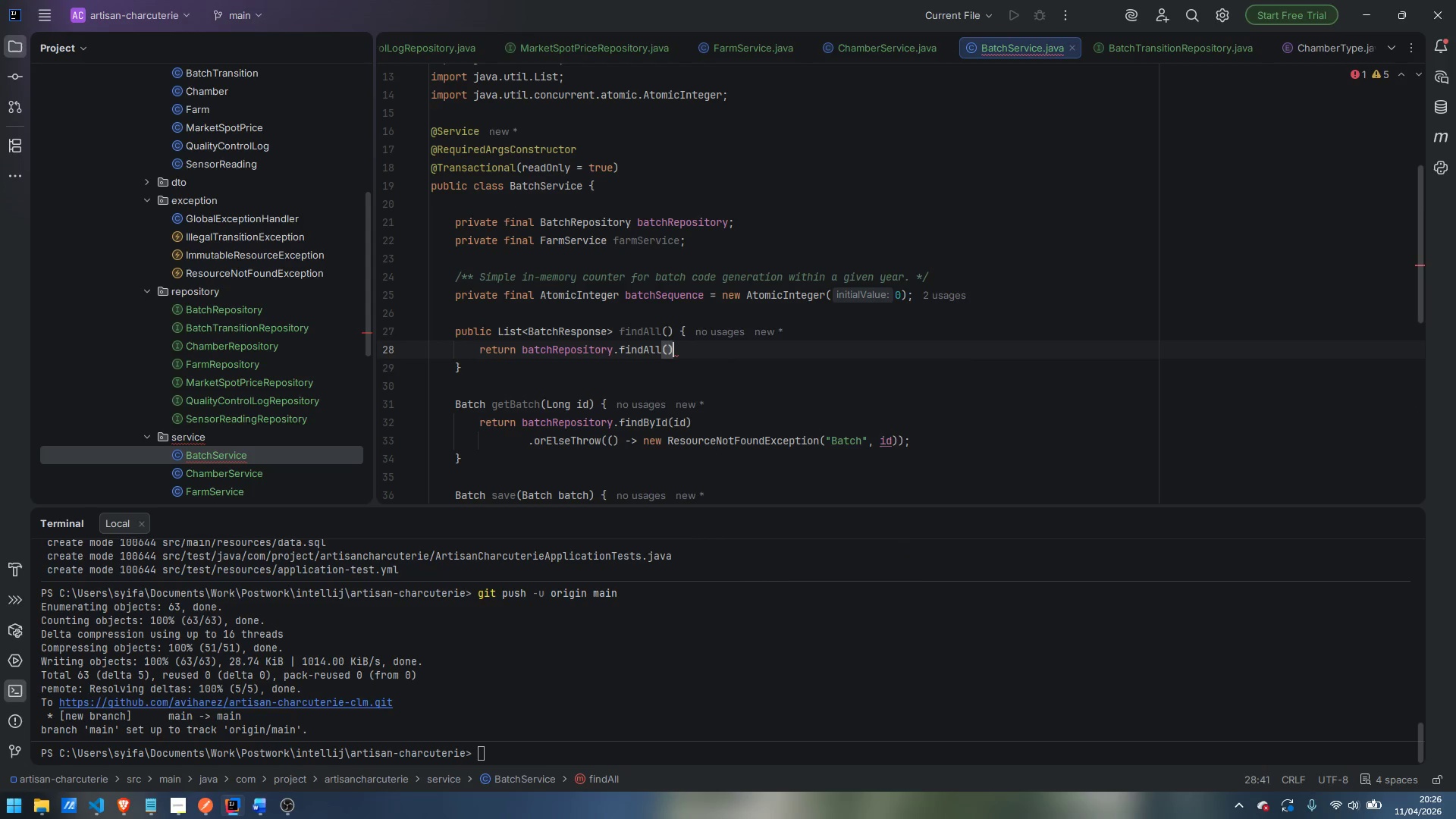 
 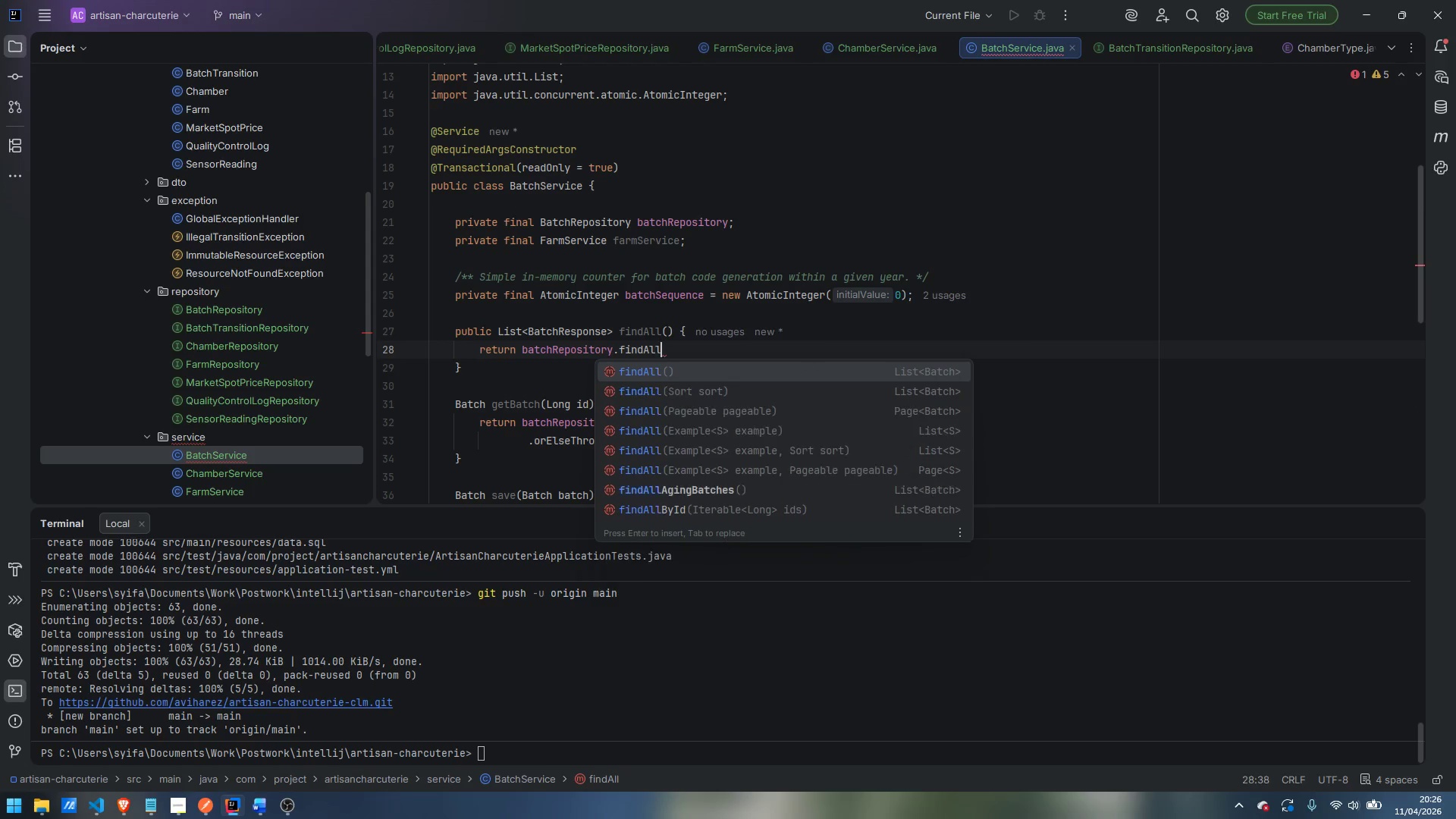 
key(Enter)
 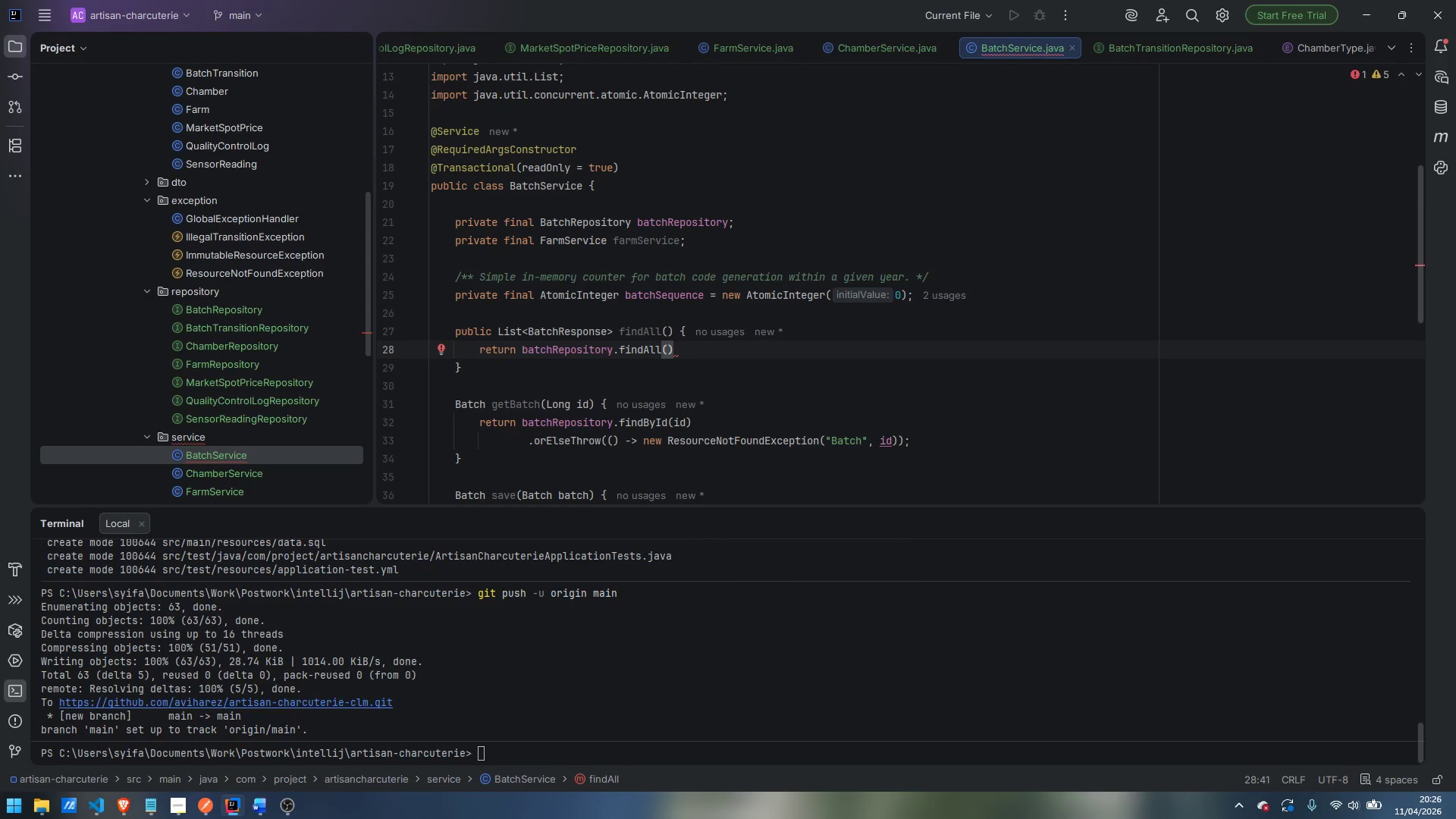 
type(.stream)
 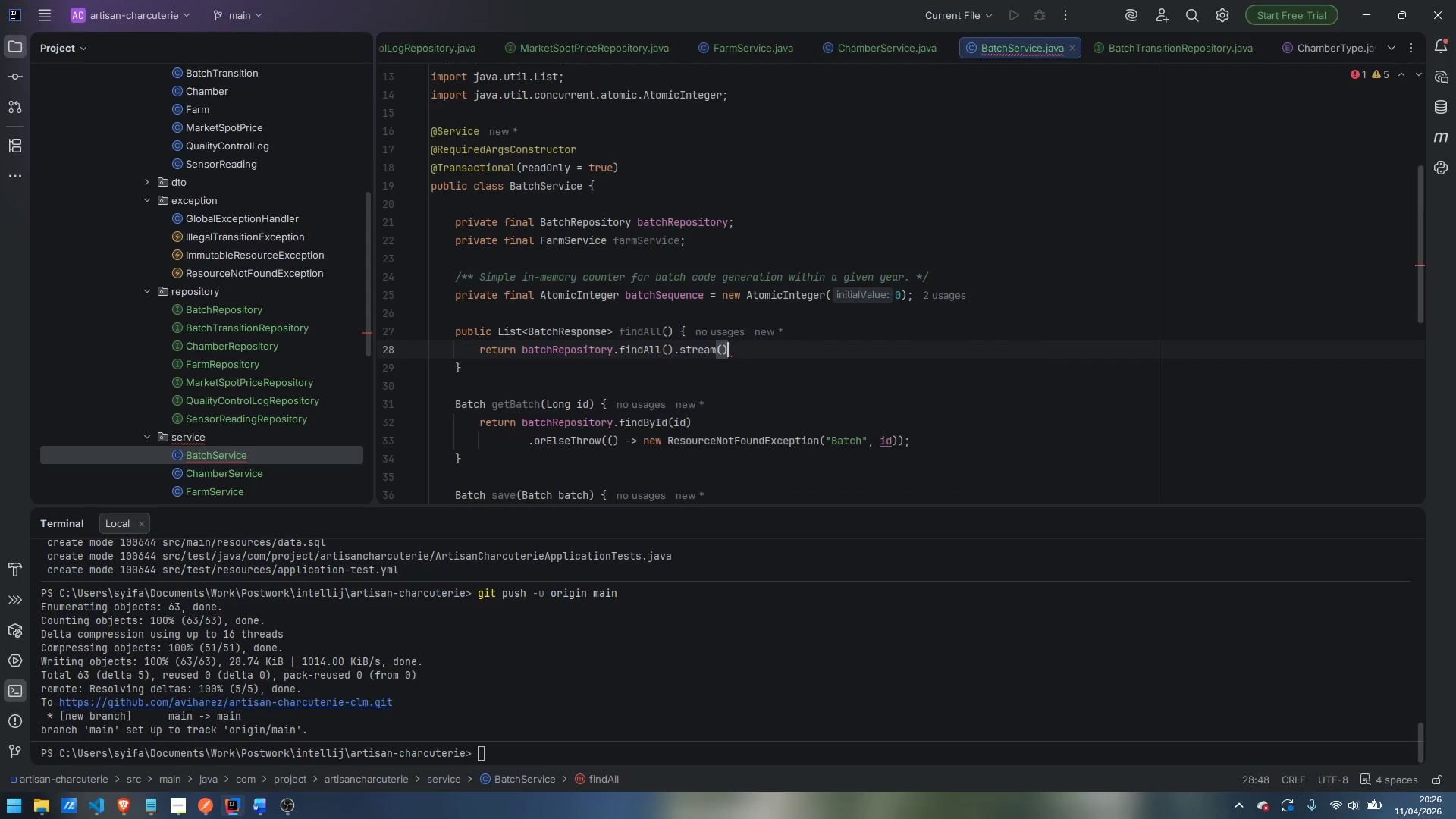 
key(Enter)
 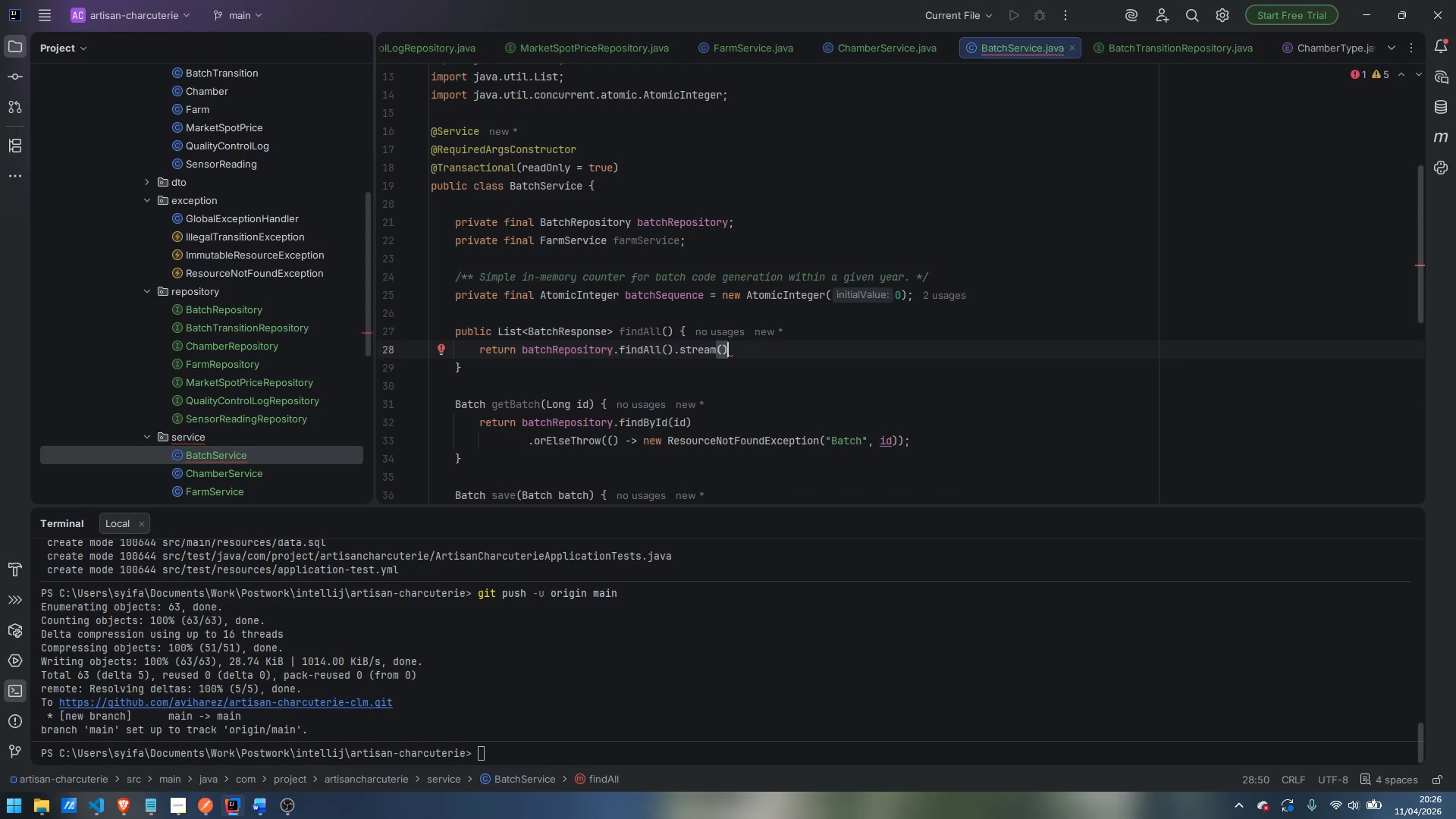 
key(Enter)
 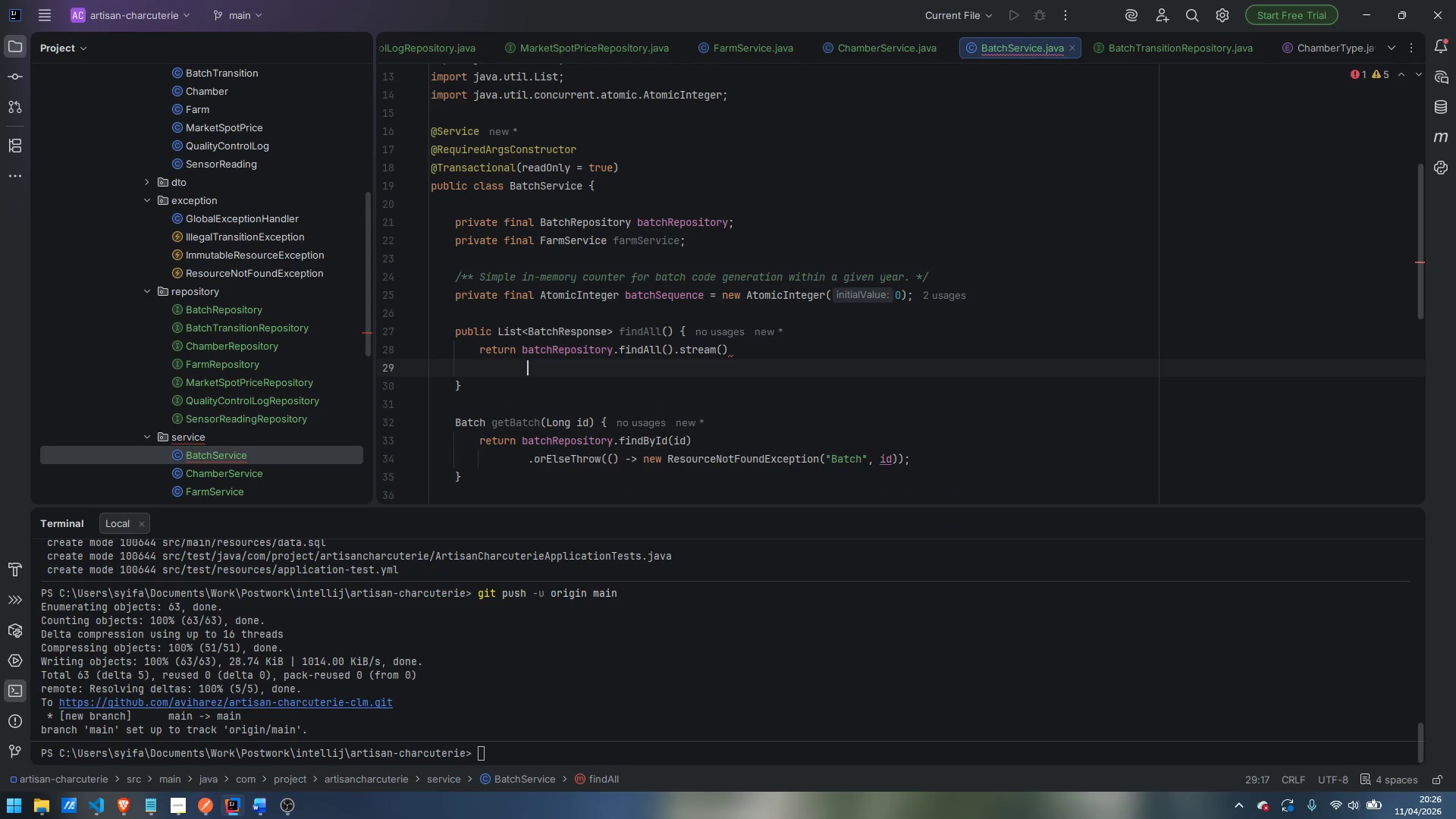 
type(.map)
 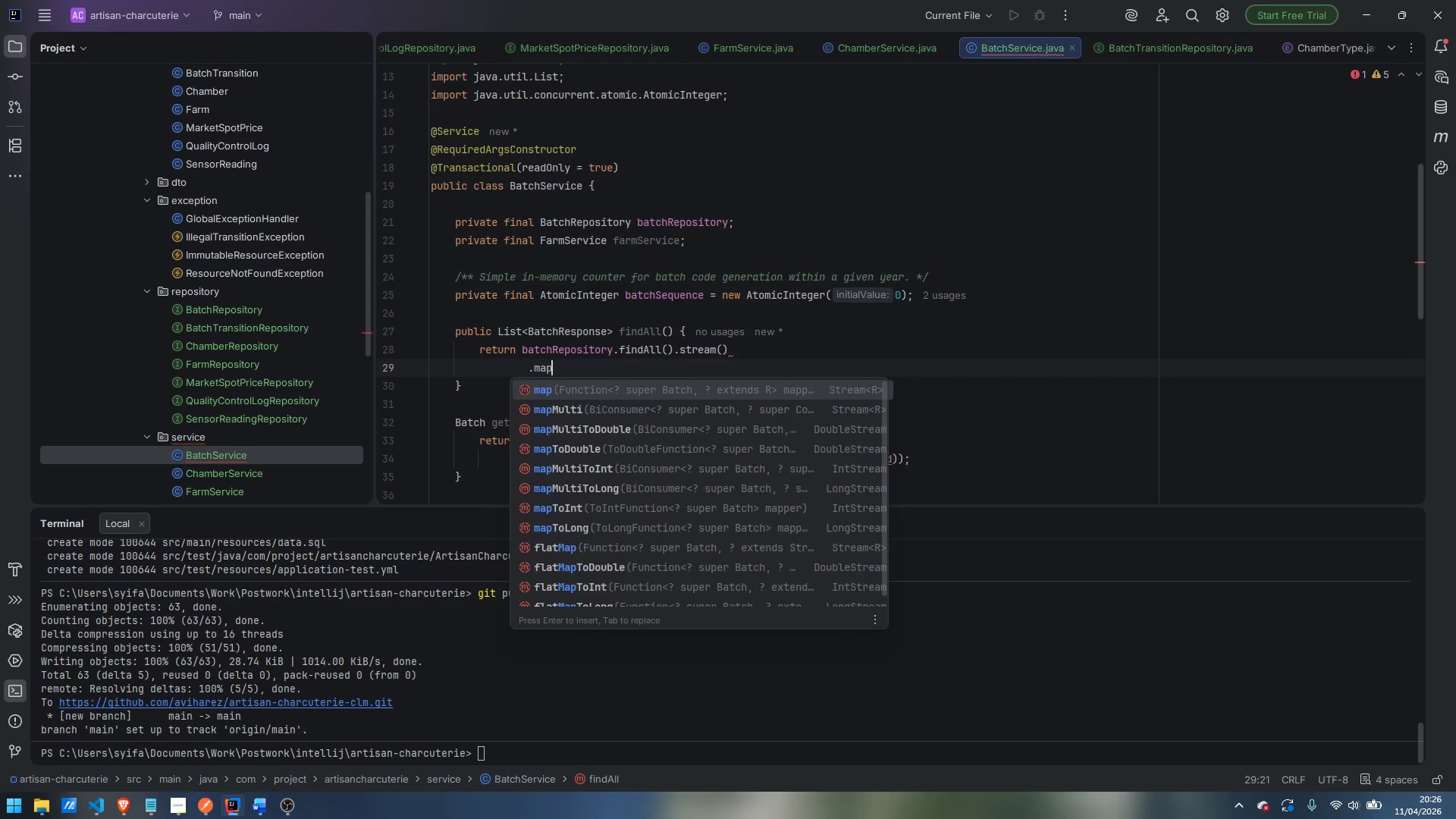 
key(Enter)
 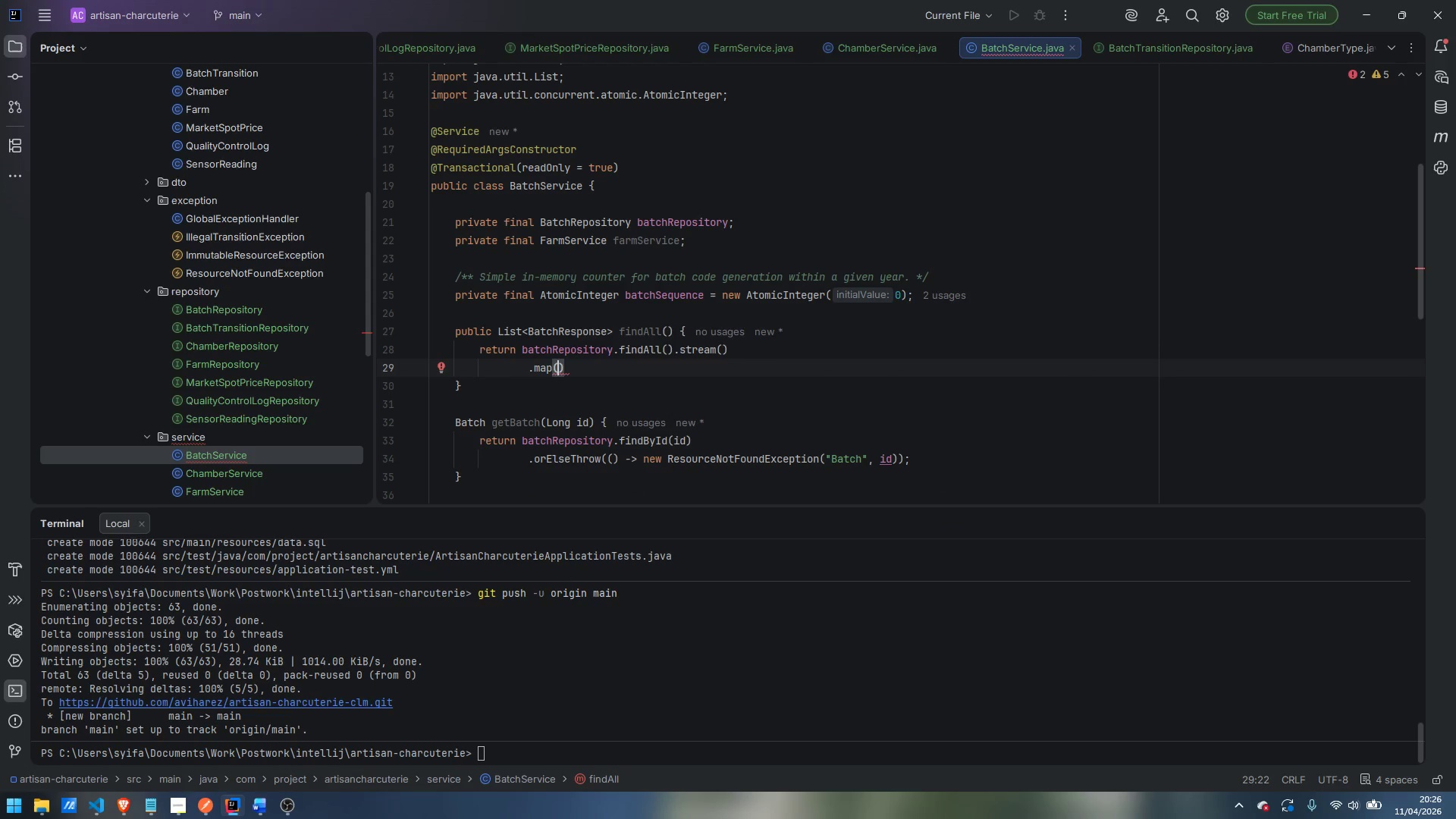 
type(BatchResponse::from)
 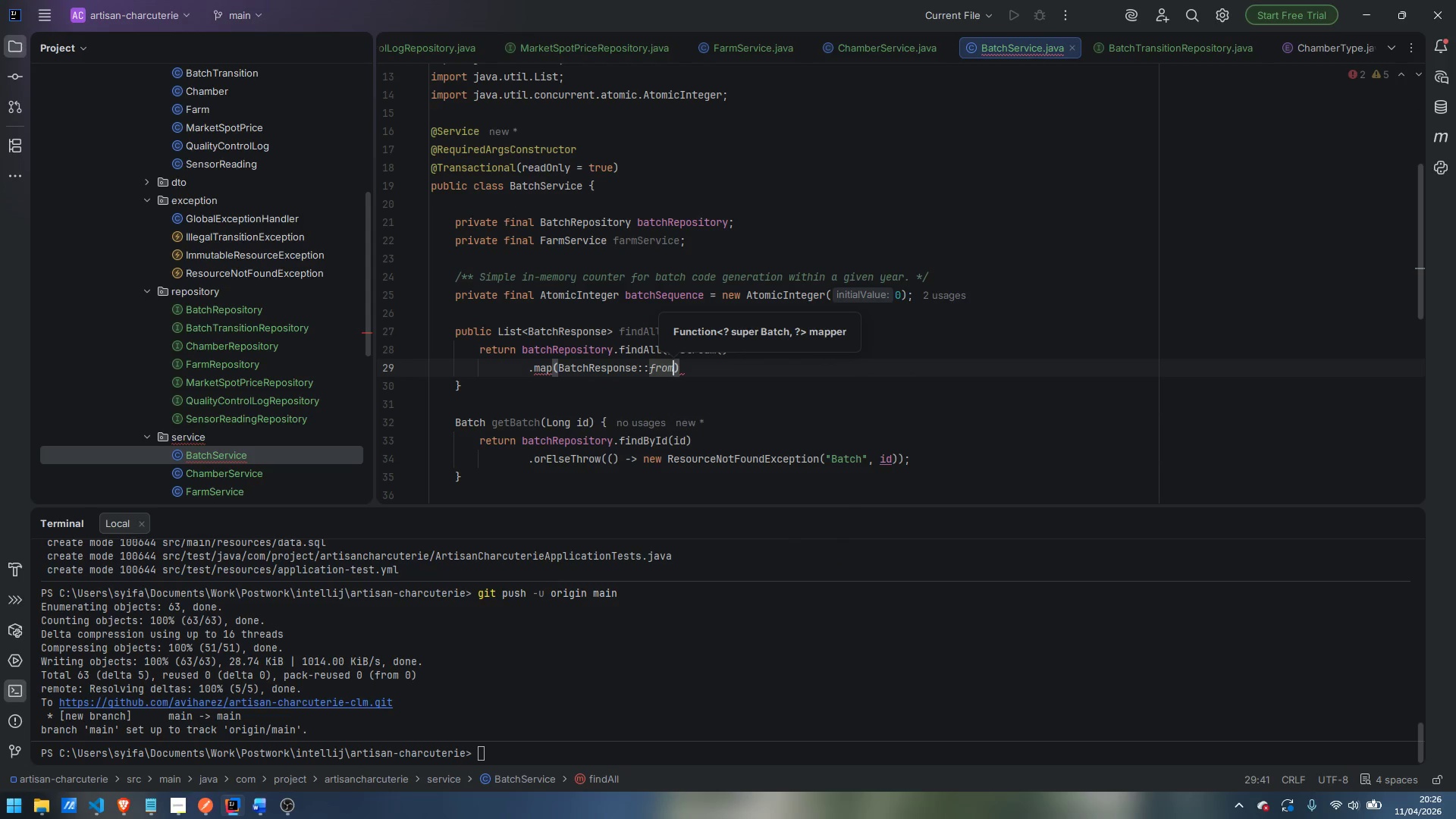 
key(ArrowRight)
 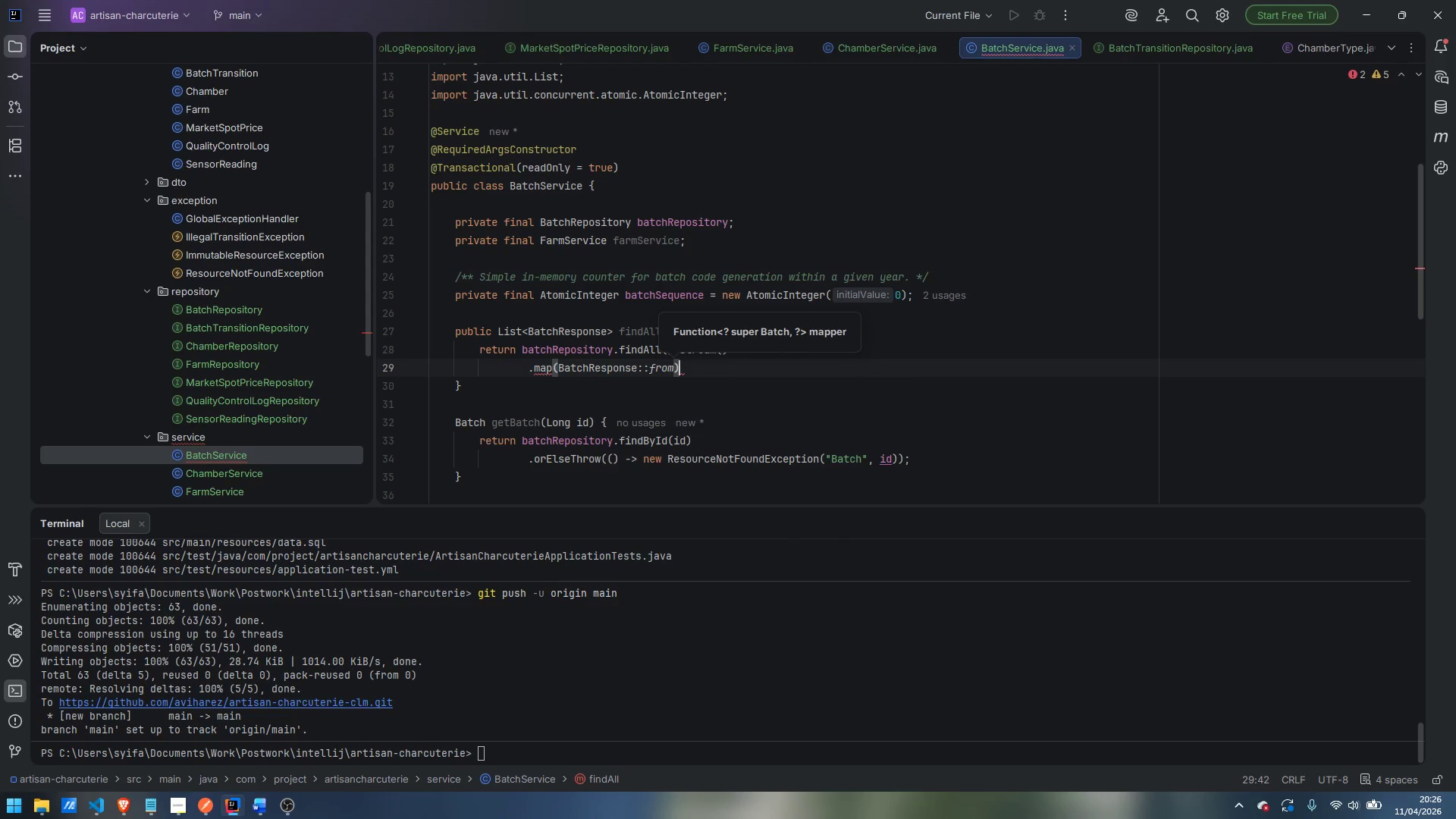 
key(Enter)
 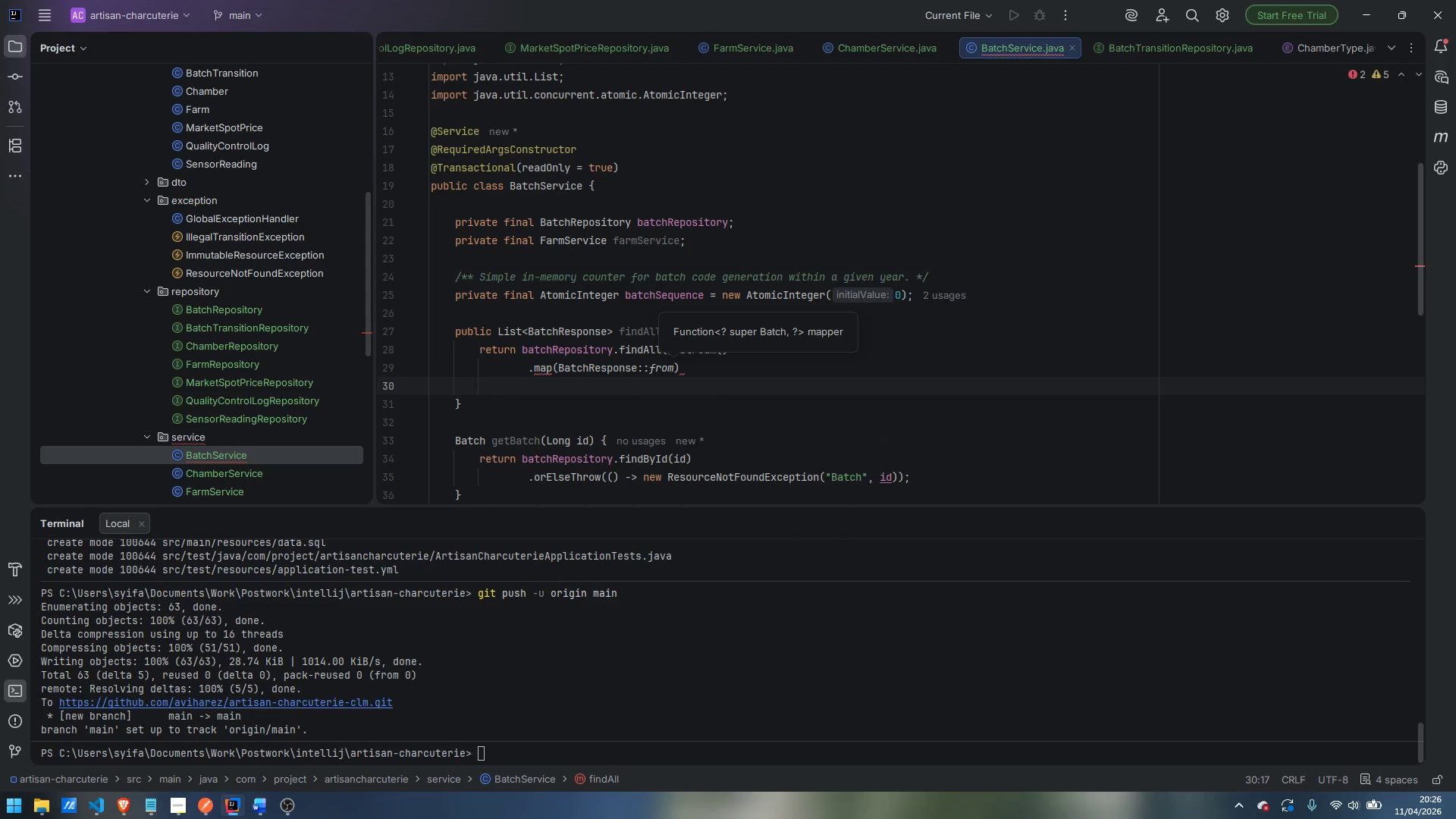 
type(.toList)
 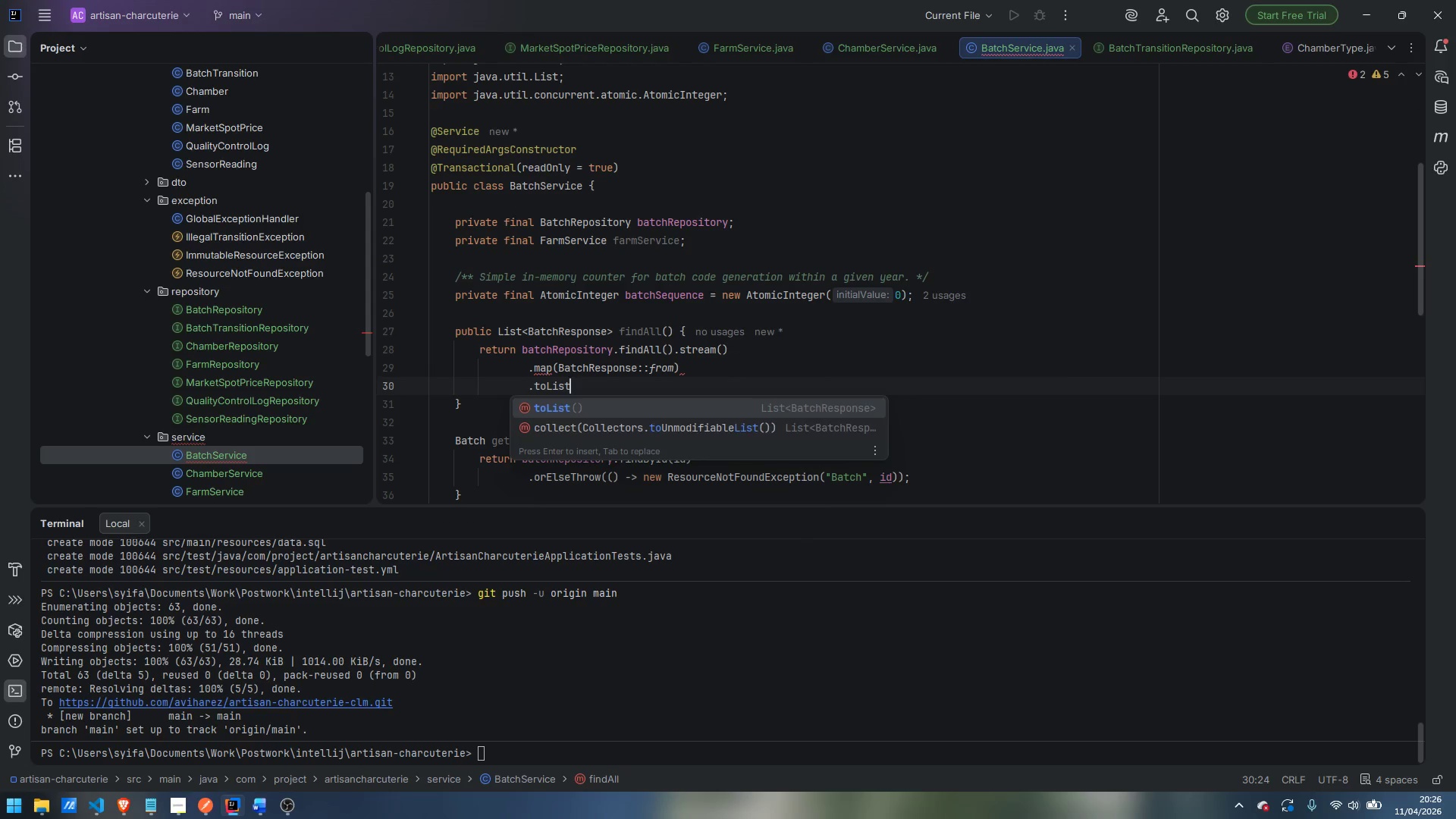 
key(Enter)
 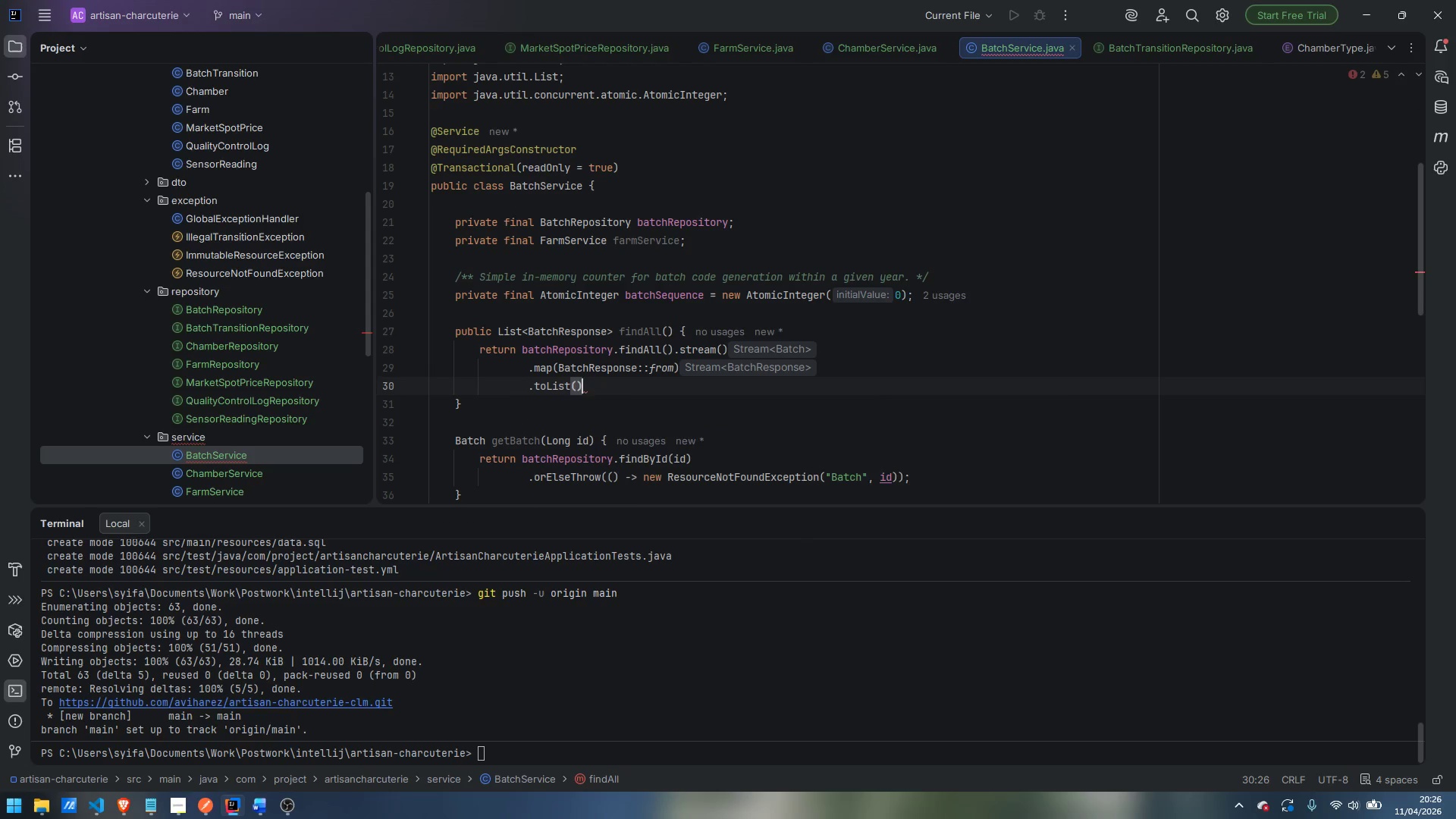 
key(Semicolon)
 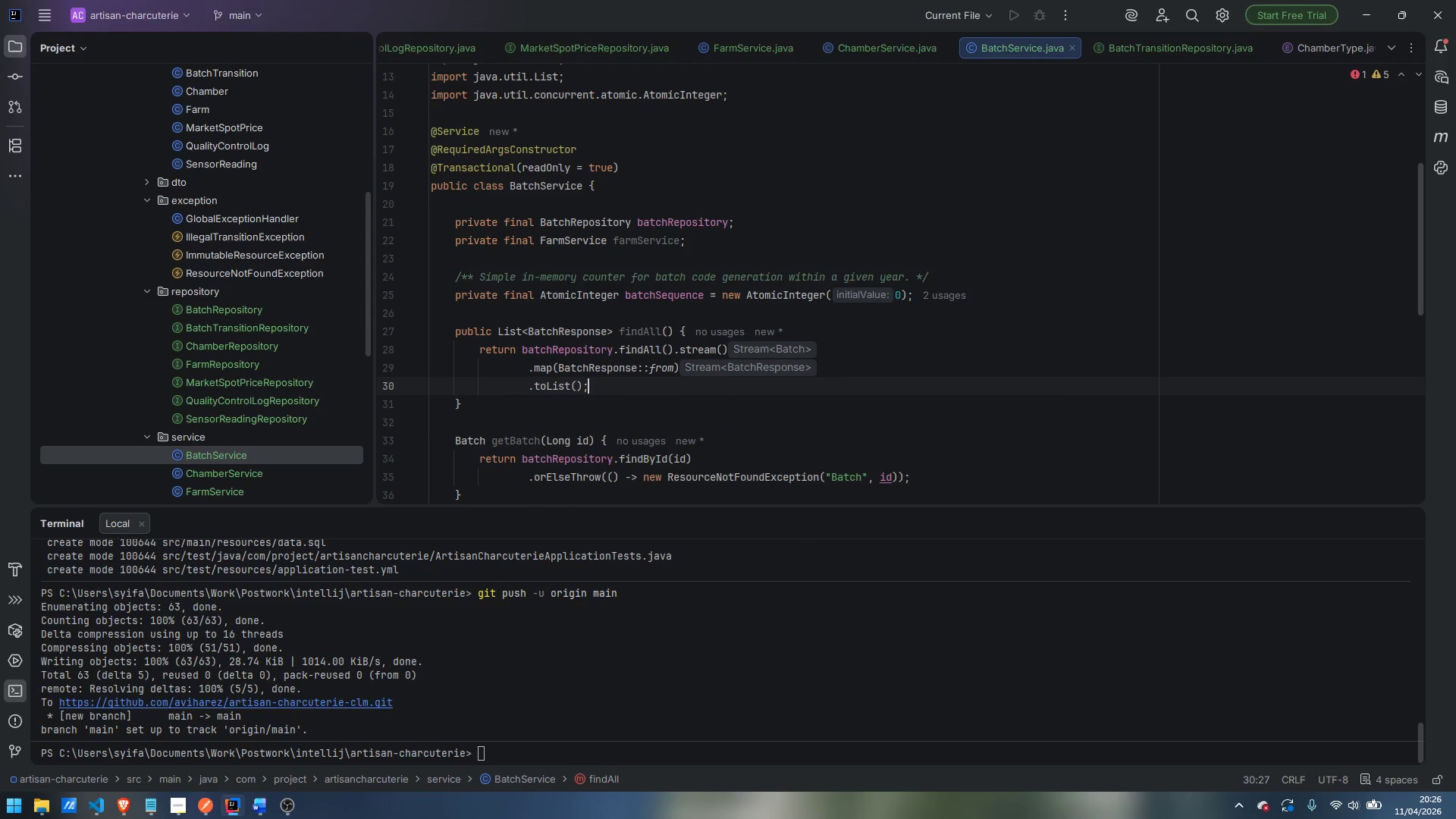 
key(ArrowDown)
 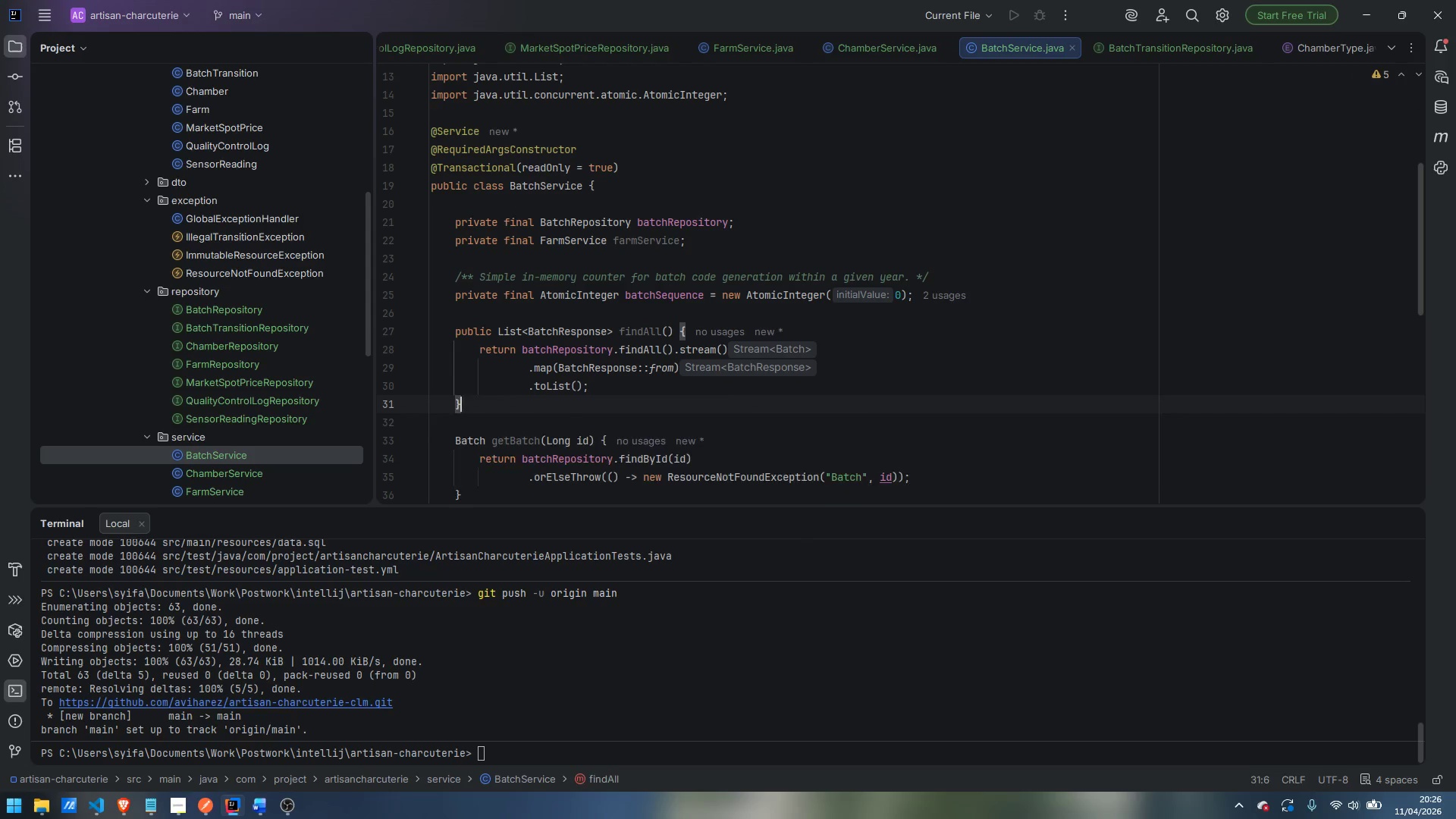 
key(Enter)
 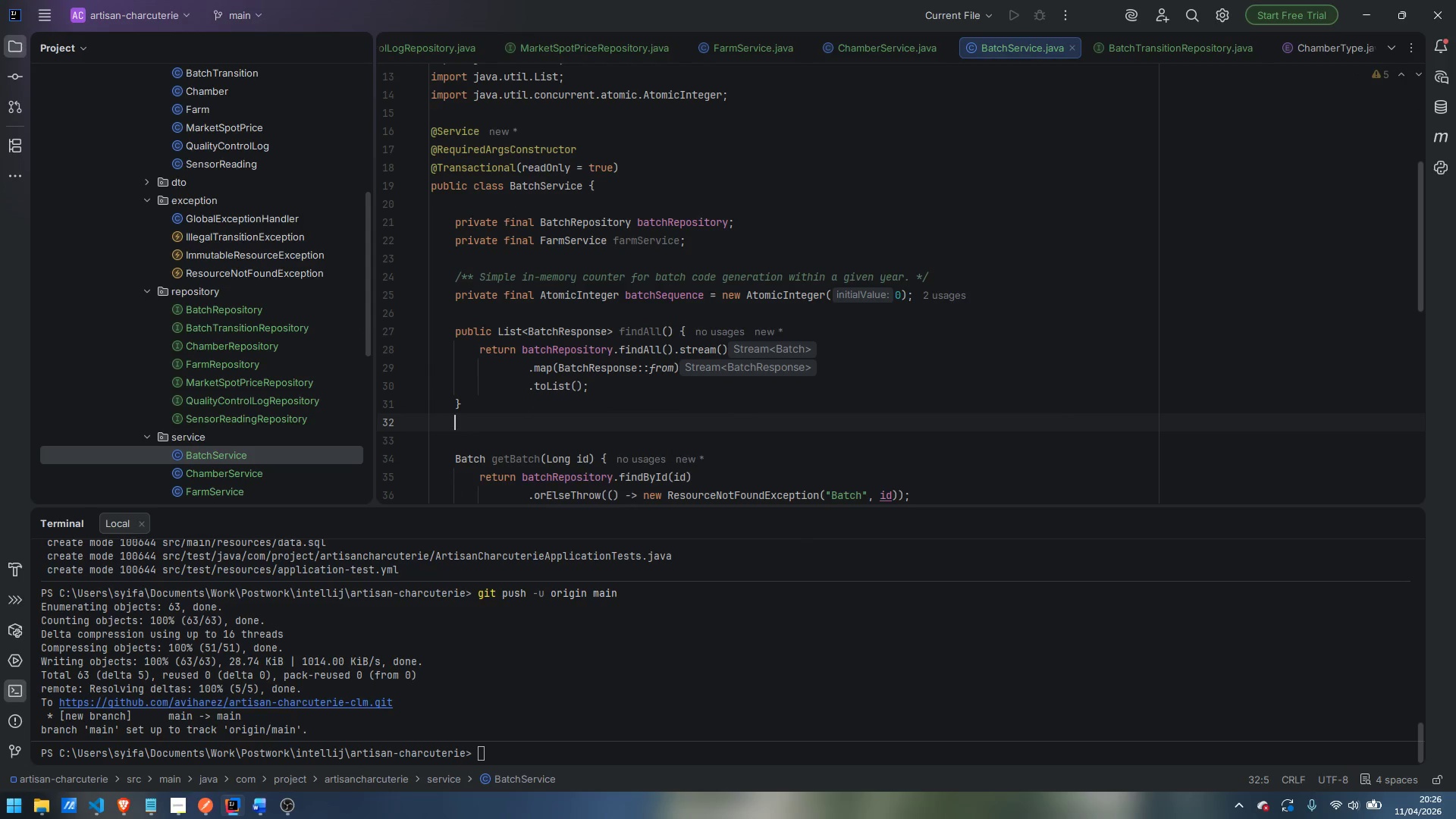 
key(Enter)
 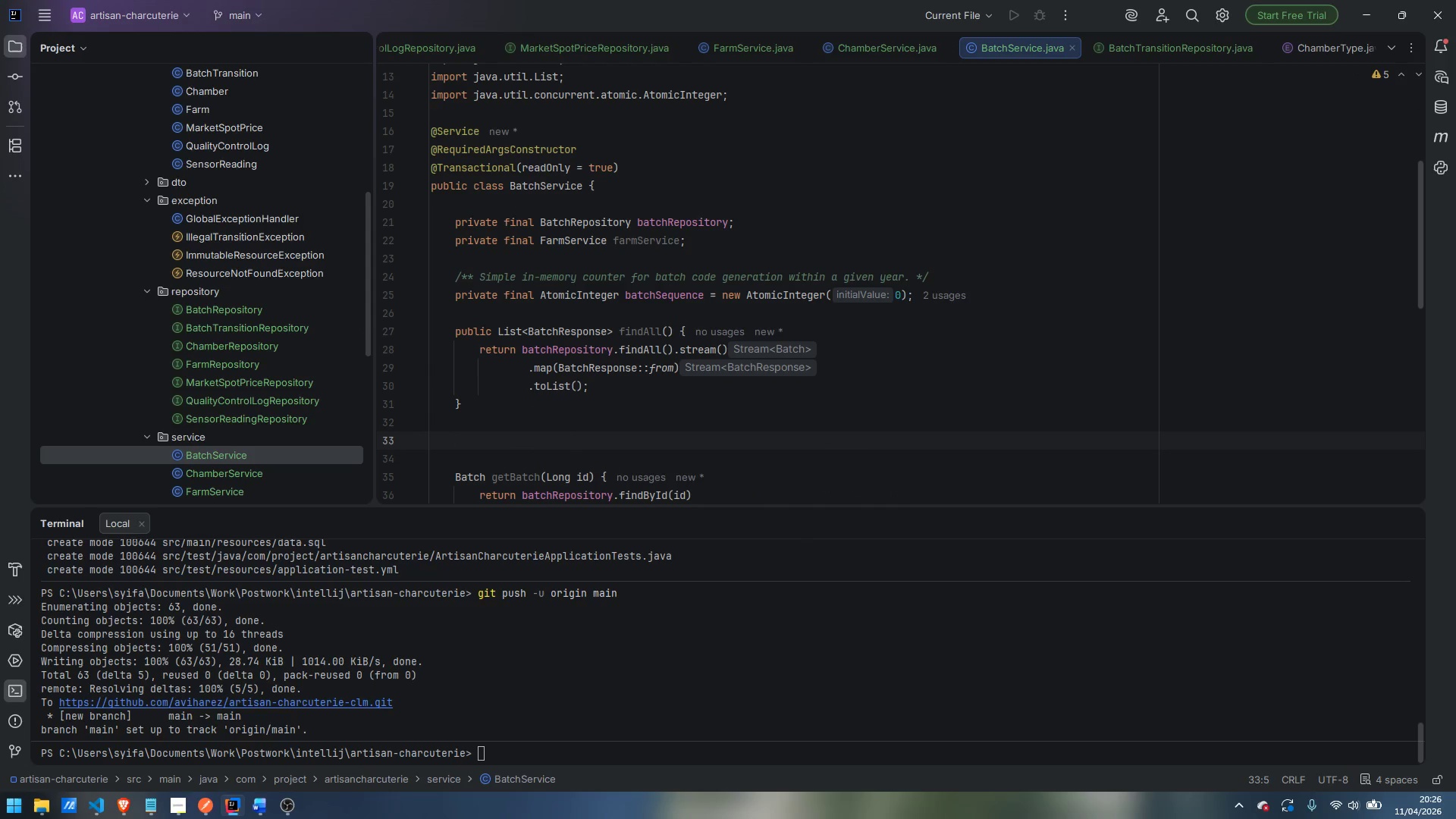 
type(public List)
 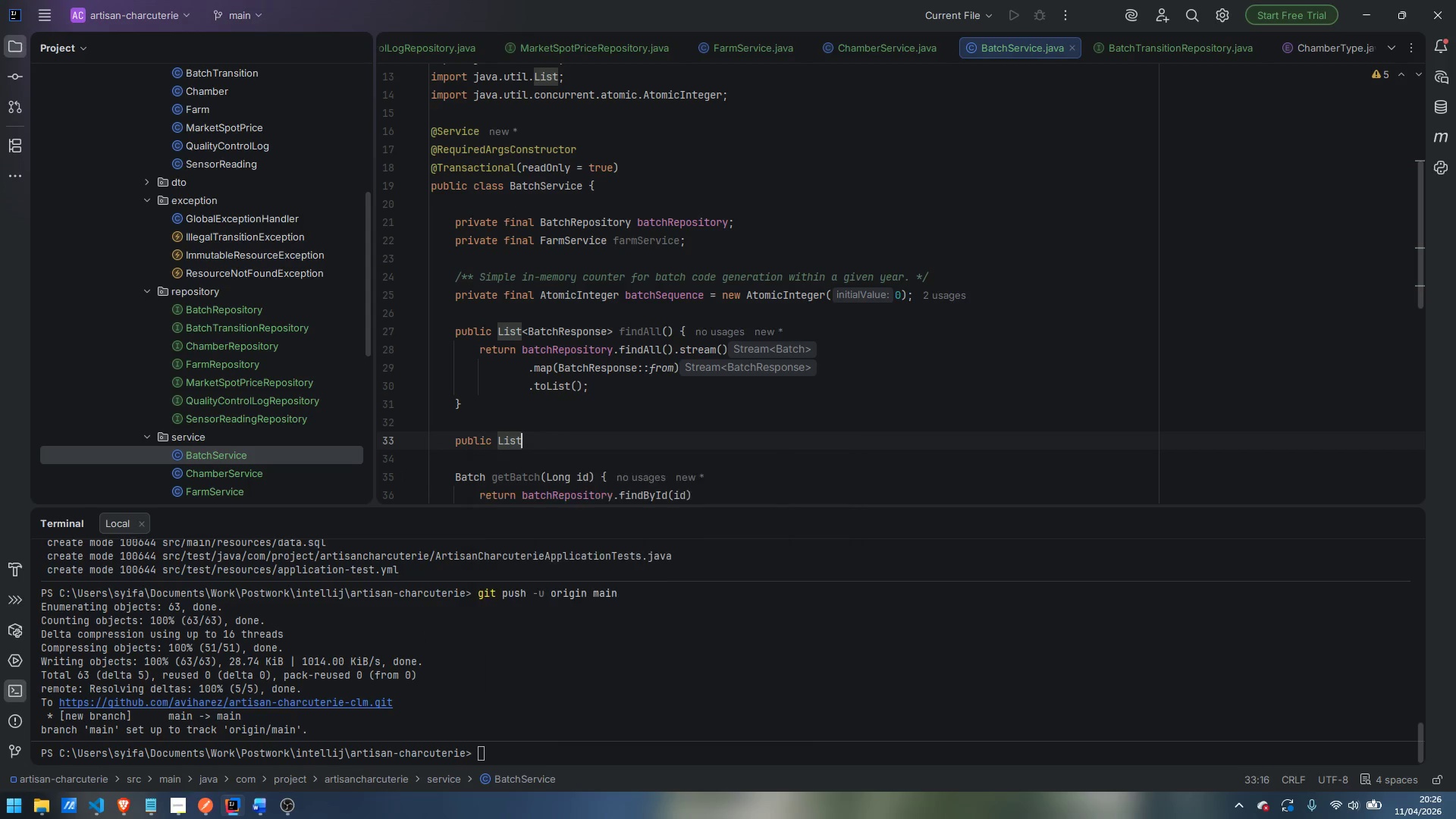 
key(Enter)
 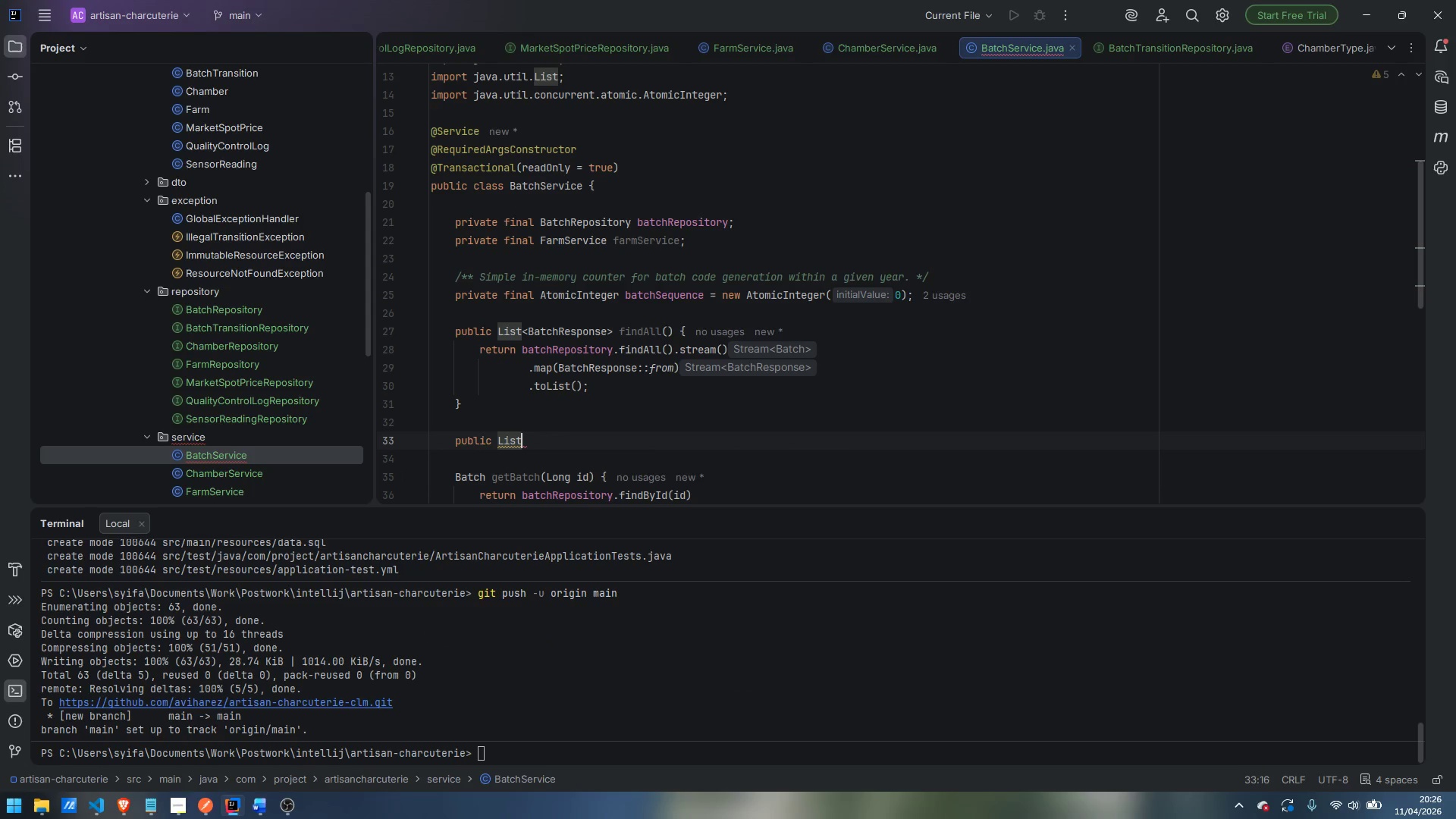 
type(<BatchResponse)
 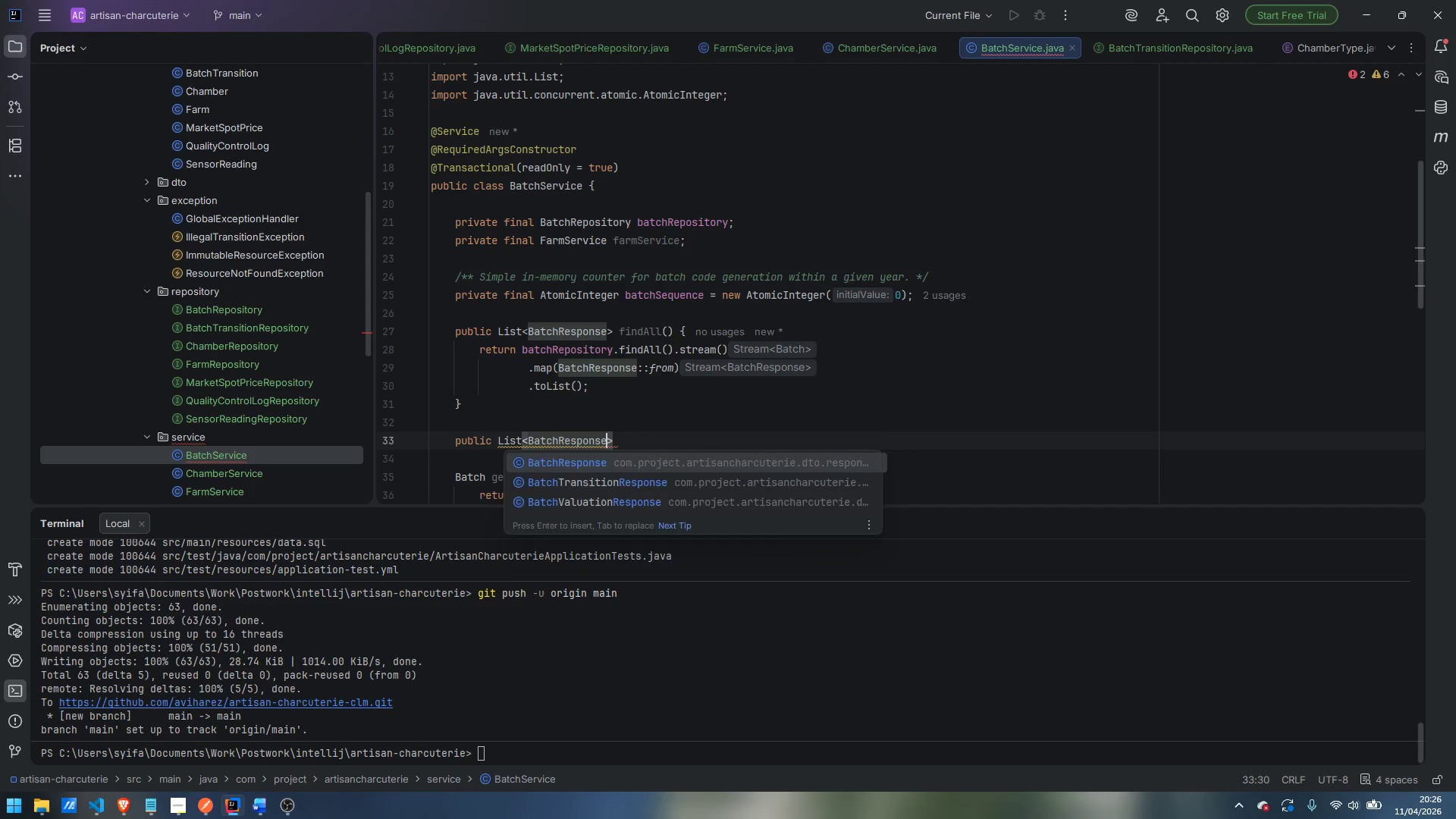 
key(Enter)
 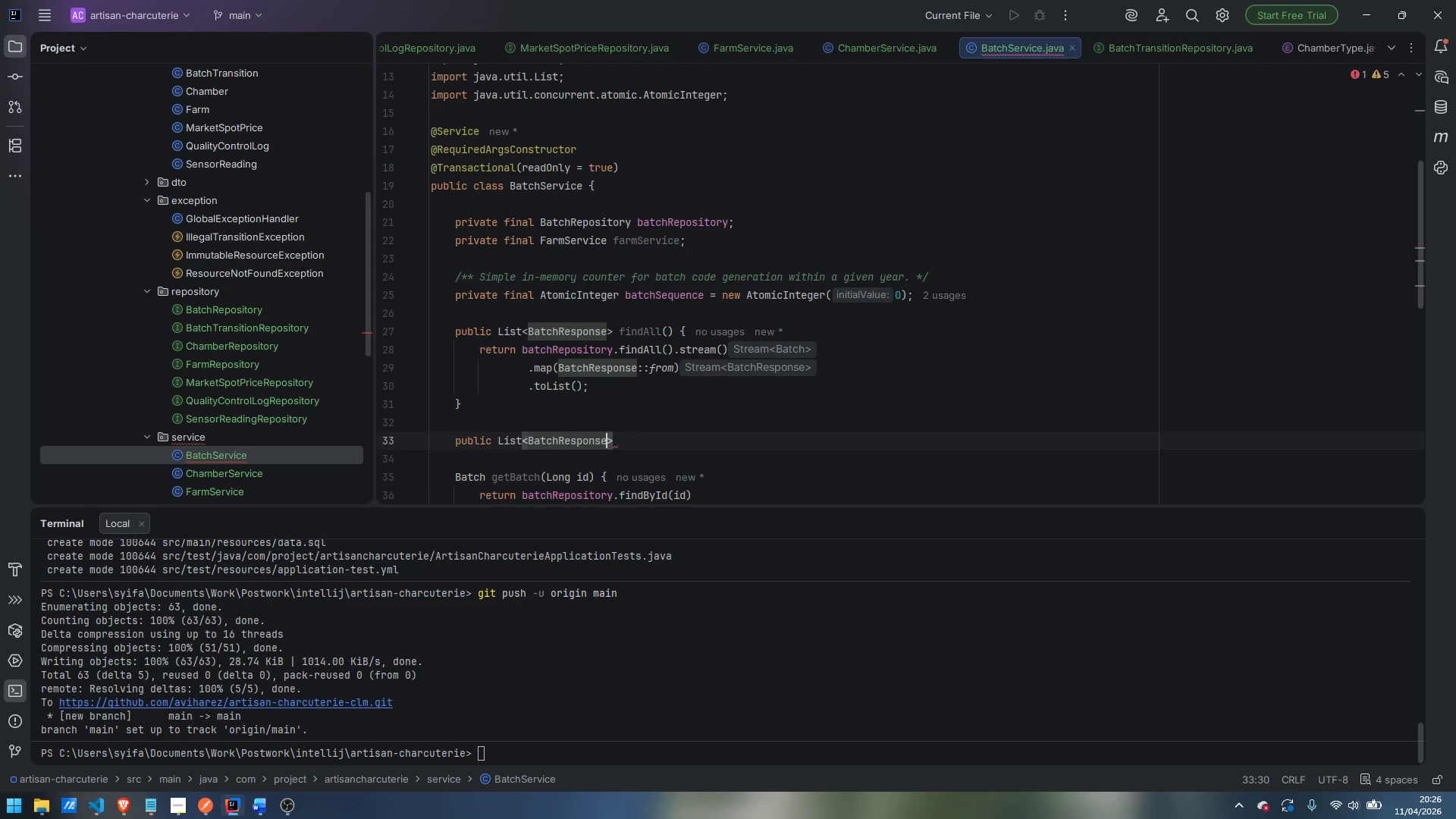 
key(ArrowRight)
 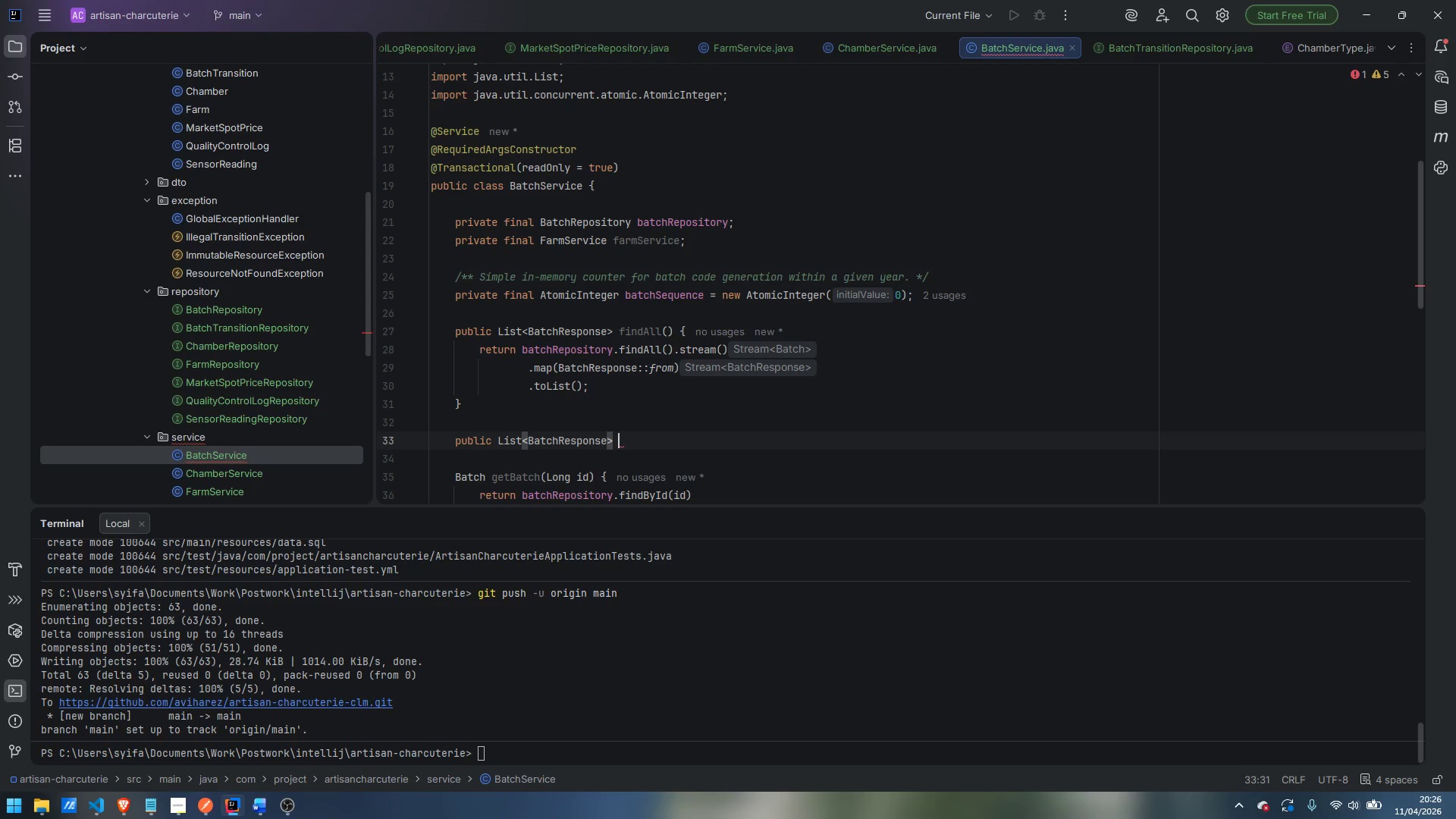 
type( findByStatus(BatchStatus)
 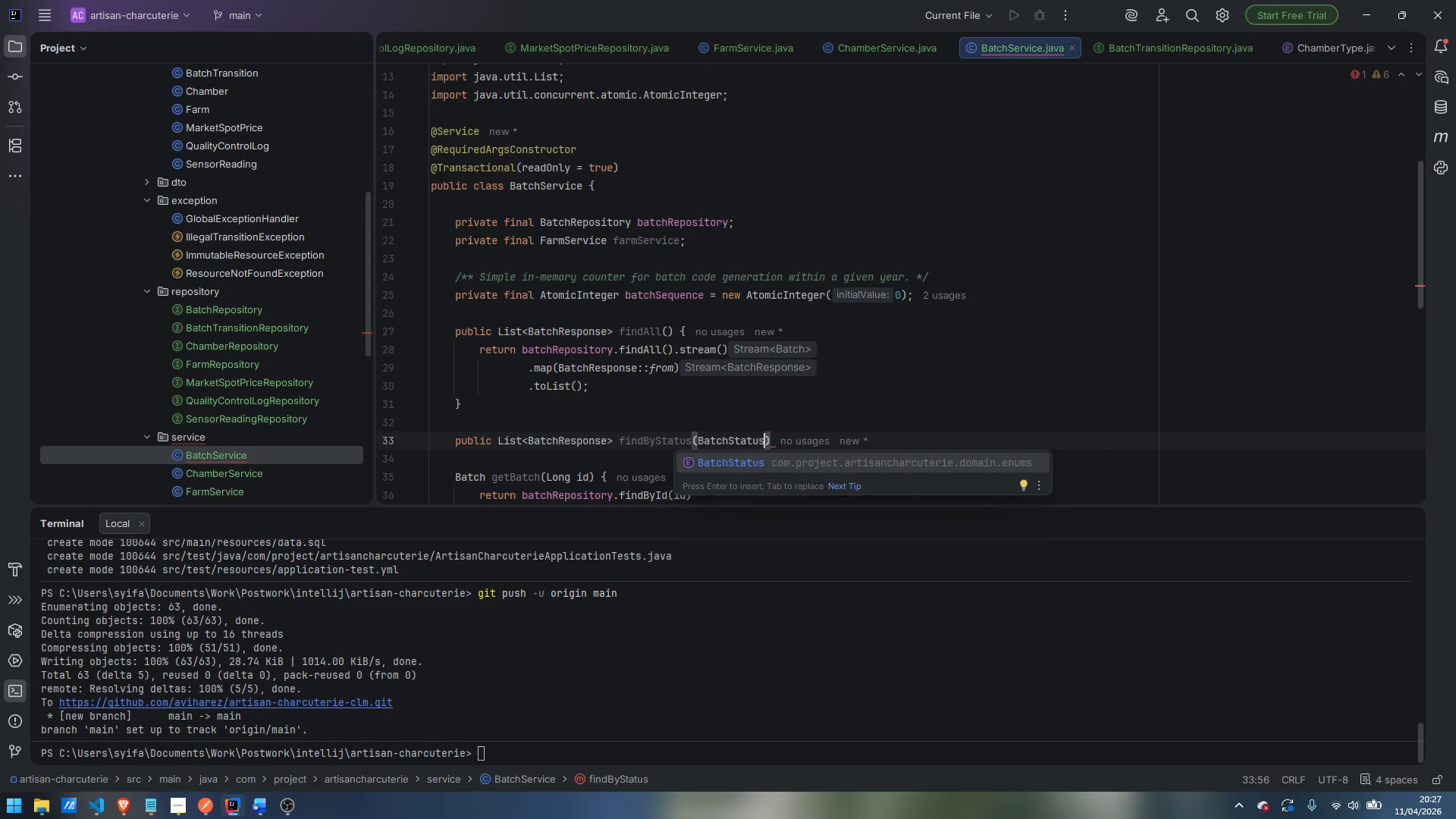 
key(Enter)
 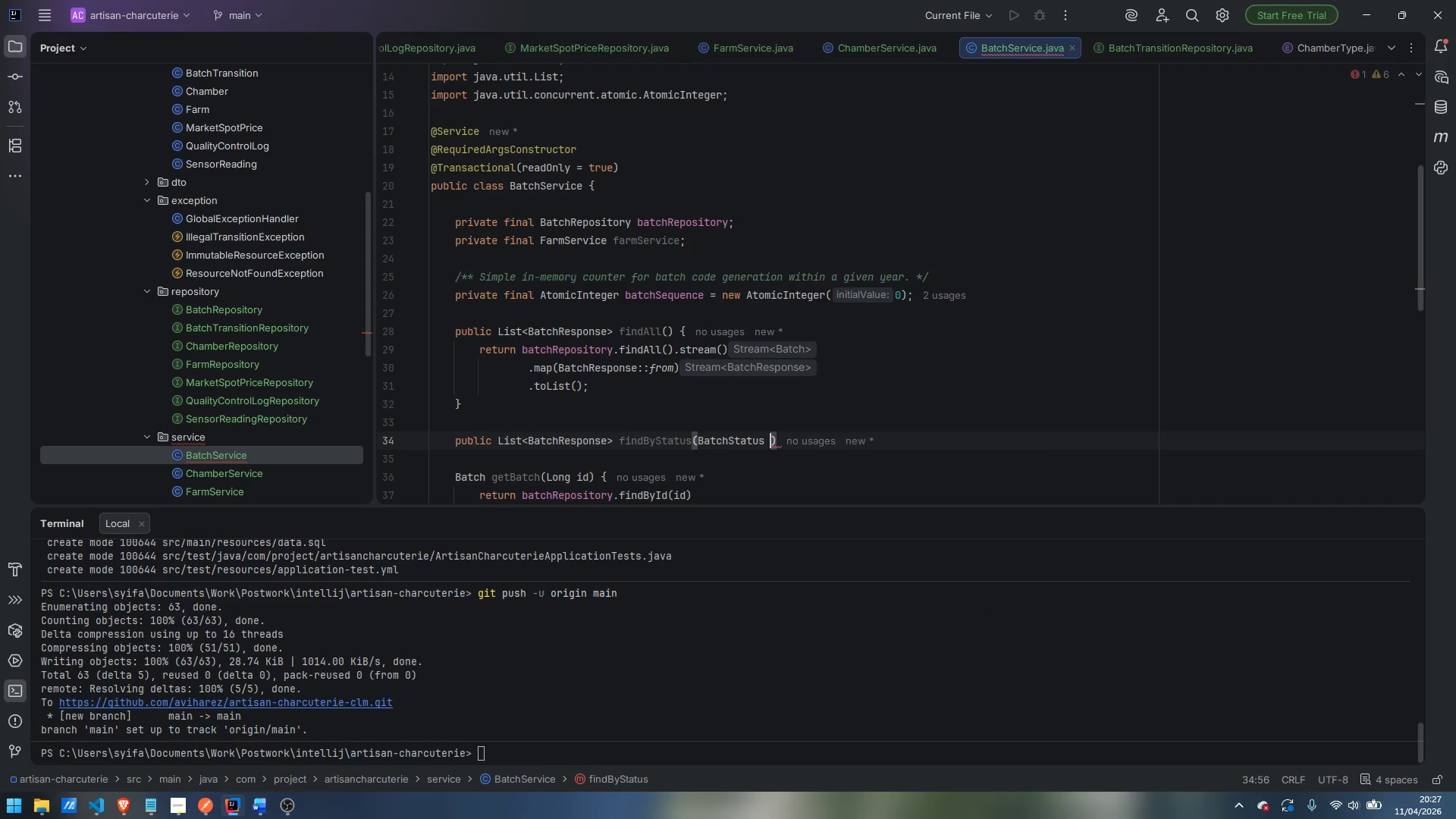 
type( status)
 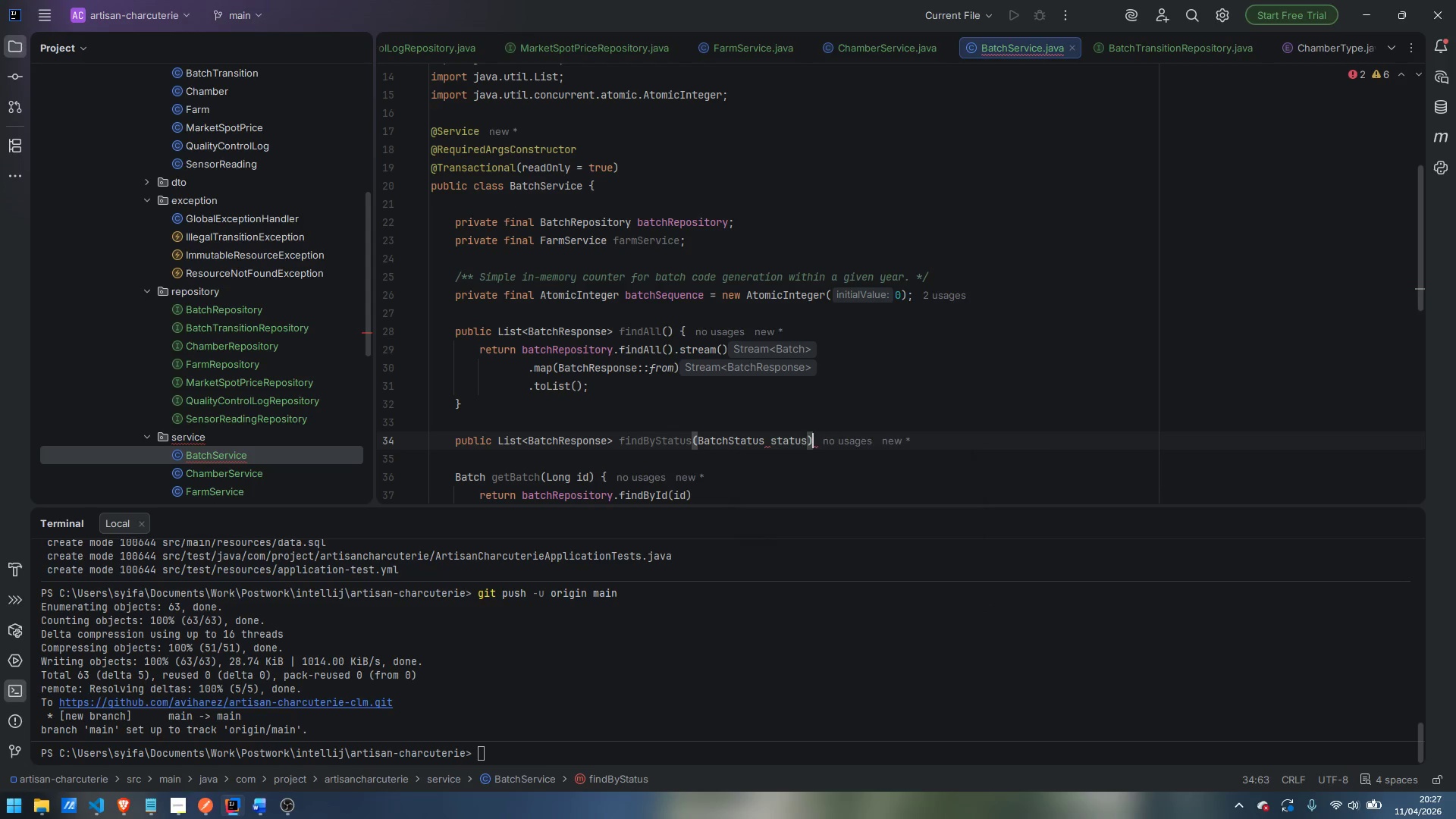 
key(ArrowRight)
 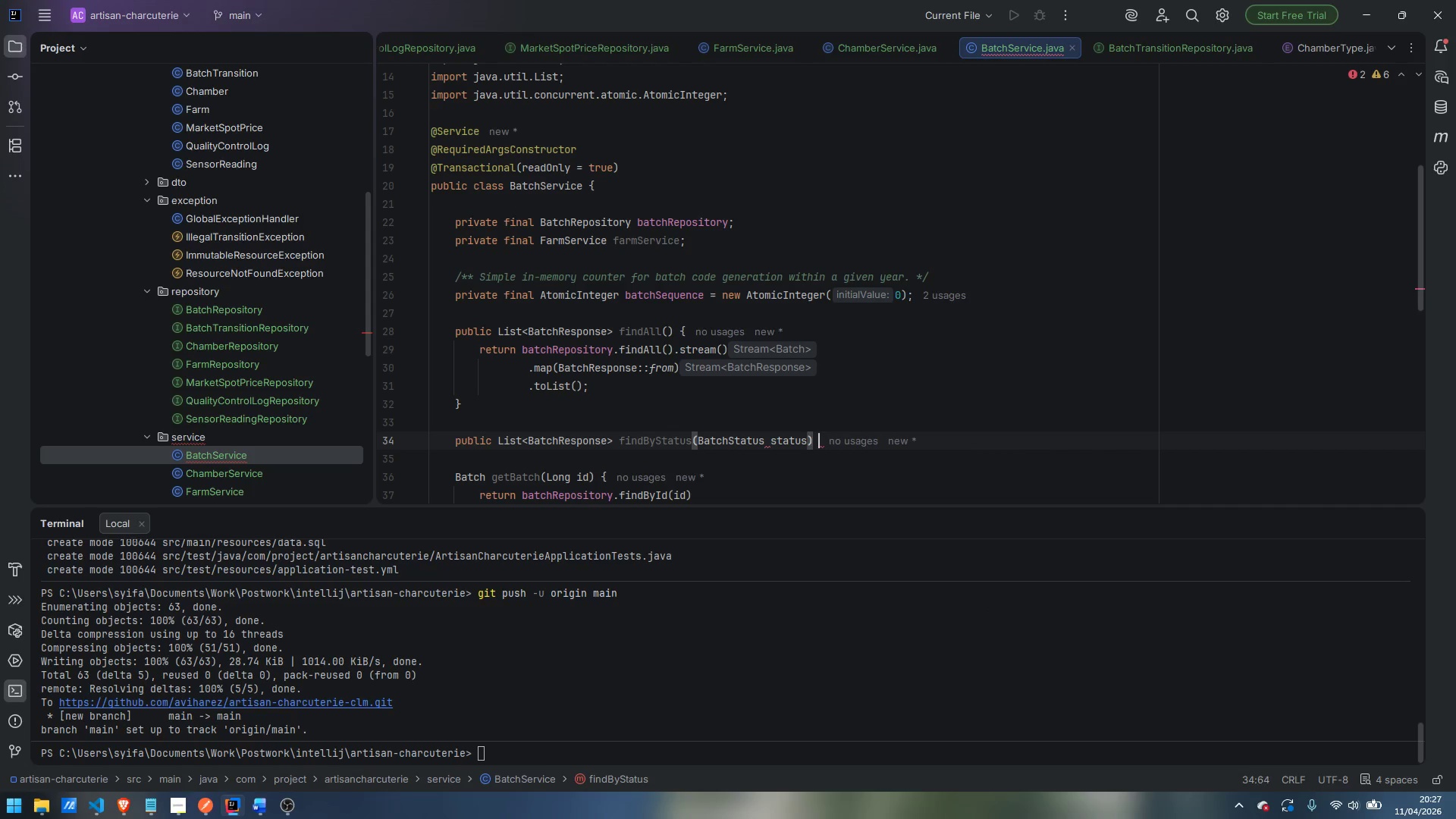 
key(Space)
 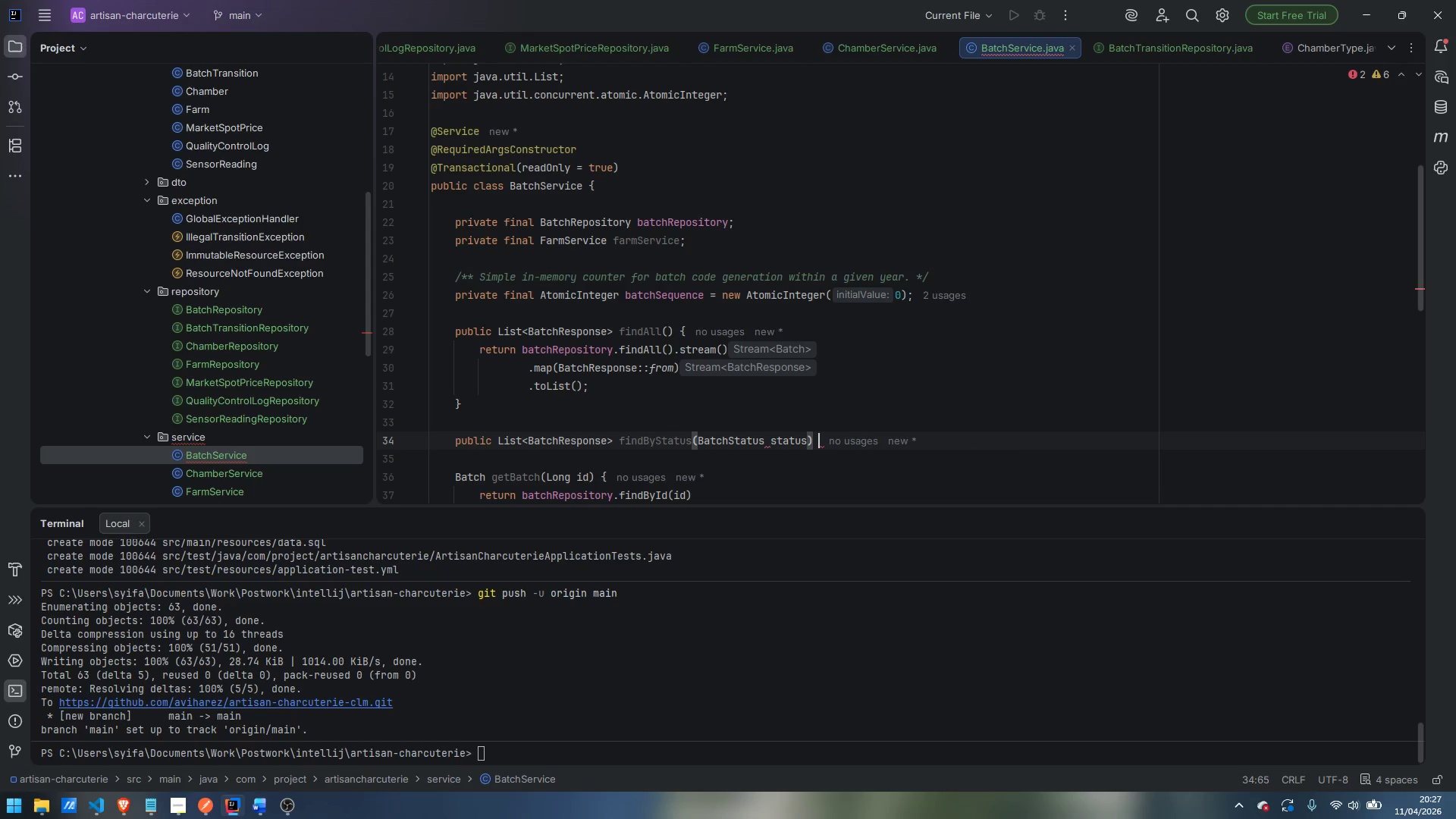 
key(Shift+BracketLeft)
 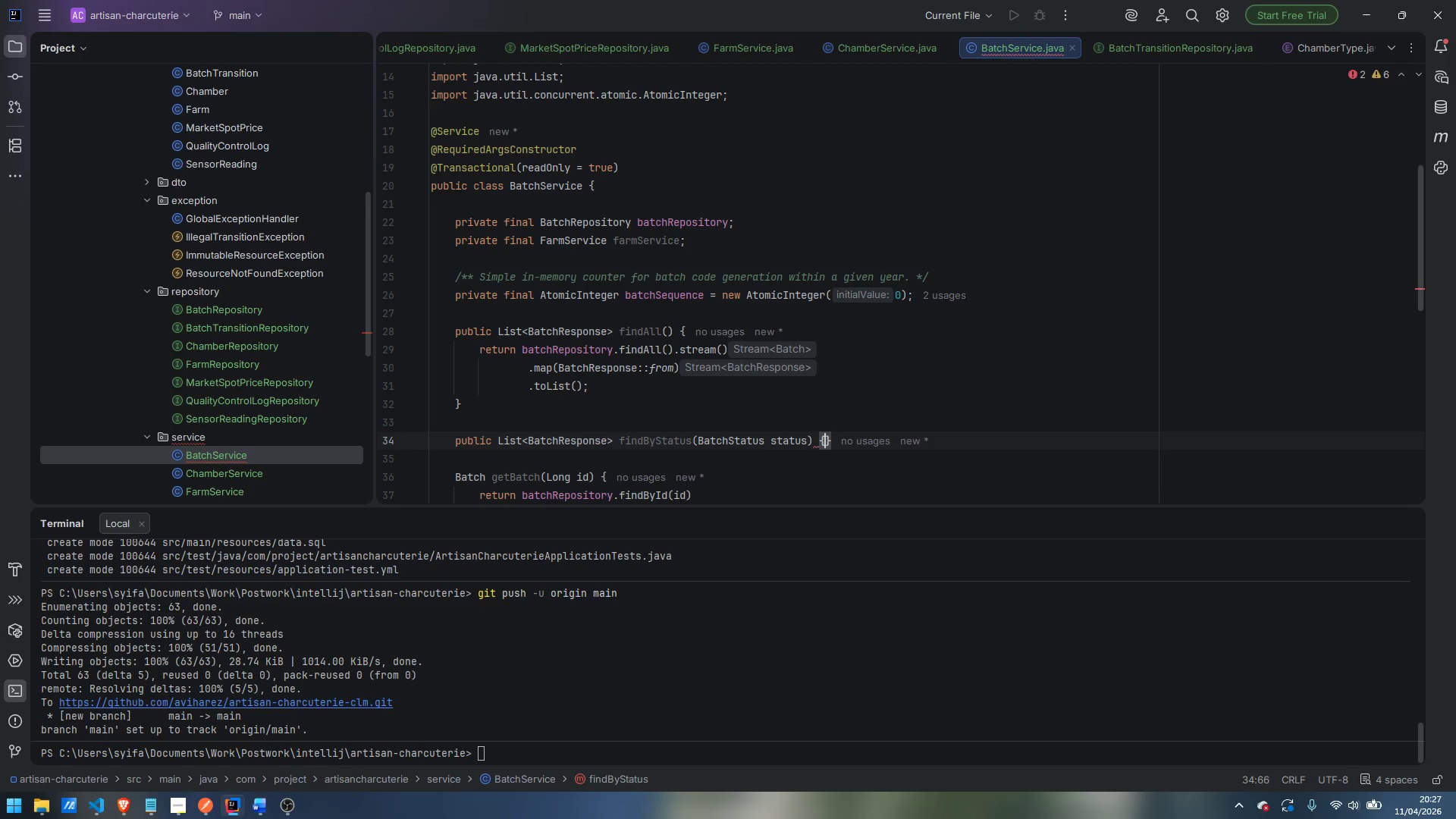 
key(Enter)
 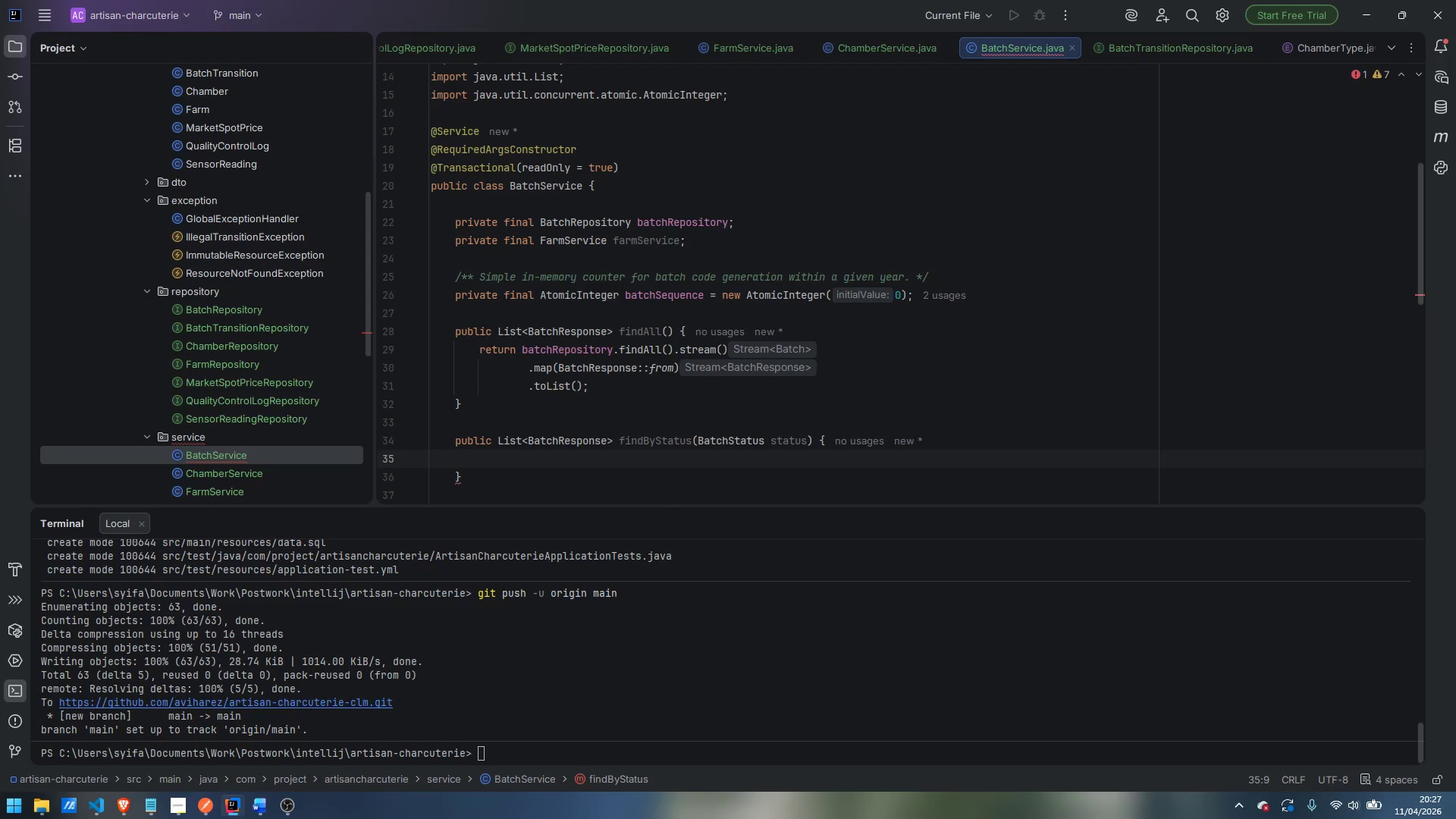 
type(retrn )
 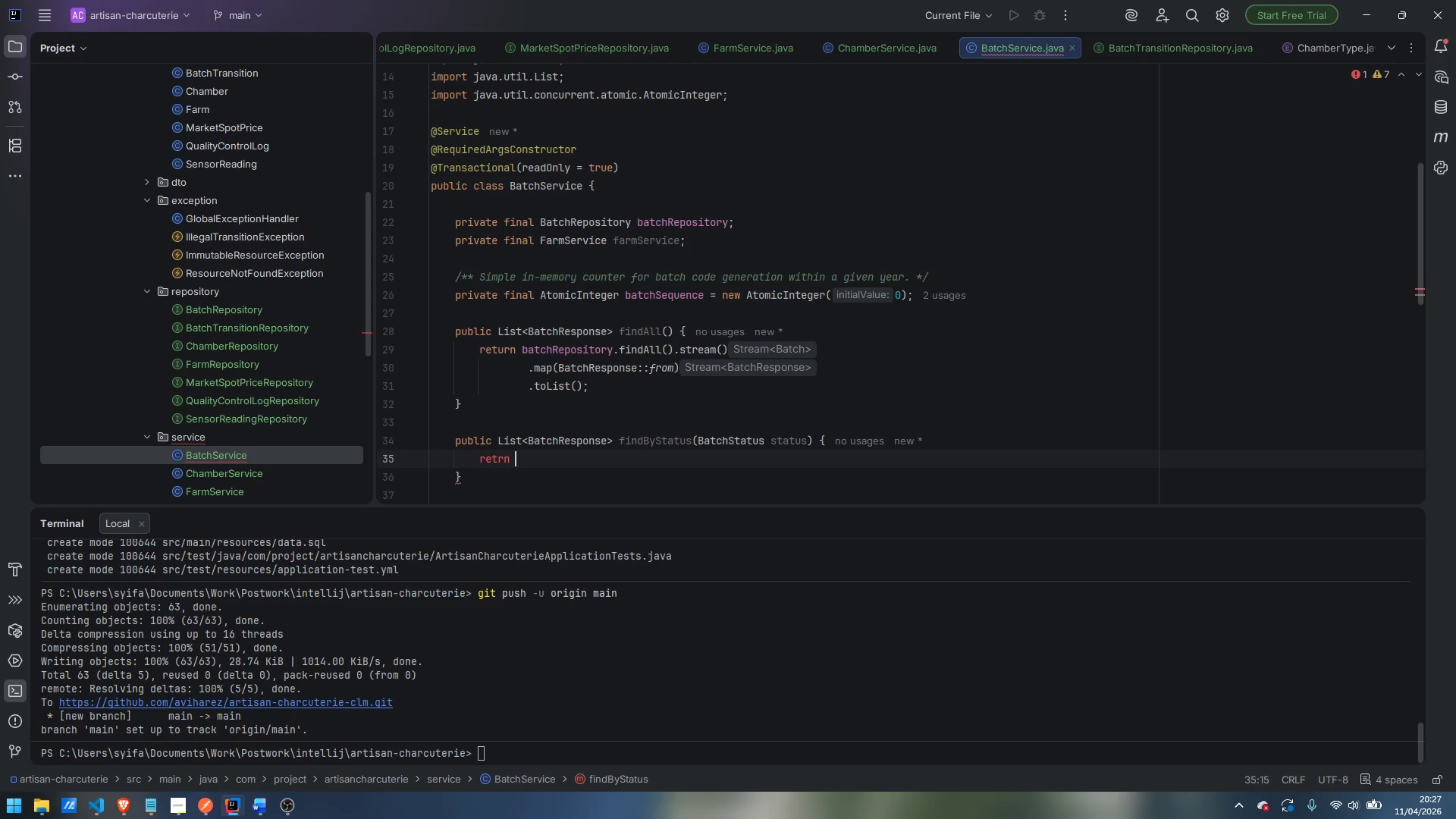 
key(Control+ControlLeft)
 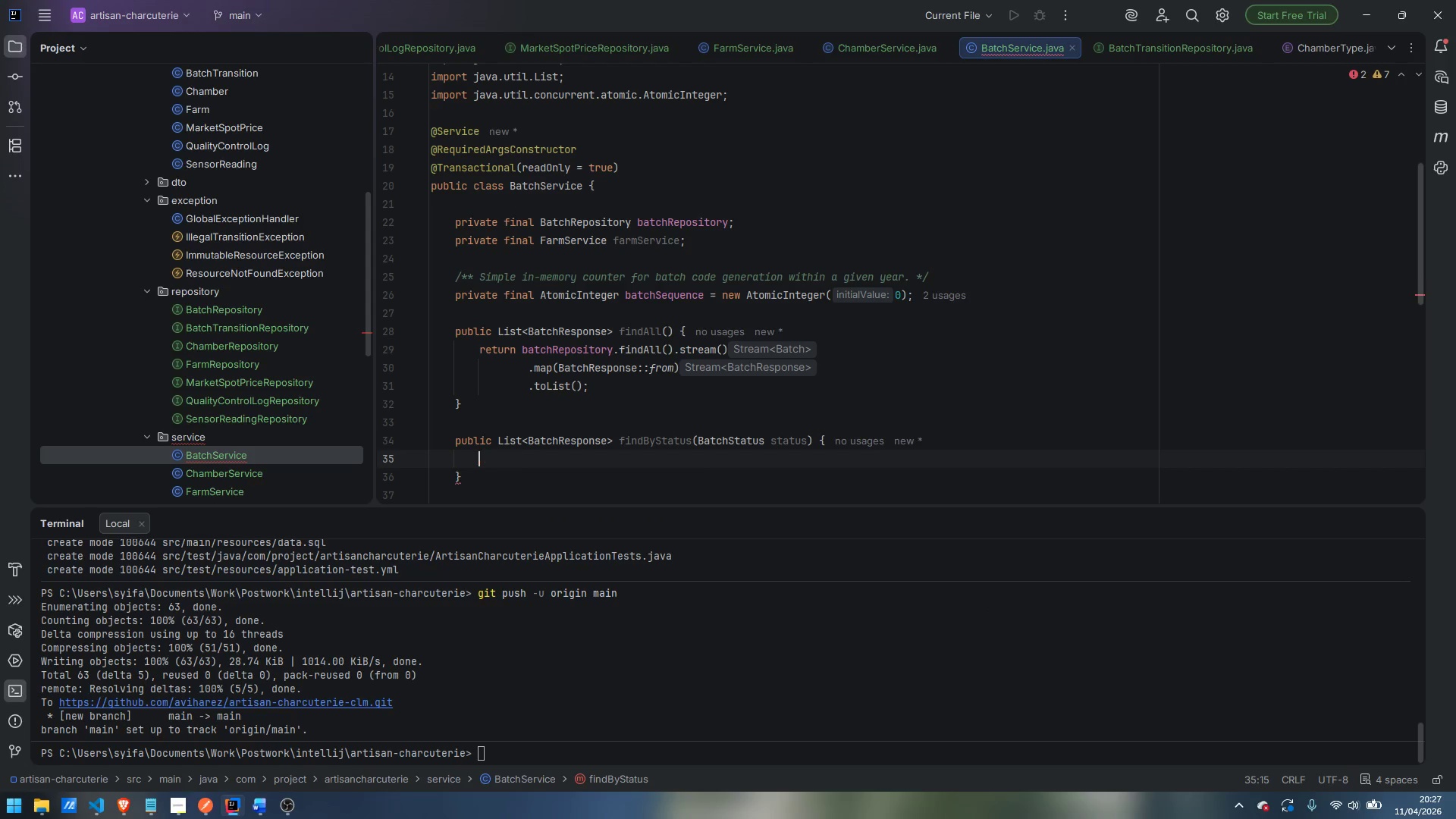 
key(Control+Backspace)
 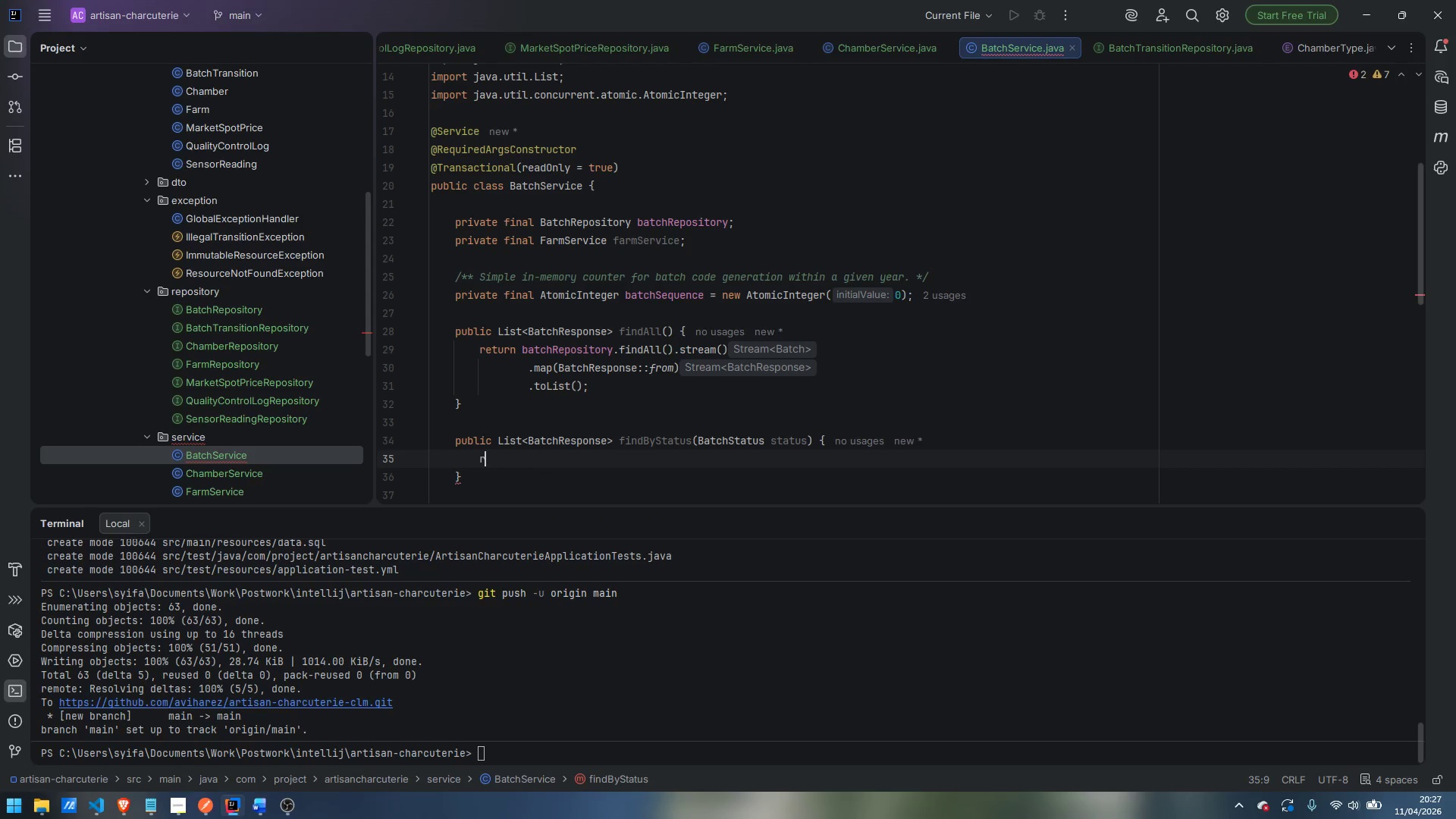 
type(retrn)
 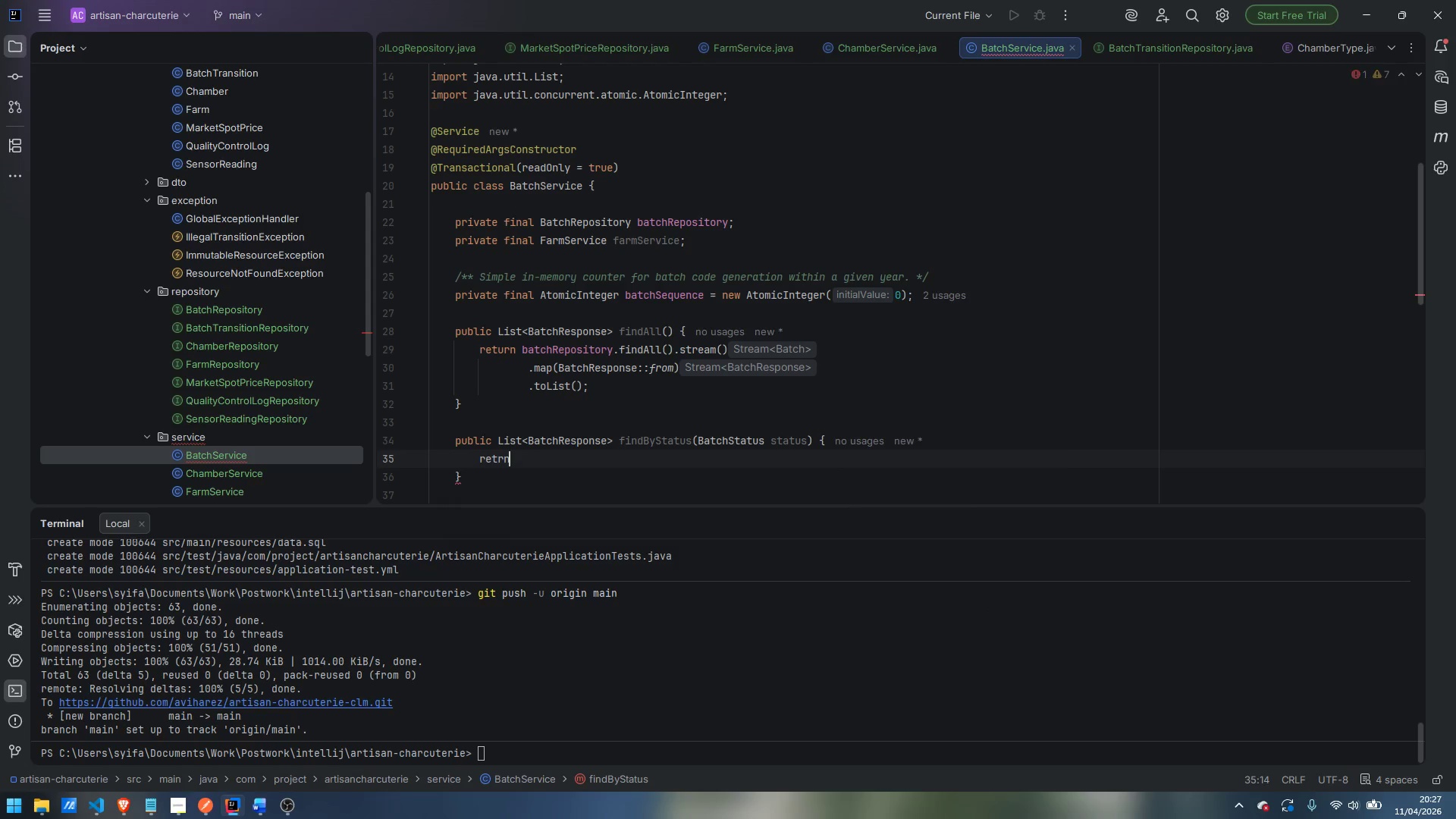 
key(Enter)
 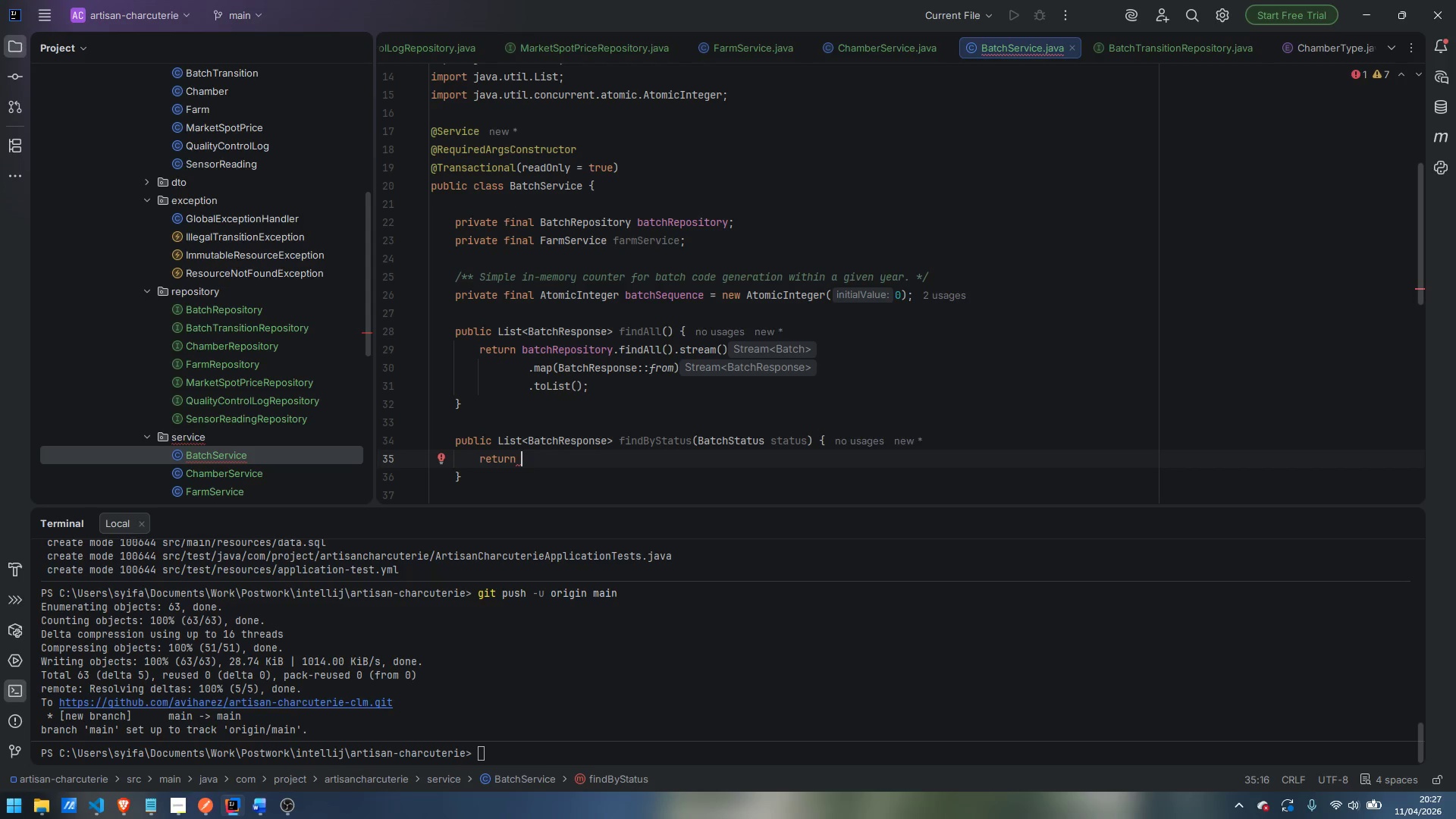 
type(batchRepository.findByCurent)
key(Backspace)
key(Backspace)
key(Backspace)
type(rentStatus)
 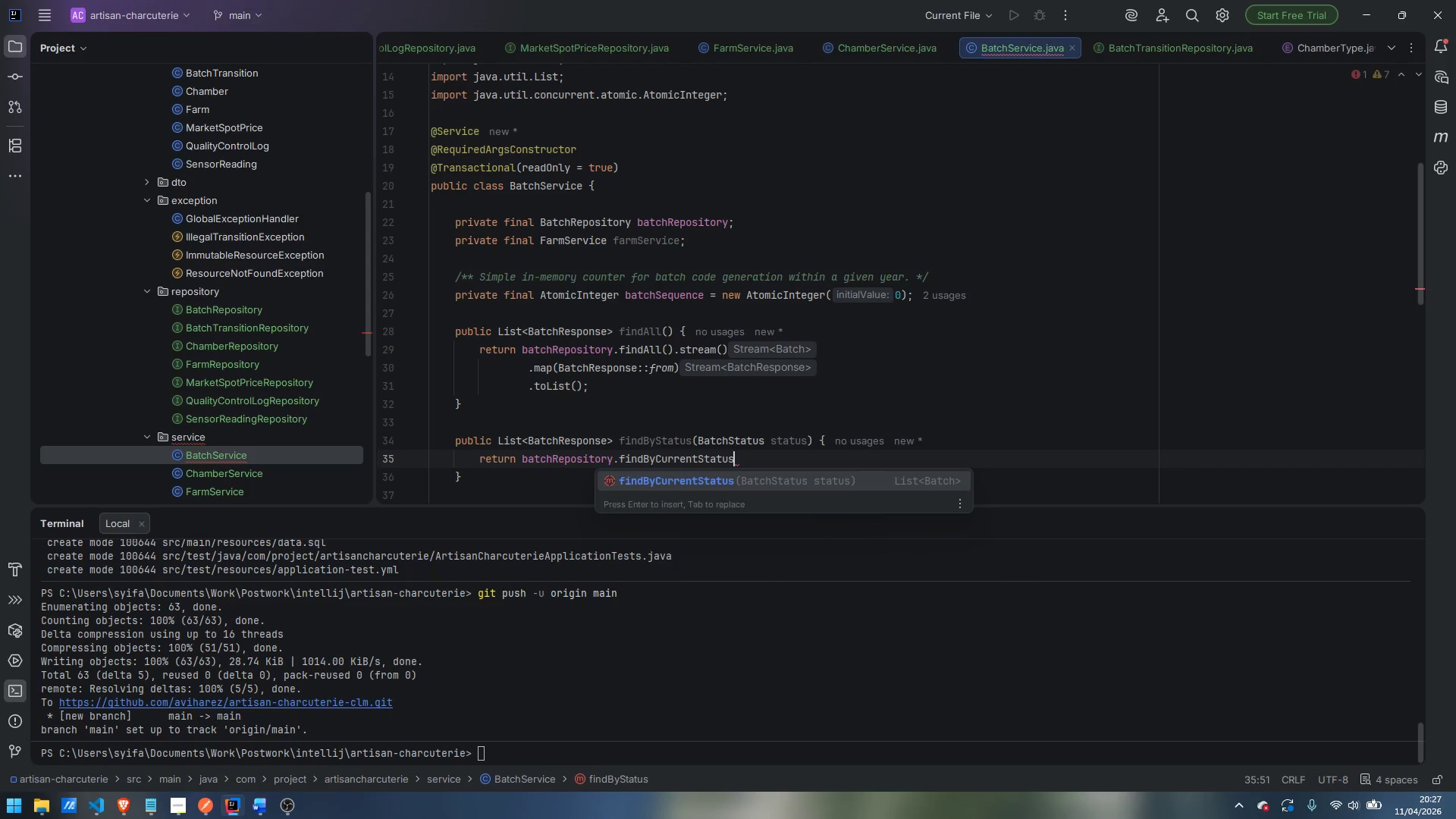 
key(Enter)
 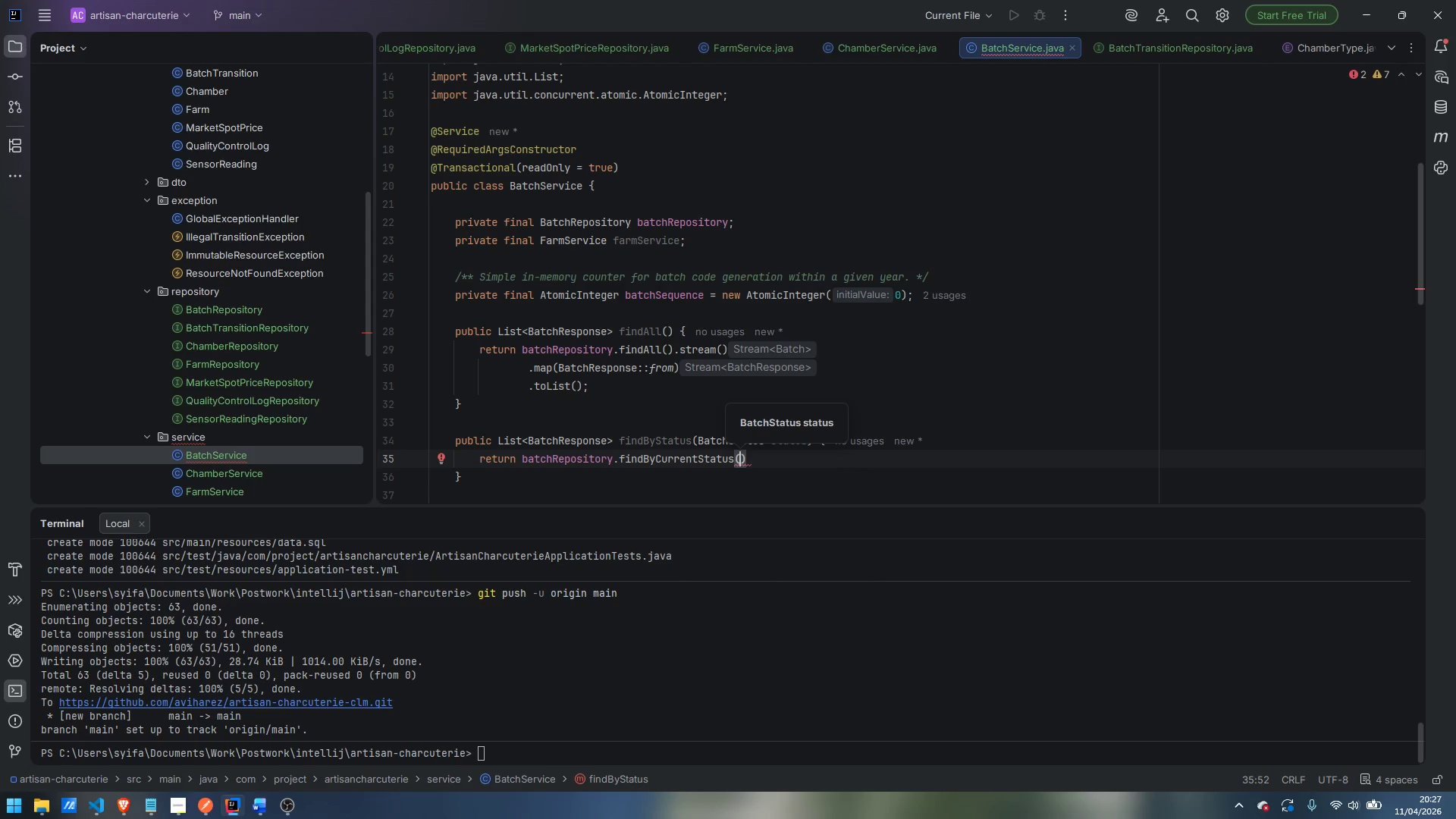 
type(status)
 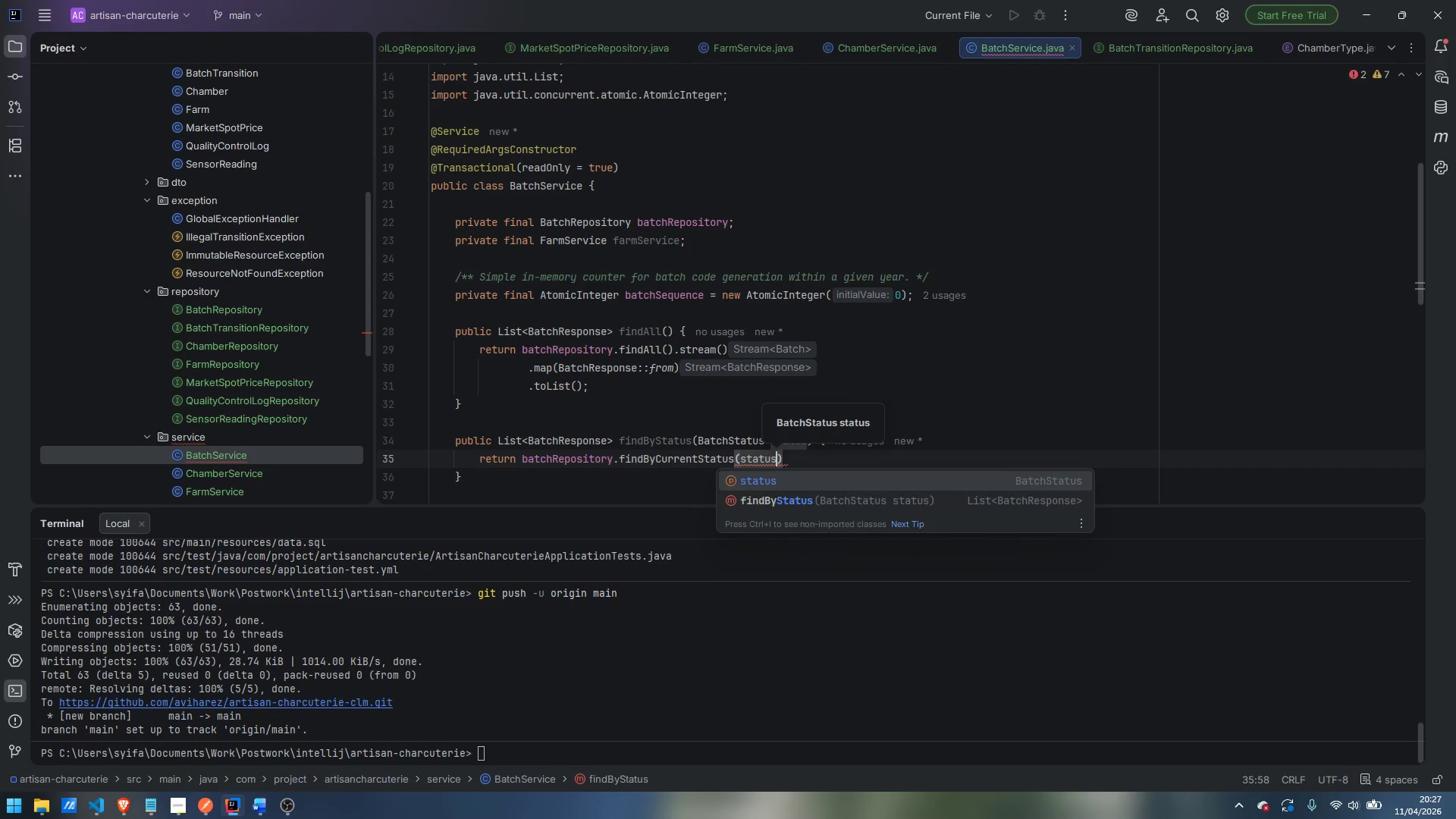 
key(ArrowRight)
 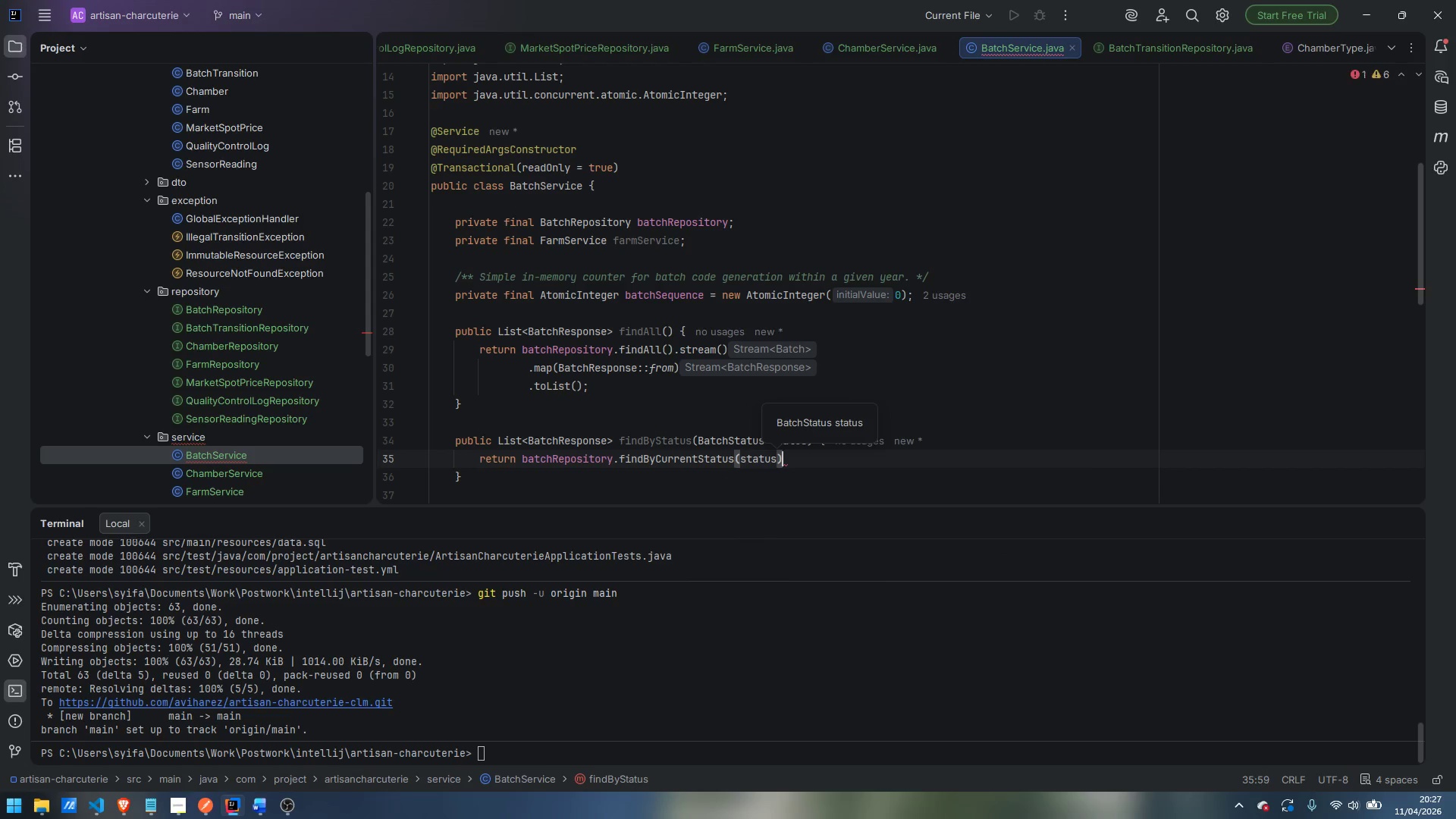 
type(.stream)
 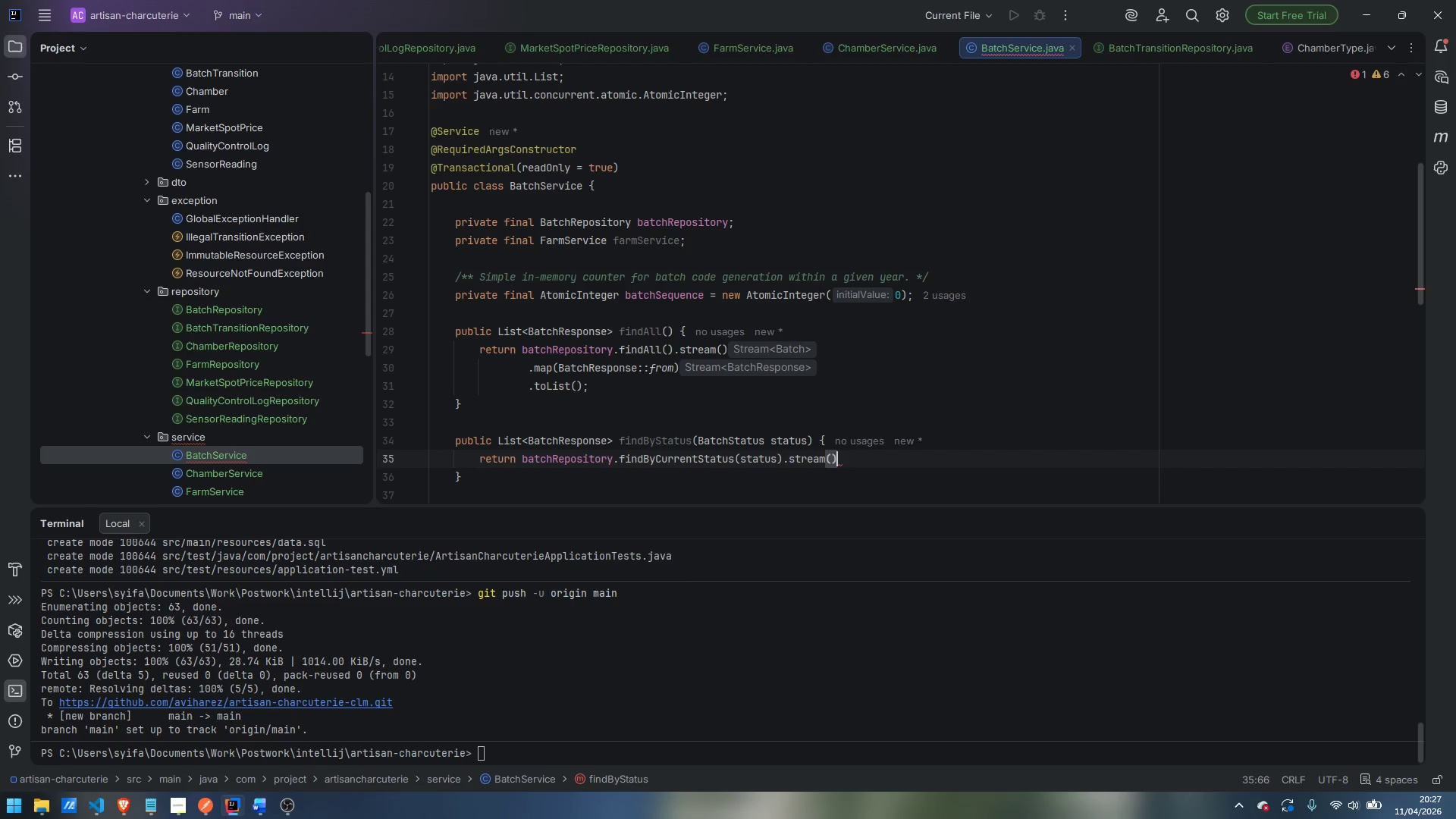 
key(Enter)
 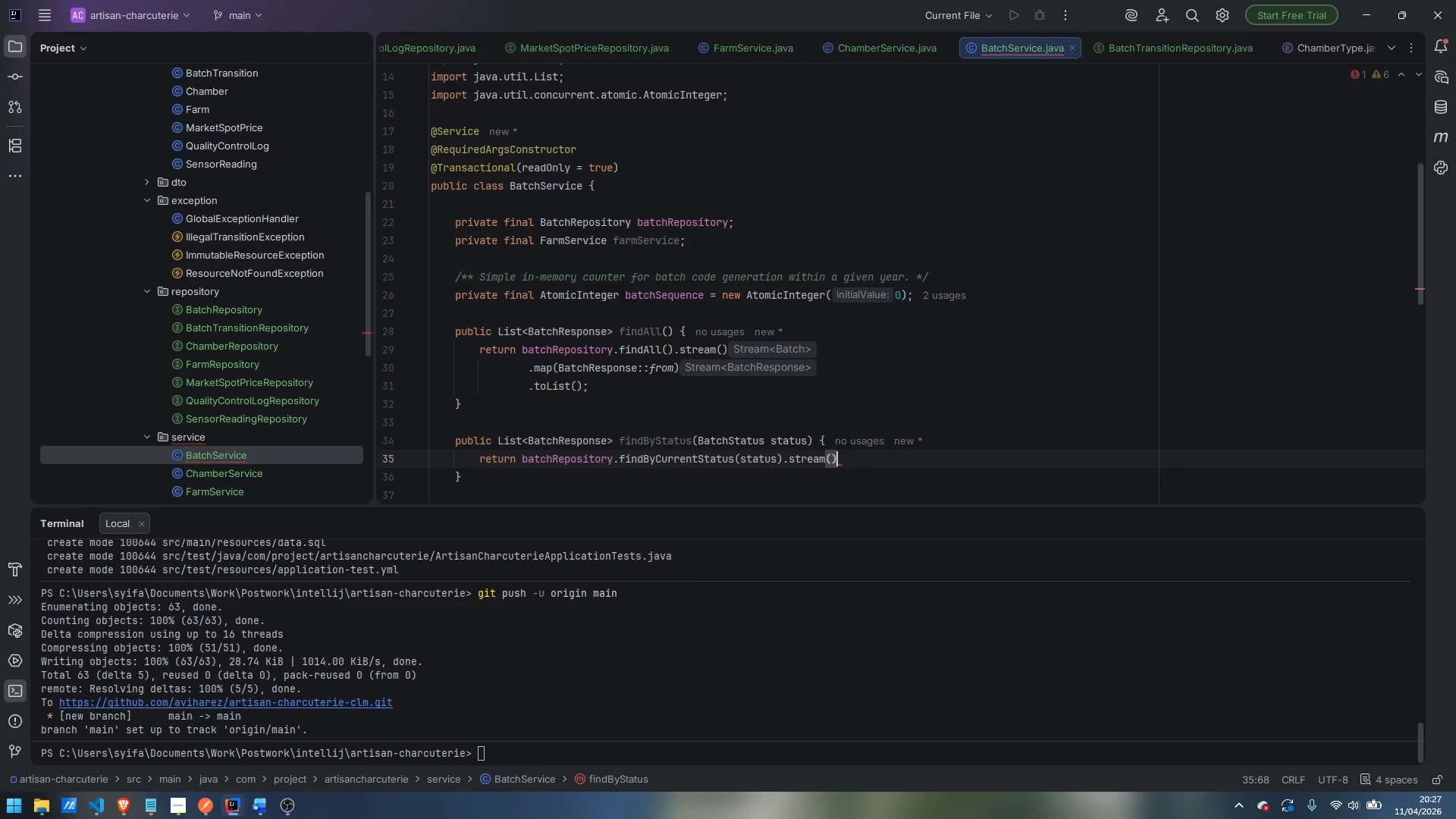 
key(Enter)
 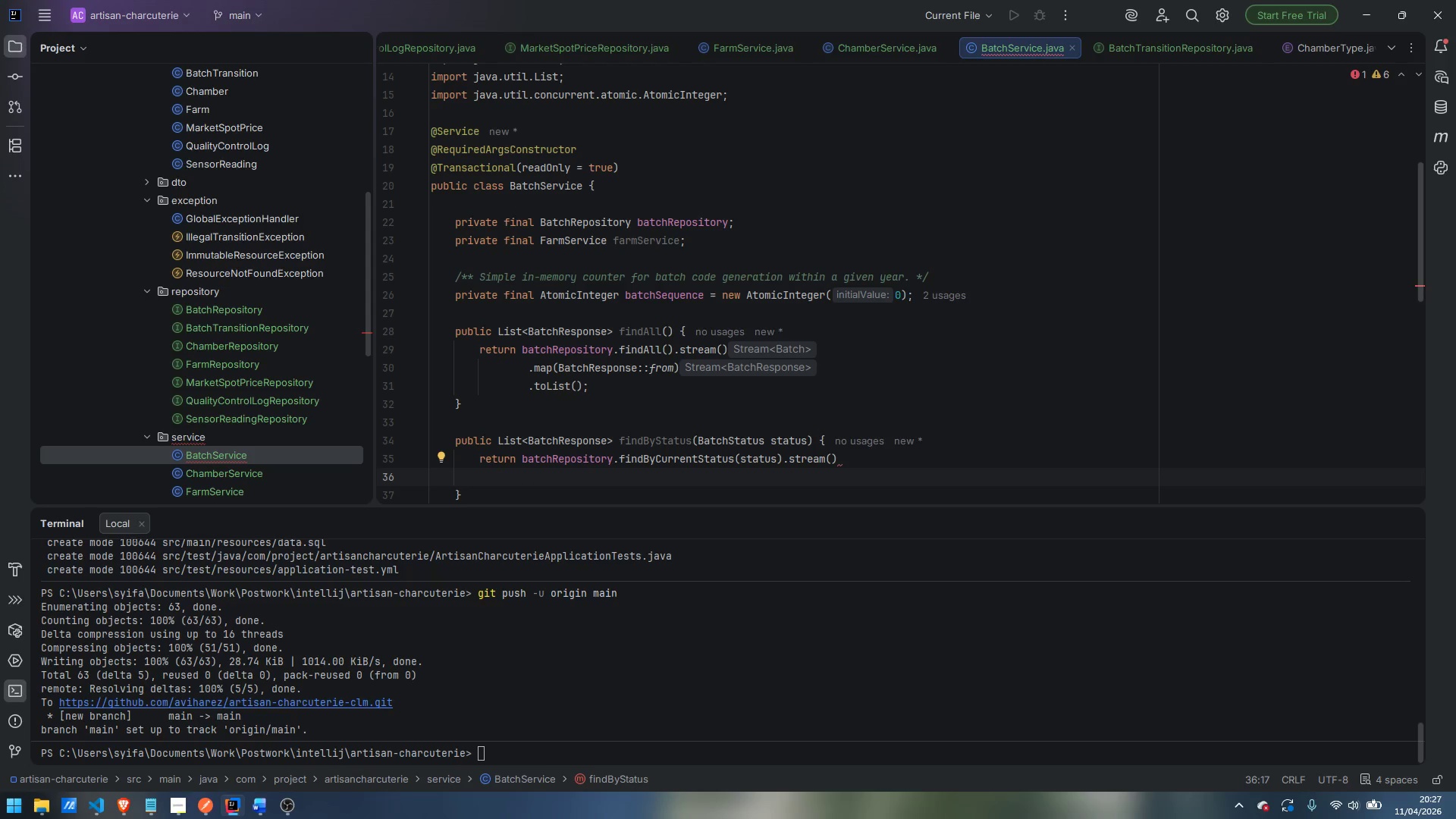 
wait(5.86)
 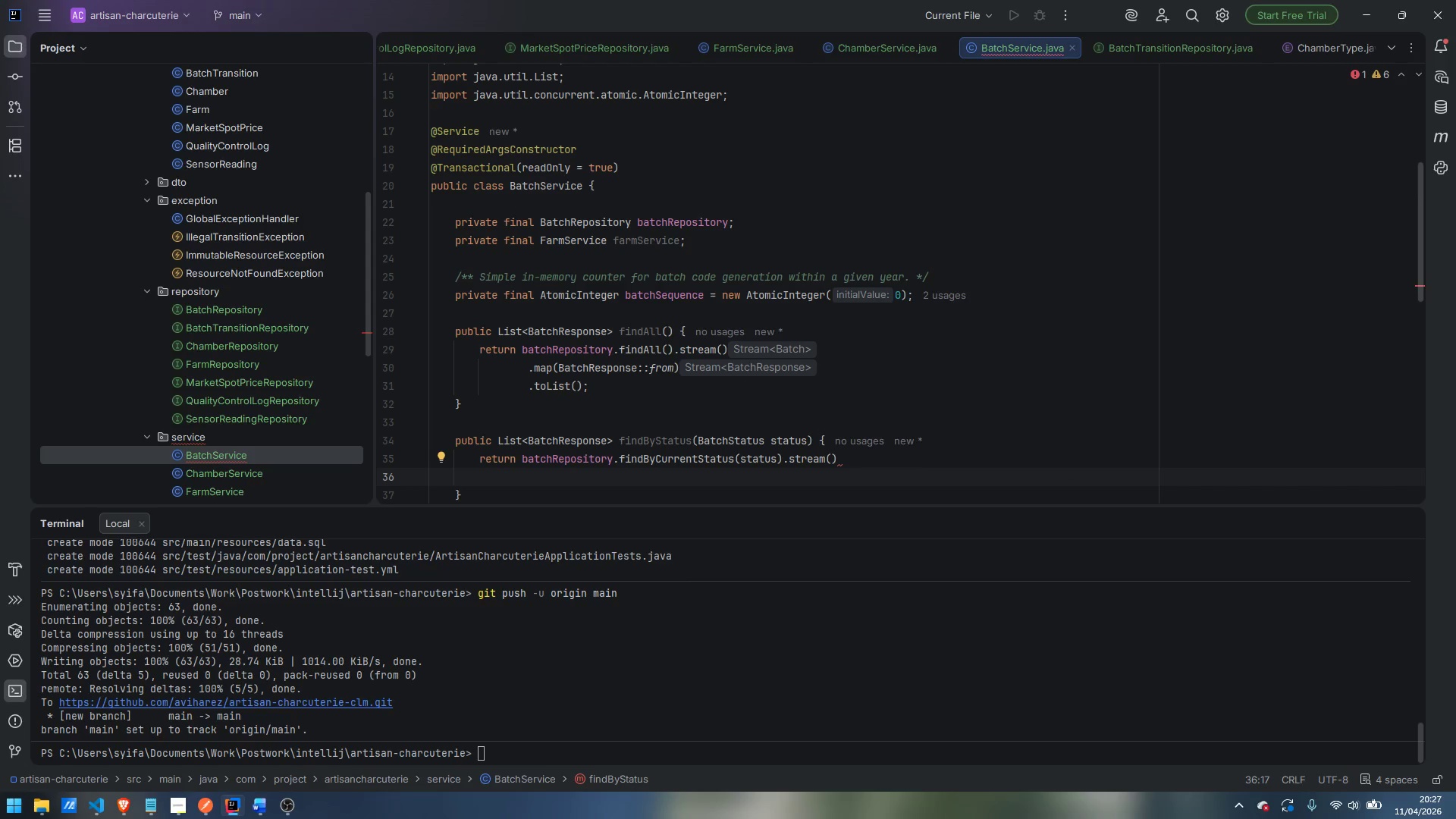 
type(map)
 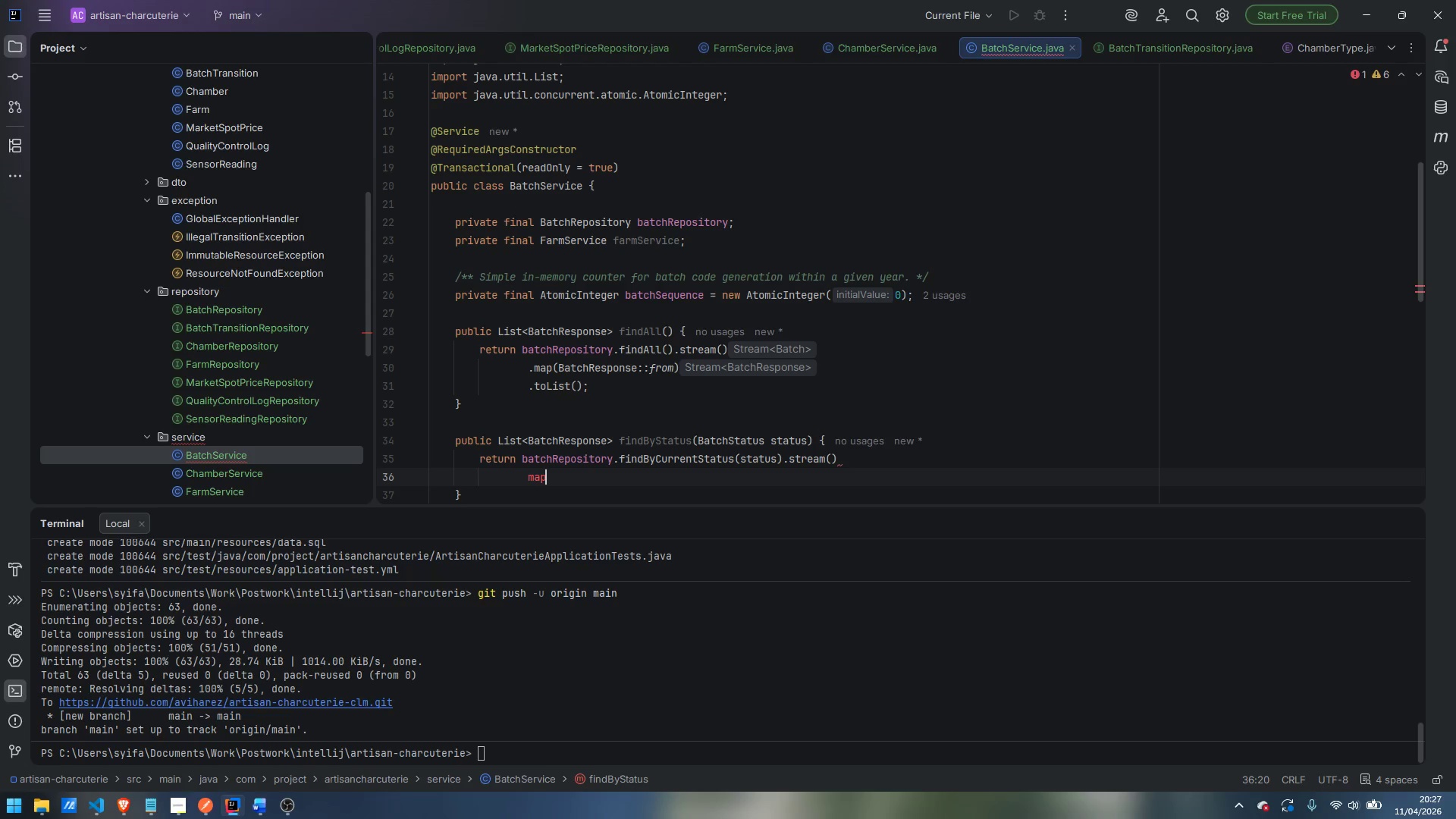 
key(Control+ControlLeft)
 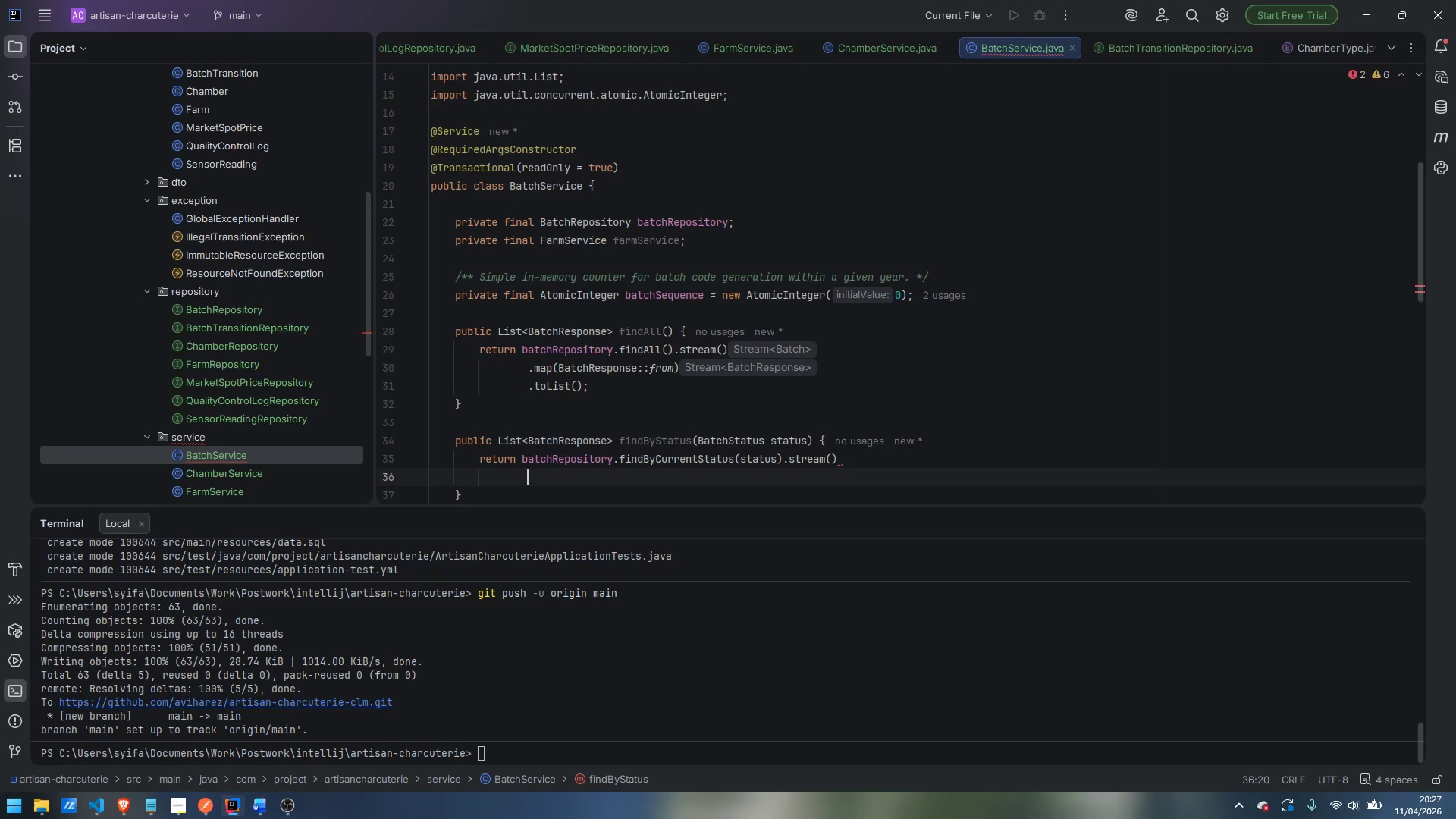 
key(Control+Backspace)
 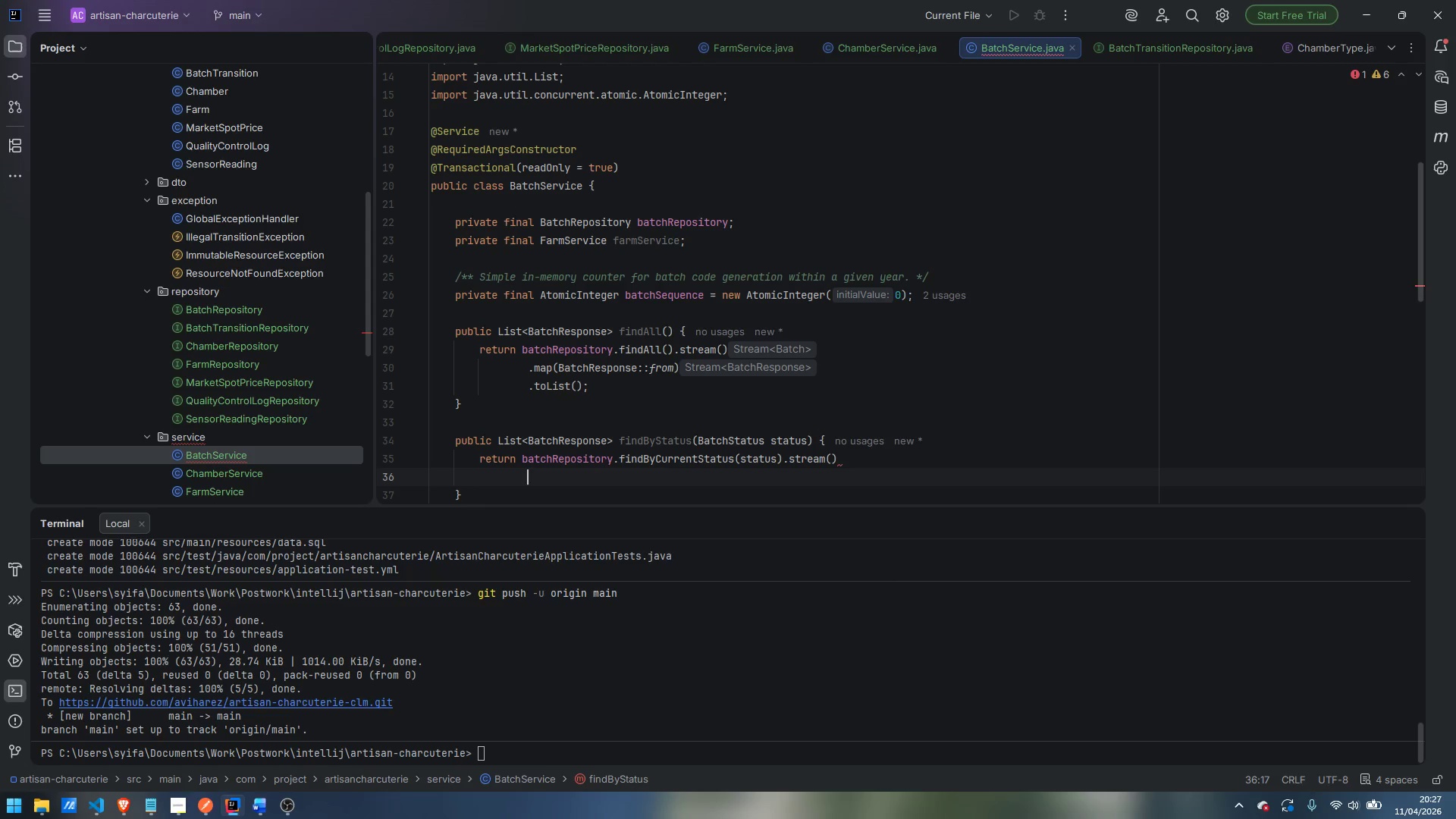 
type(.map)
 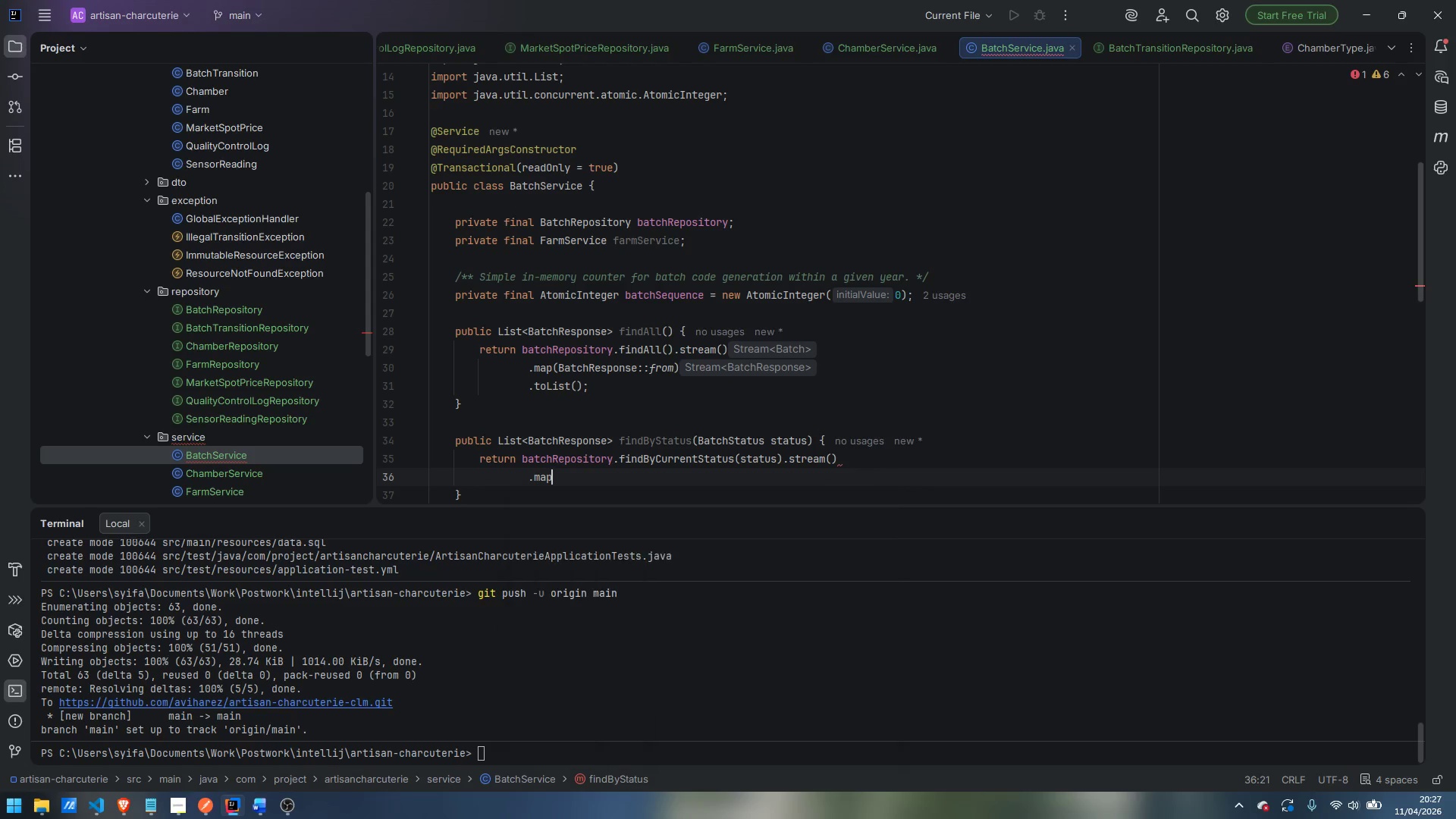 
key(Enter)
 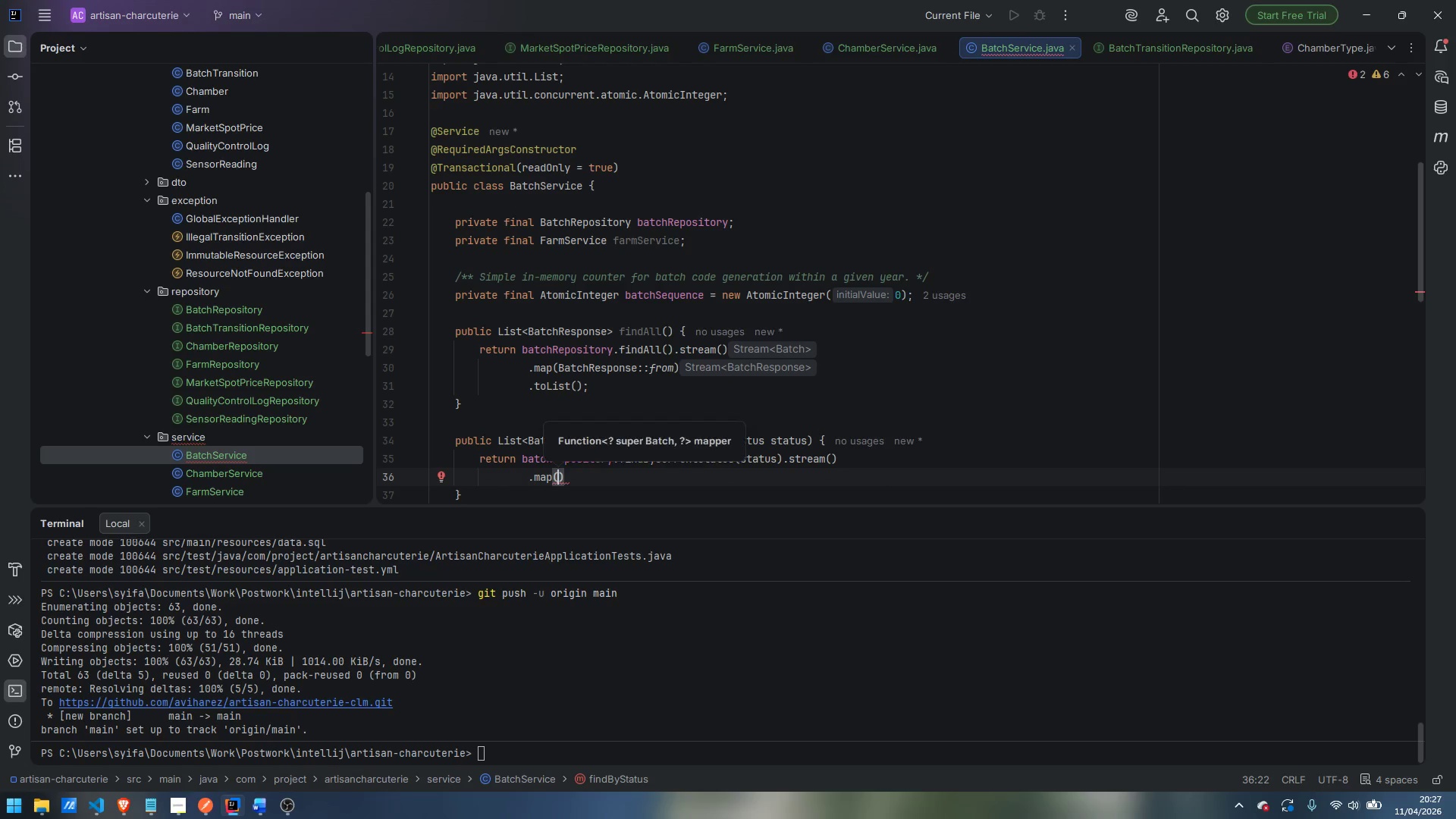 
type(BatchResponse::From)
key(Backspace)
key(Backspace)
key(Backspace)
key(Backspace)
type(from)
 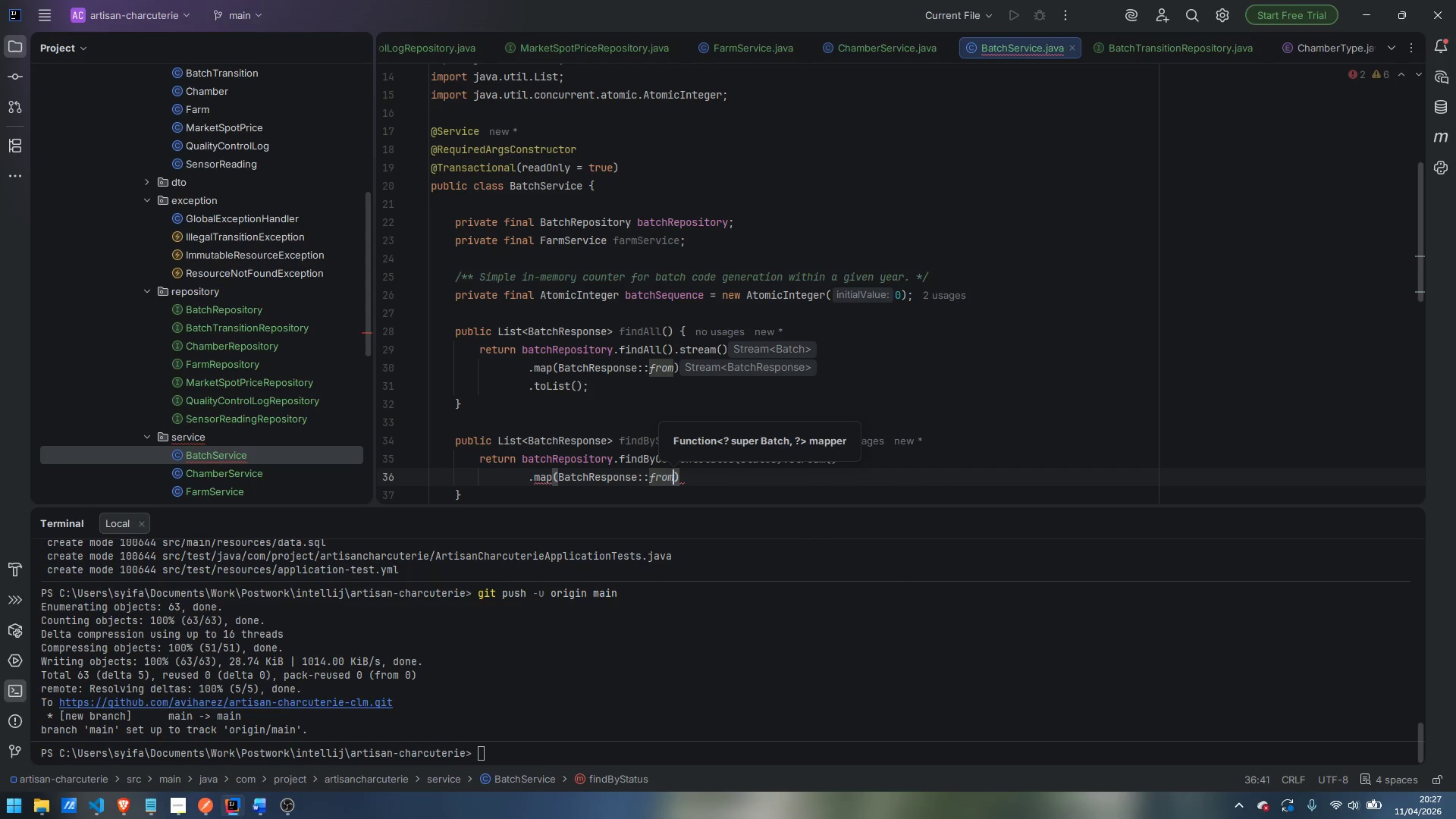 
key(ArrowRight)
 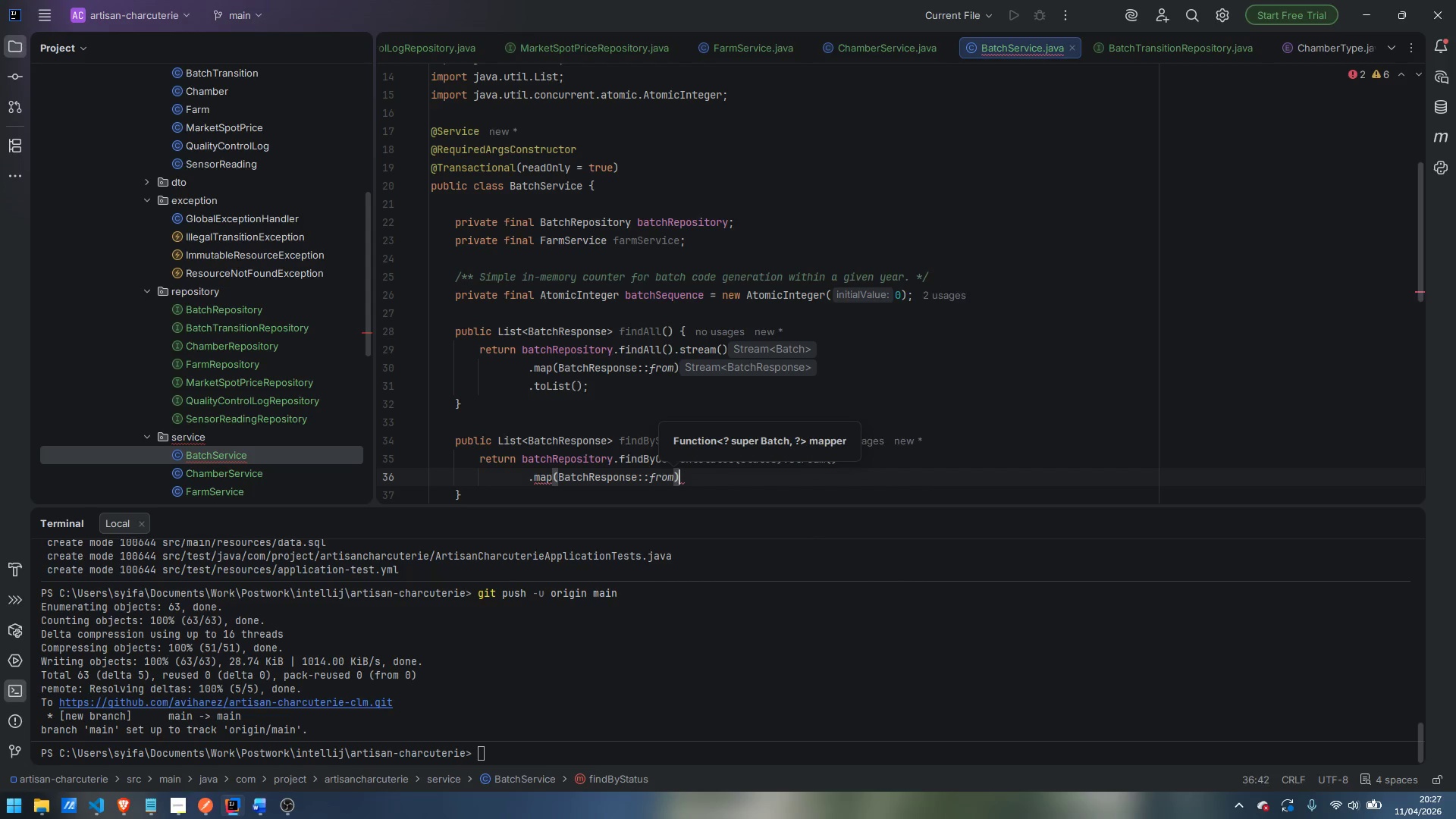 
key(Enter)
 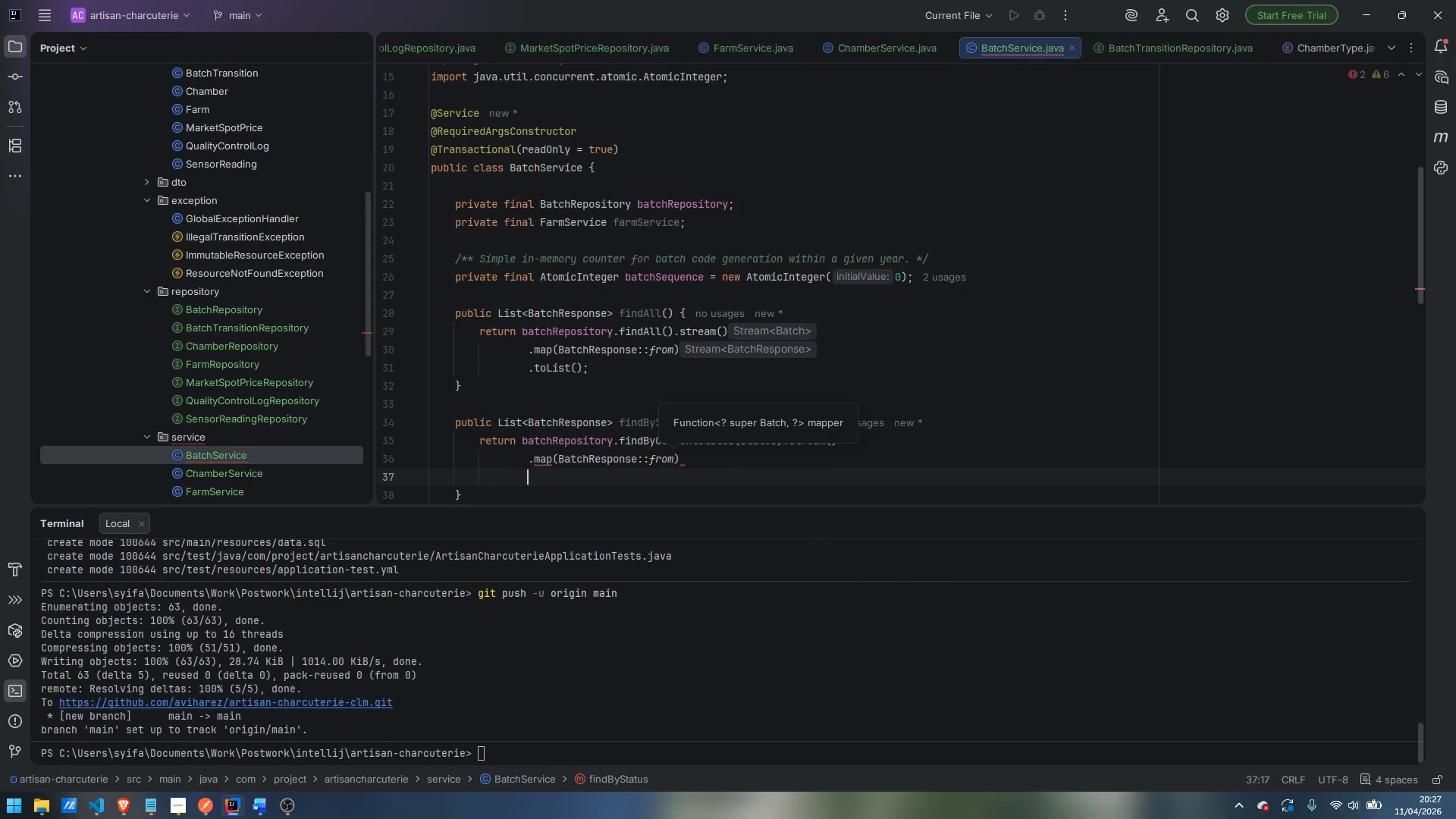 
type(.toList)
 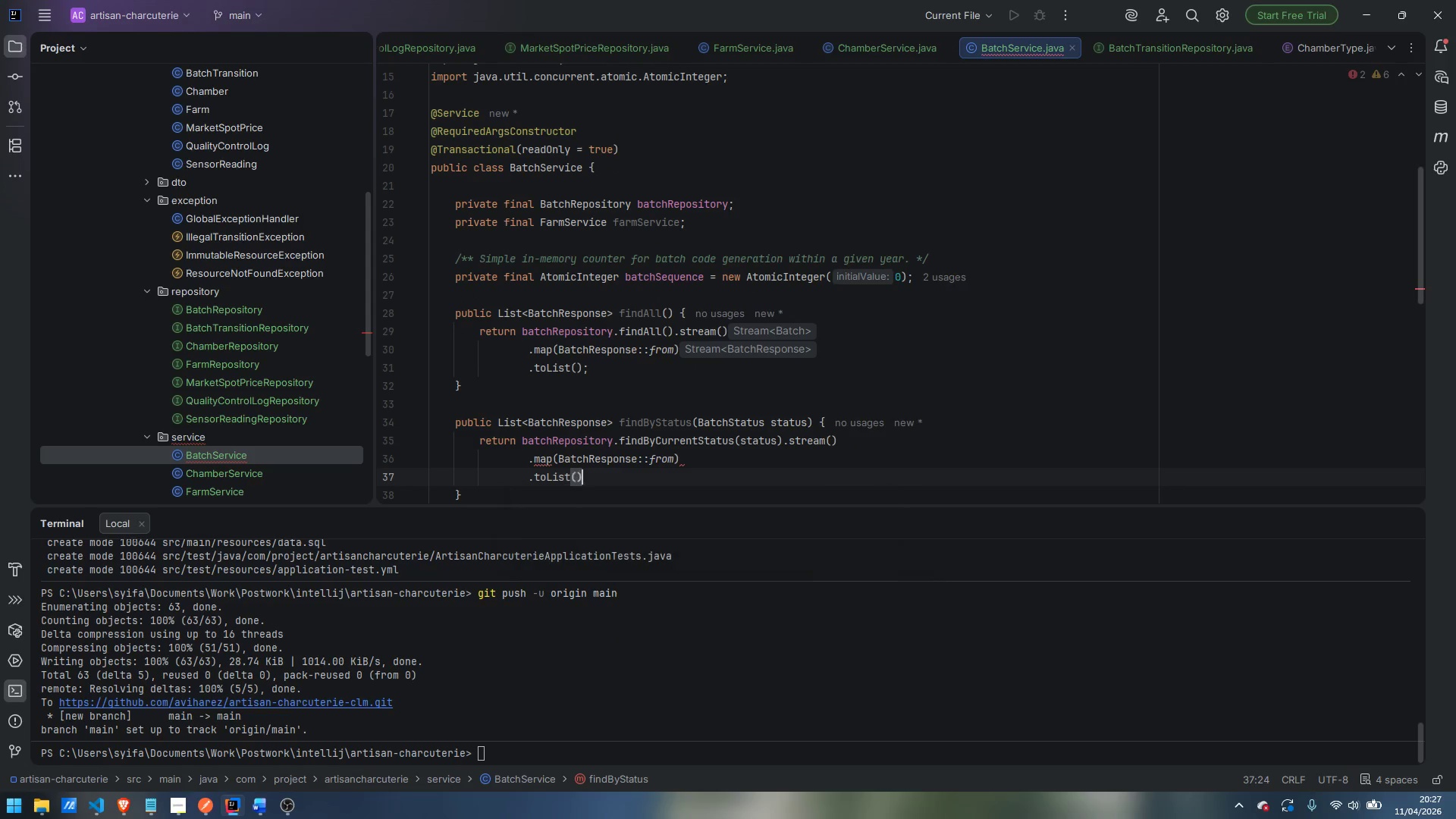 
key(Enter)
 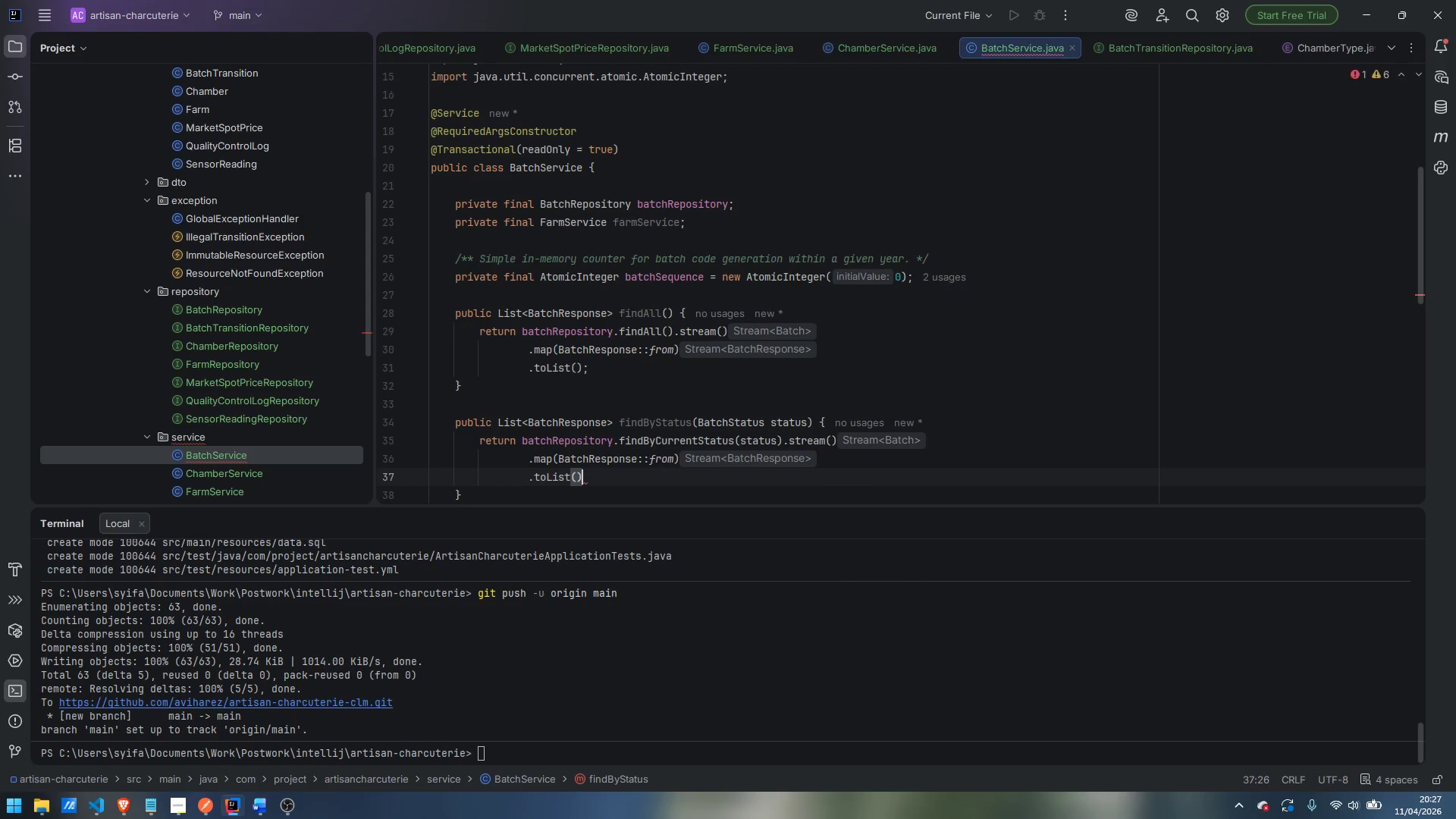 
key(Semicolon)
 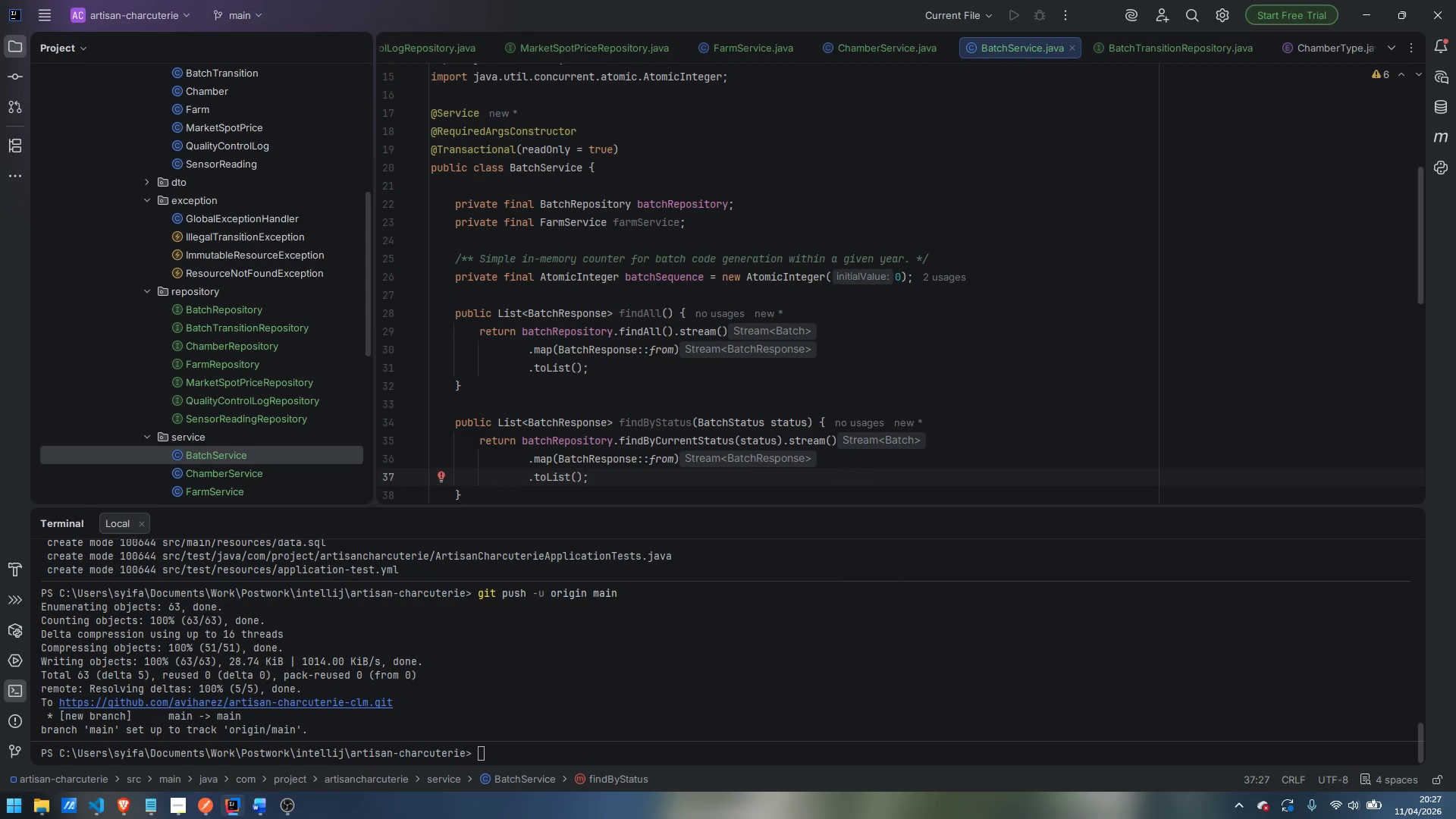 
key(ArrowDown)
 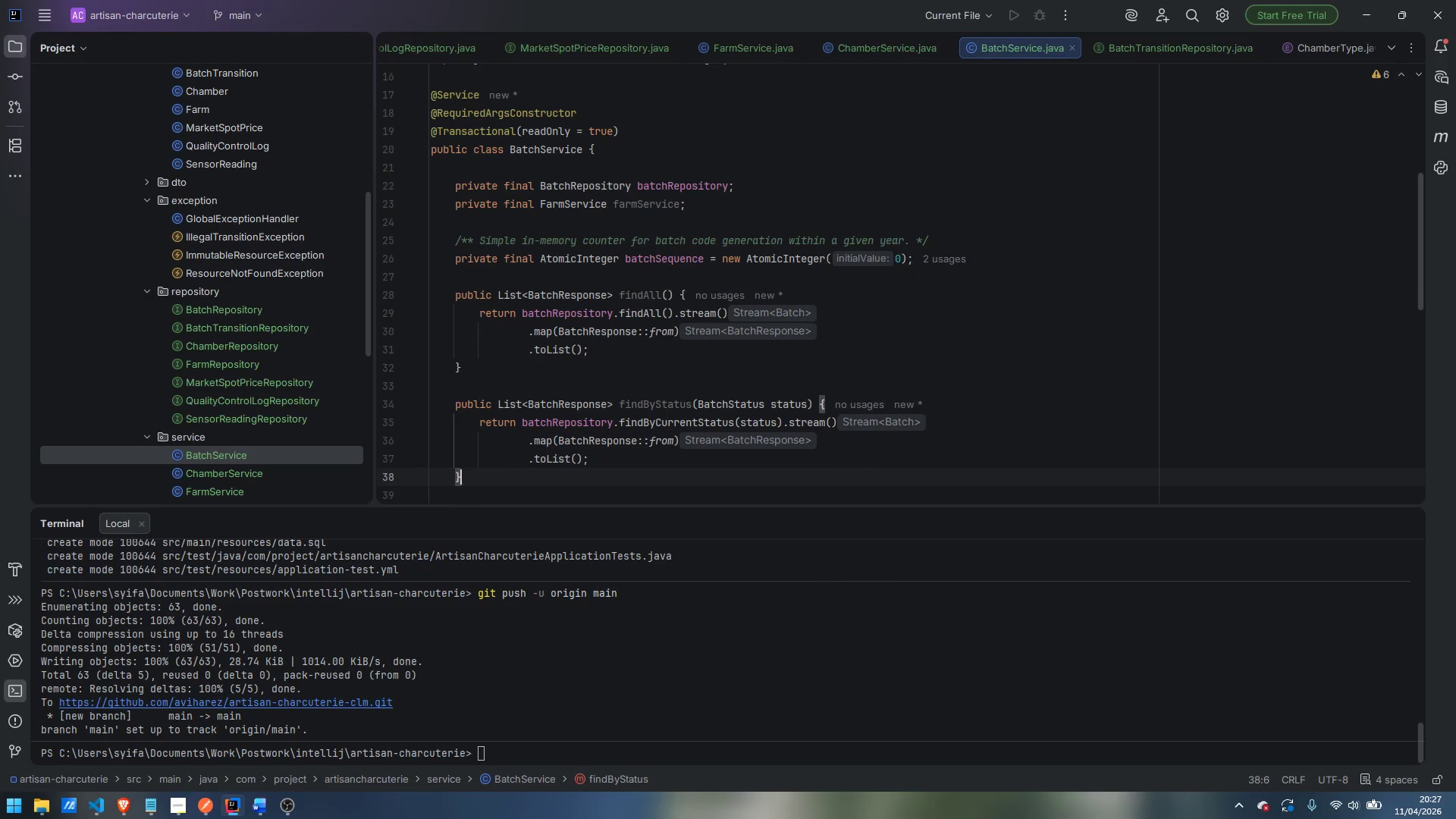 
key(Enter)
 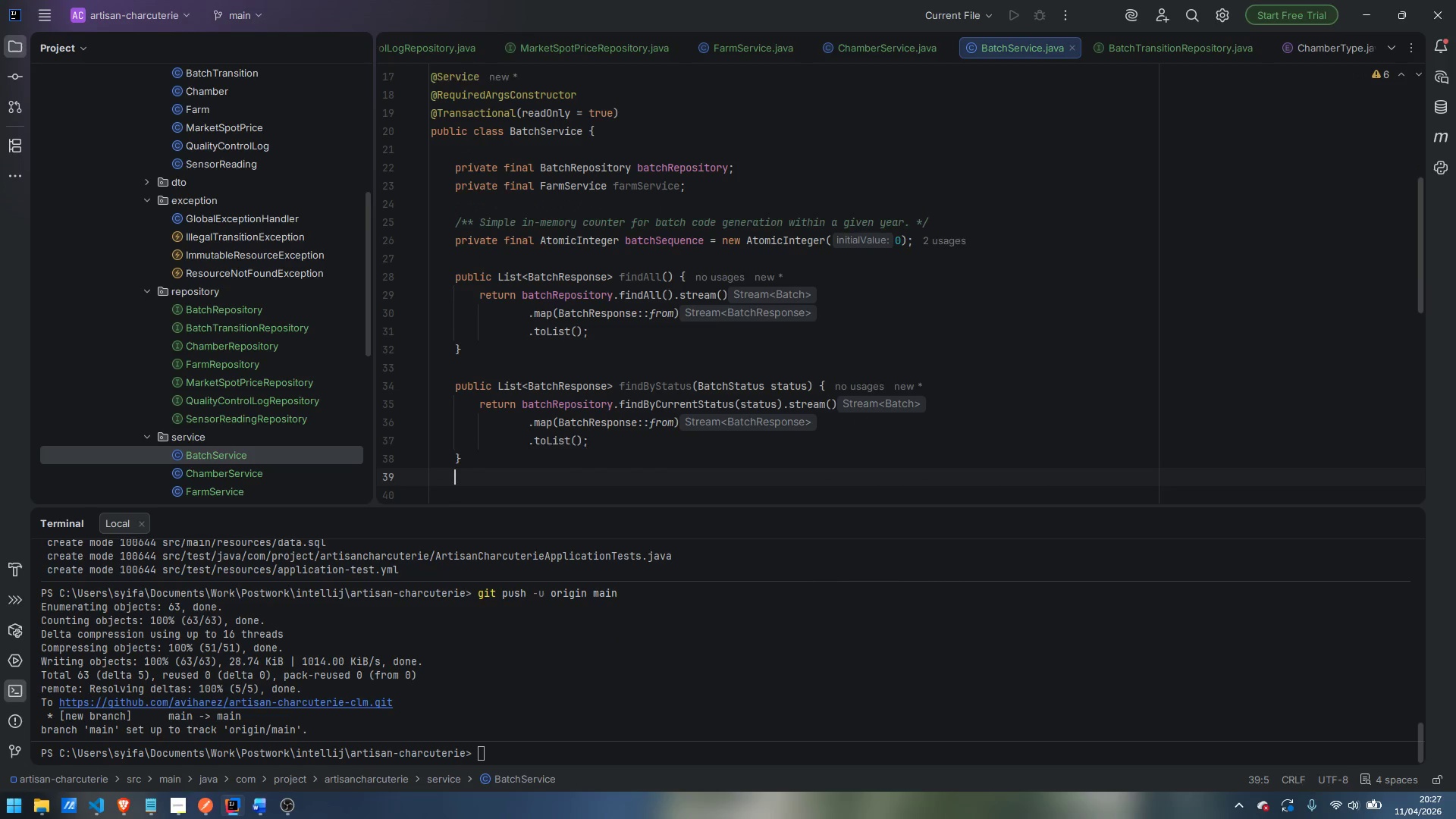 
key(Enter)
 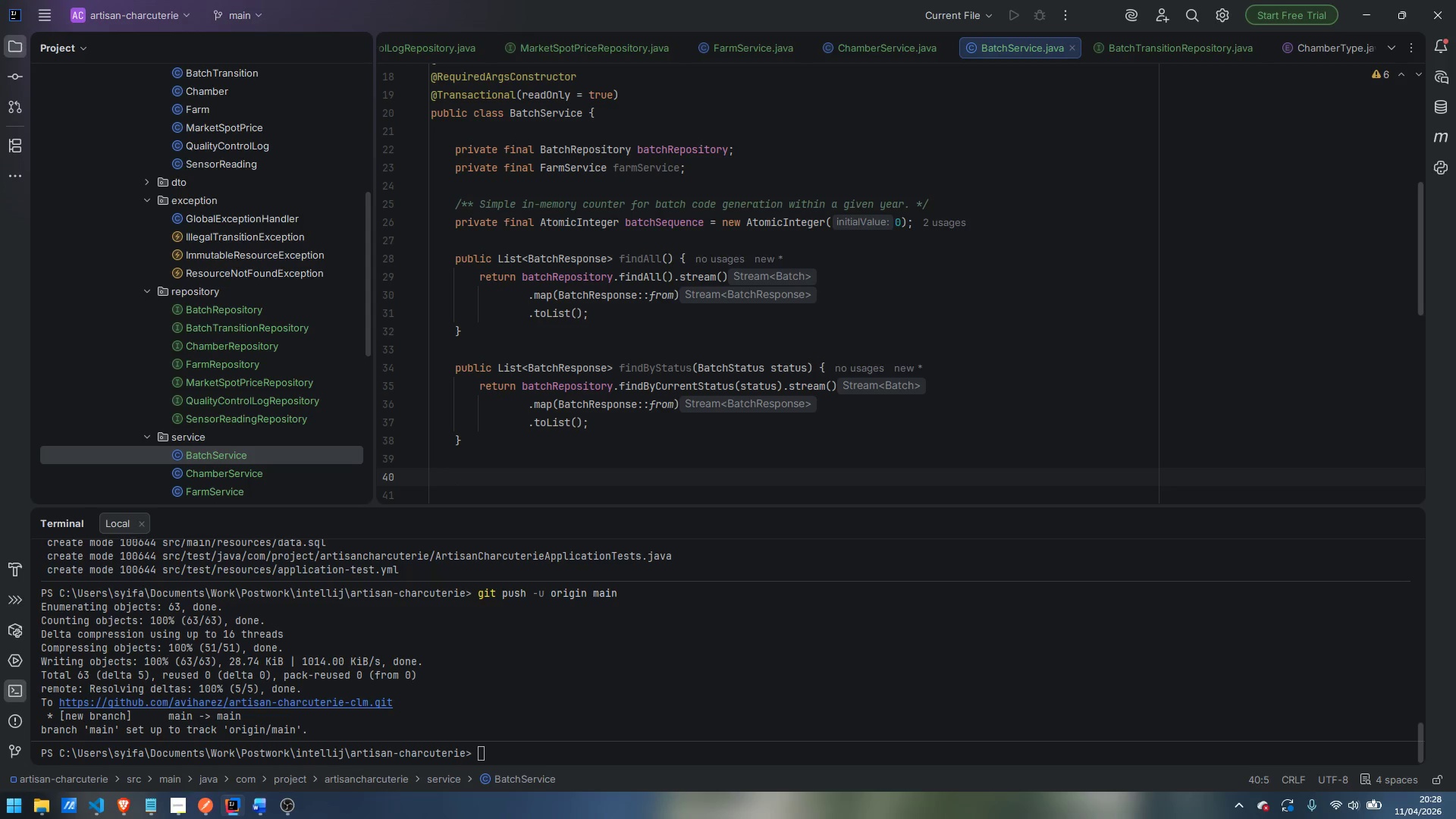 
wait(14.92)
 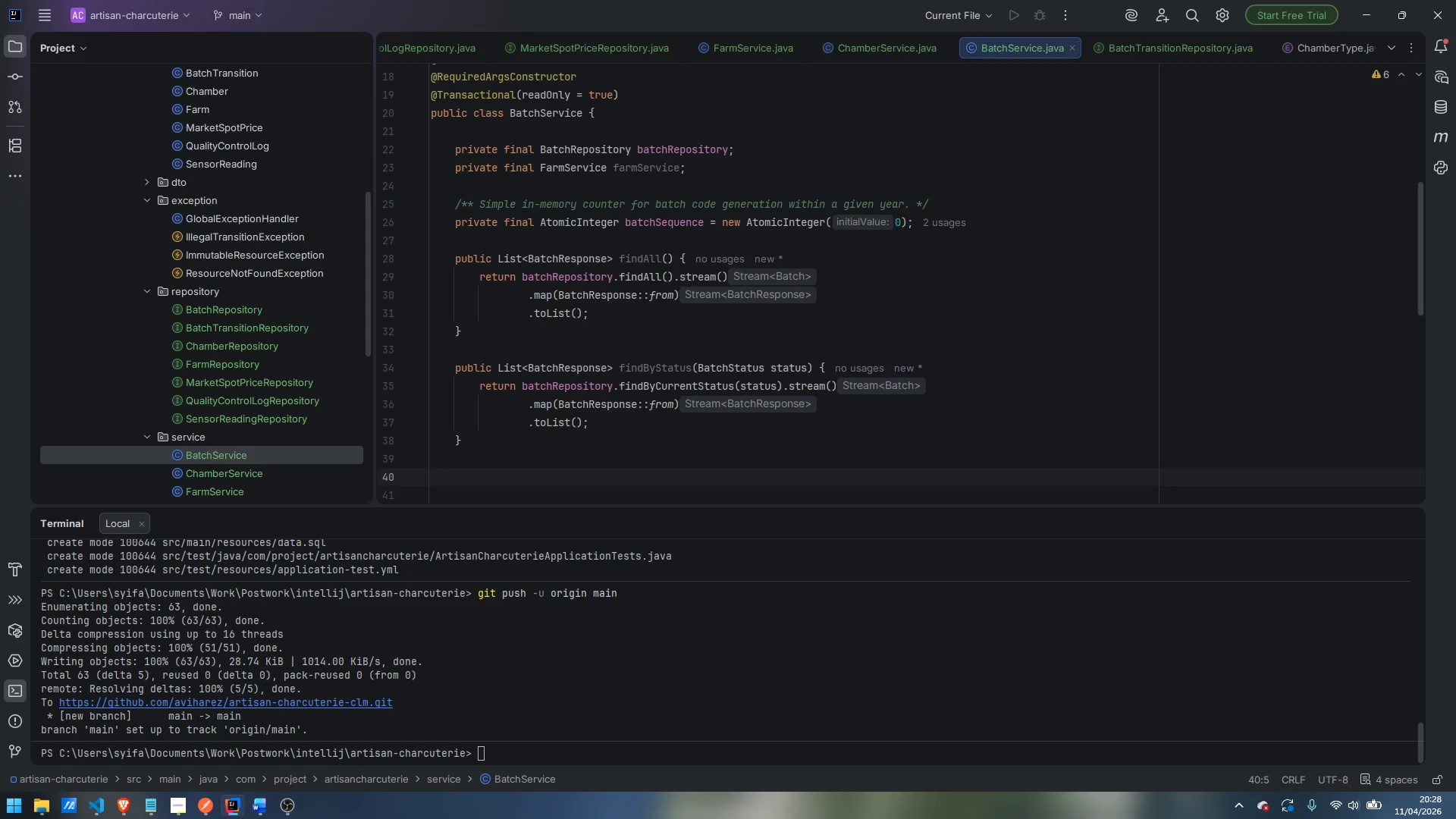 
type(public ListM)
key(Backspace)
type(<BatchRespn)
key(Backspace)
key(Backspace)
type(ponse)
 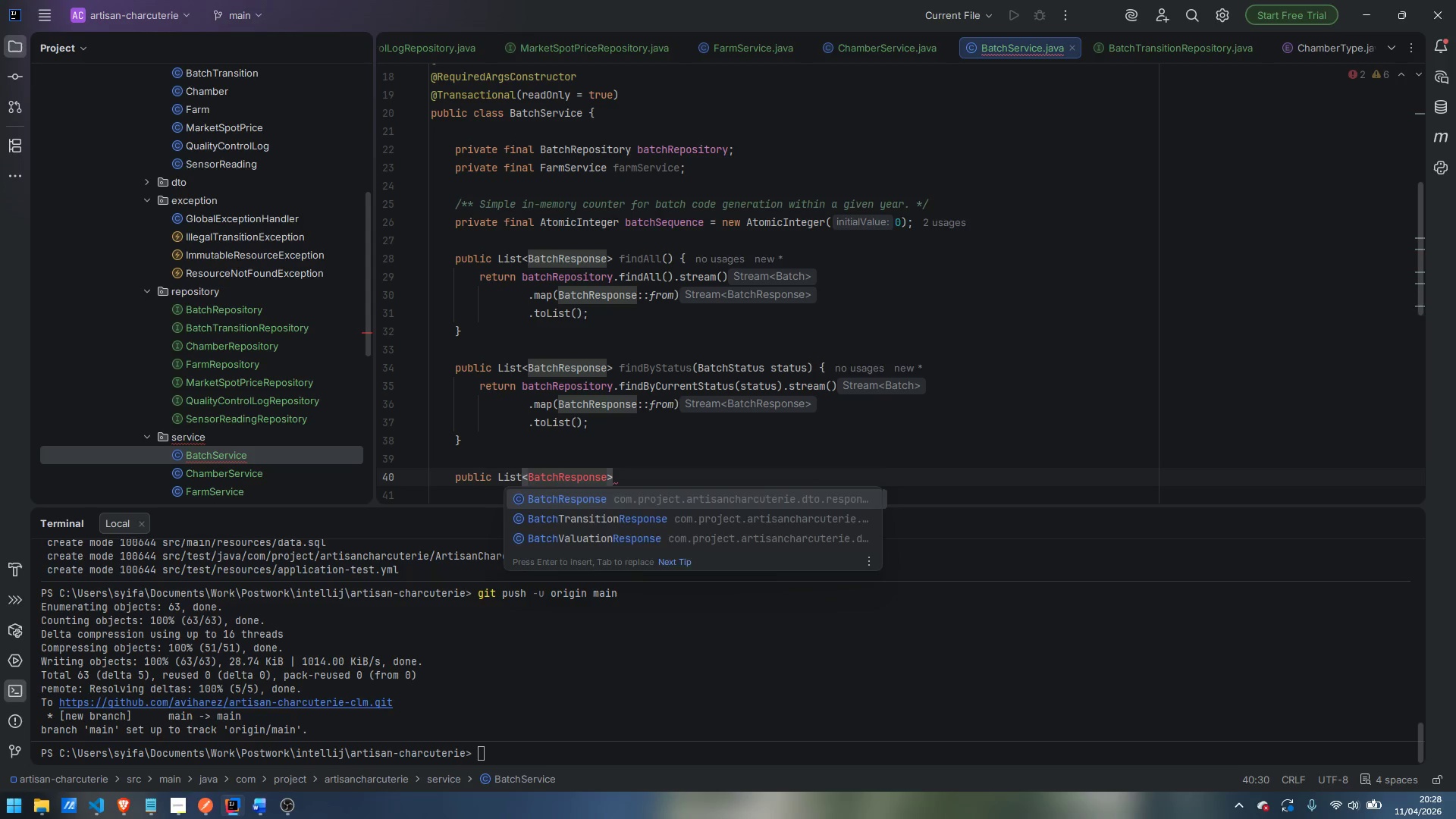 
key(ArrowRight)
 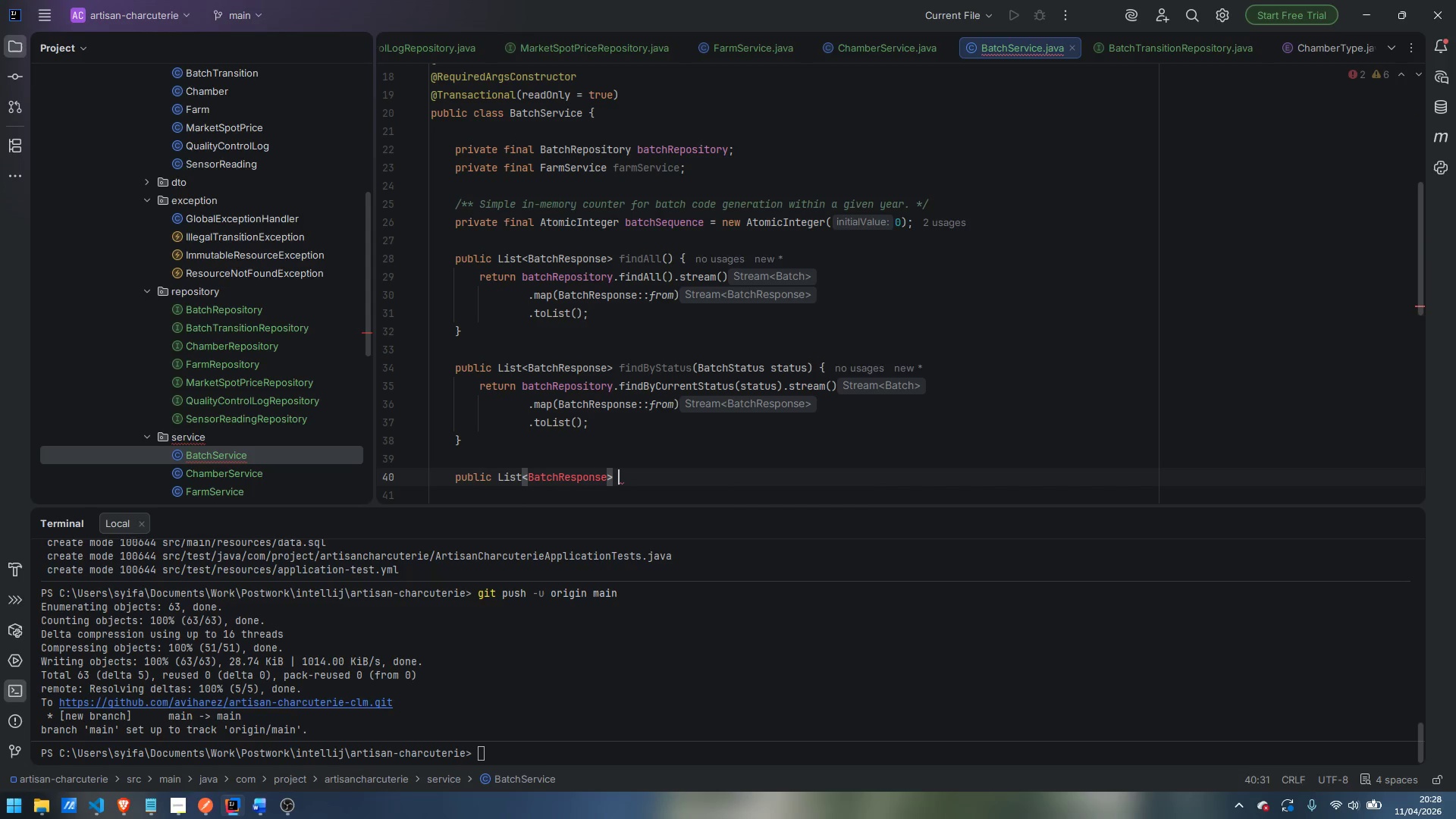 
type( findByProductType(Prodcut)
key(Backspace)
key(Backspace)
key(Backspace)
type(uctType)
 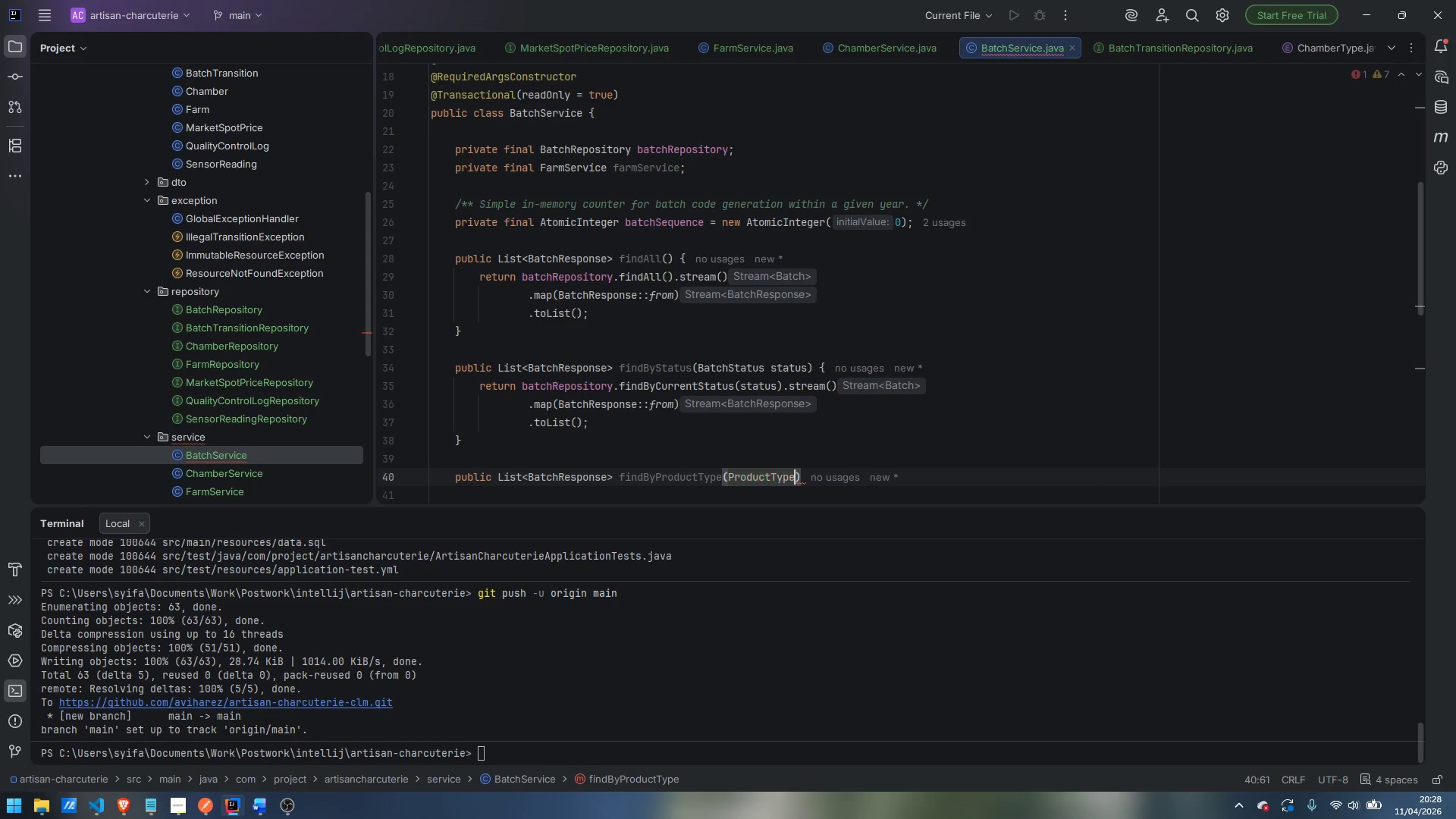 
 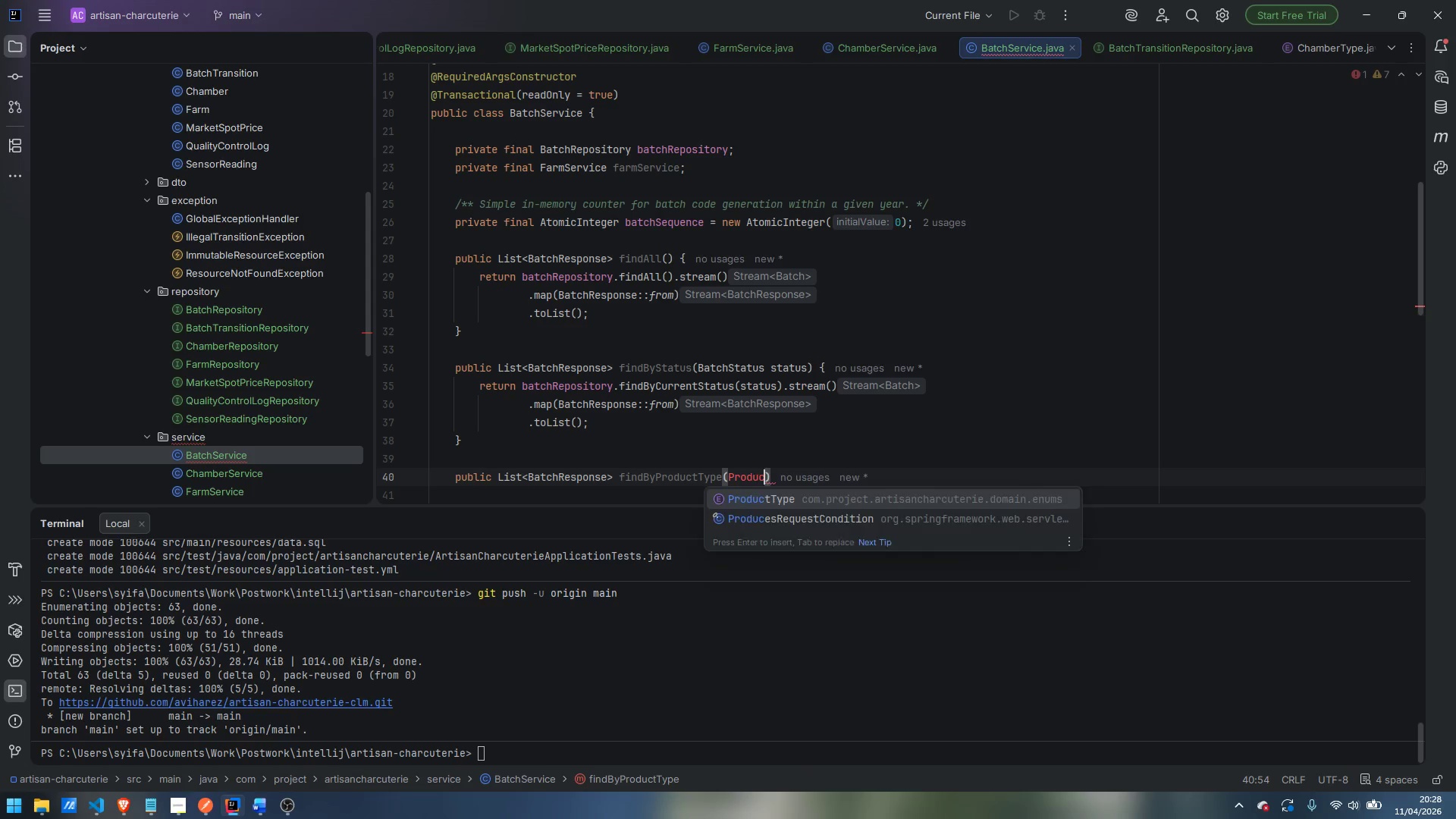 
key(Enter)
 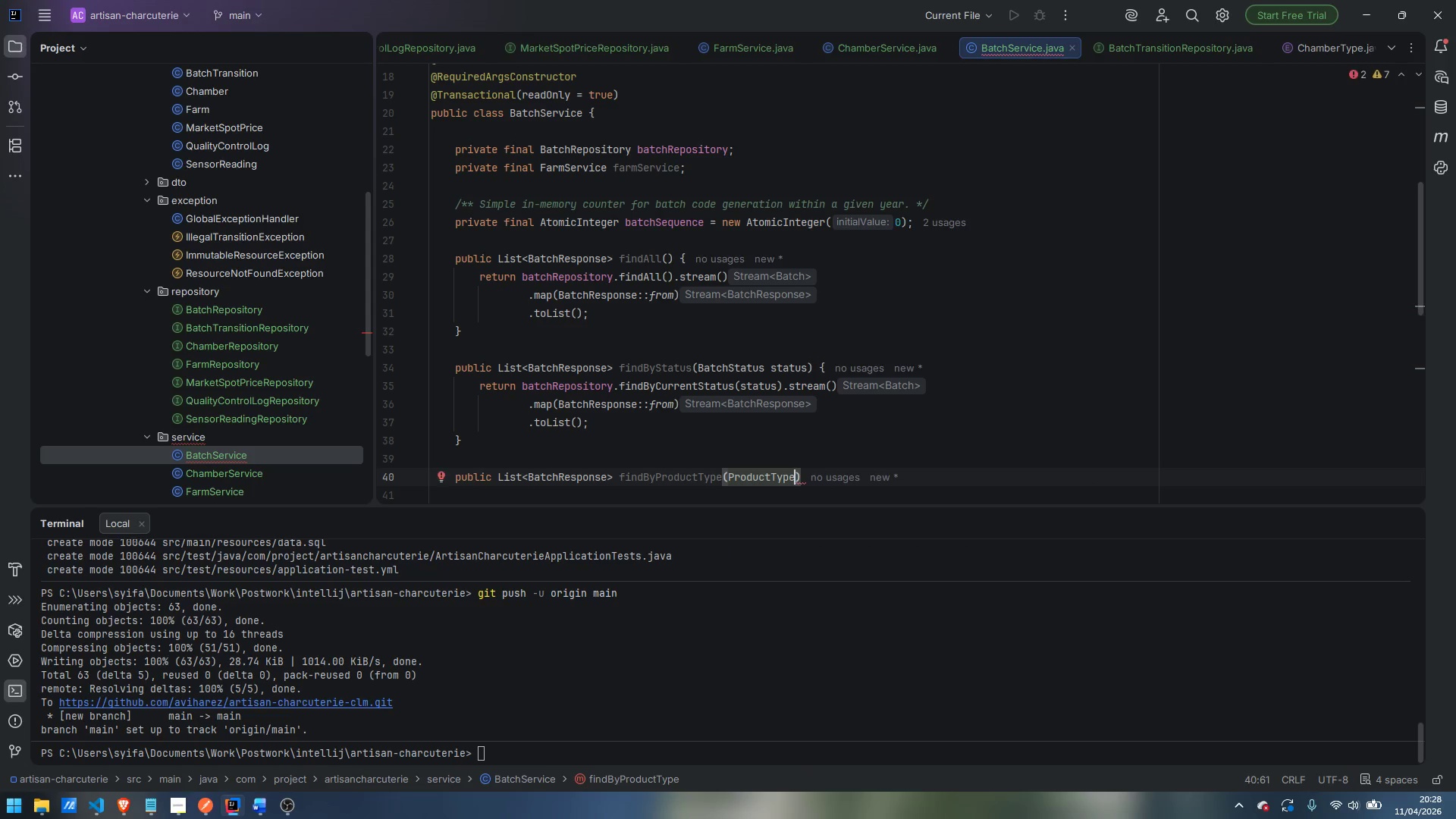 
type( productType)
 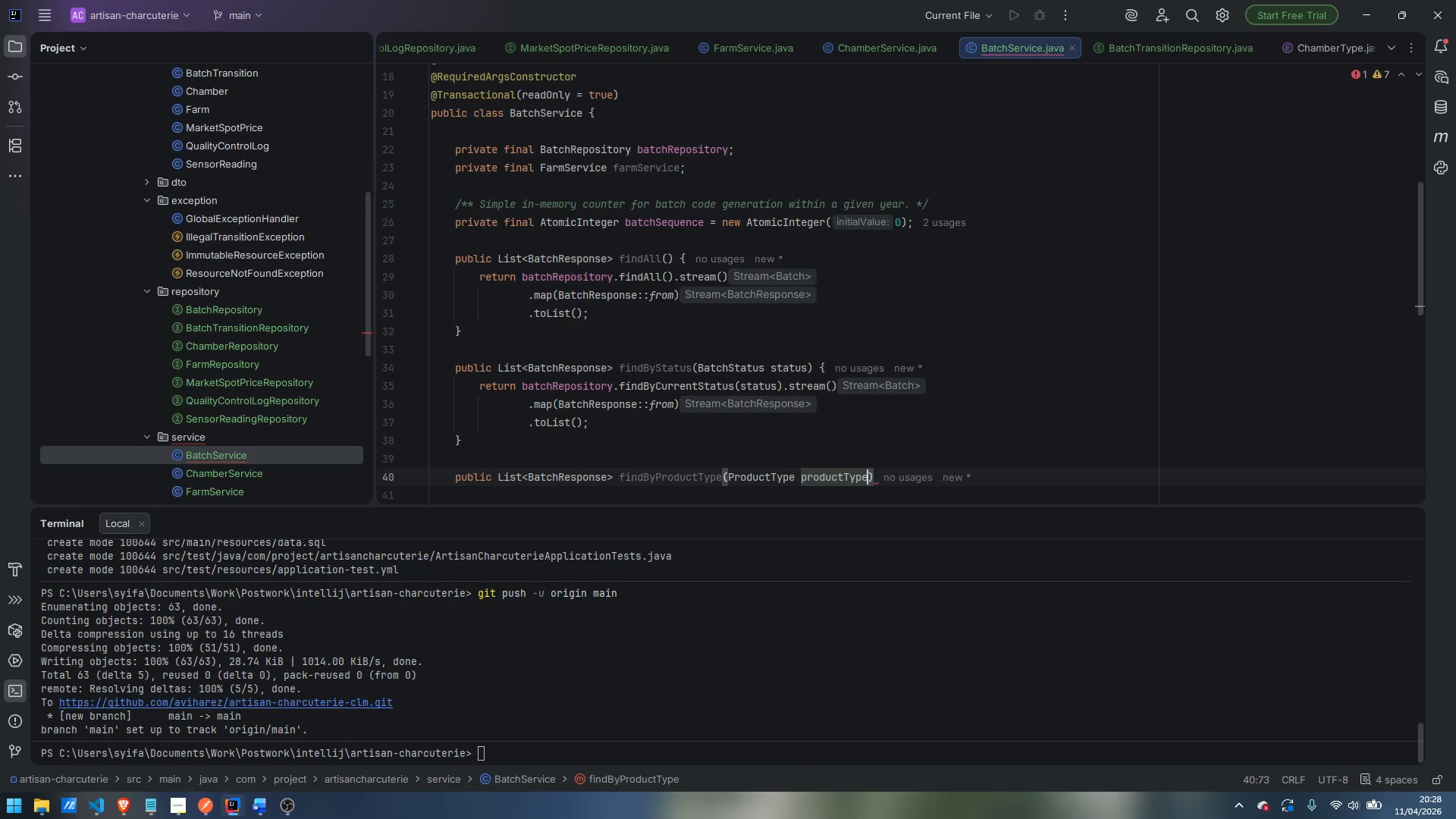 
key(ArrowRight)
 